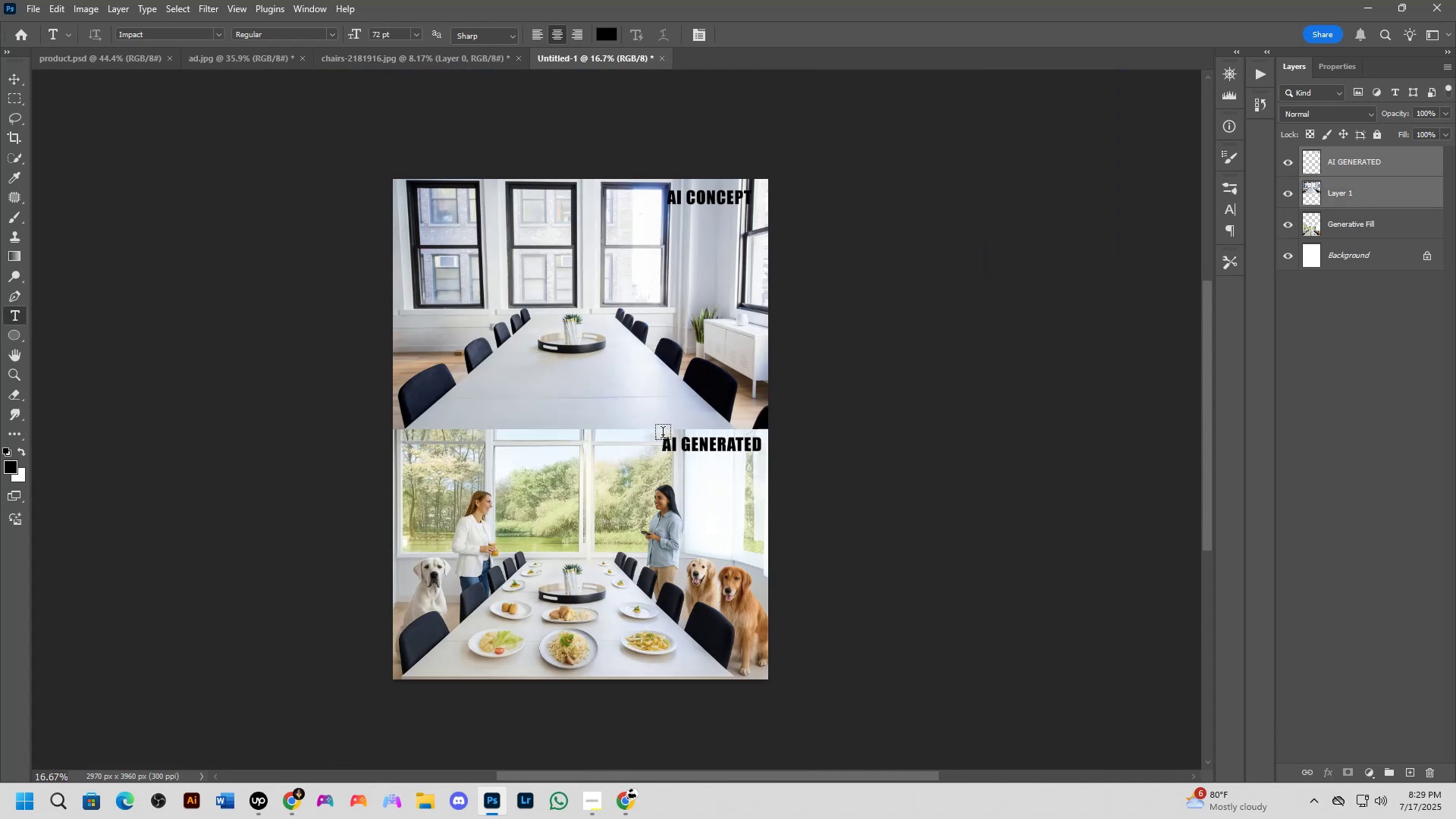 
key(Space)
 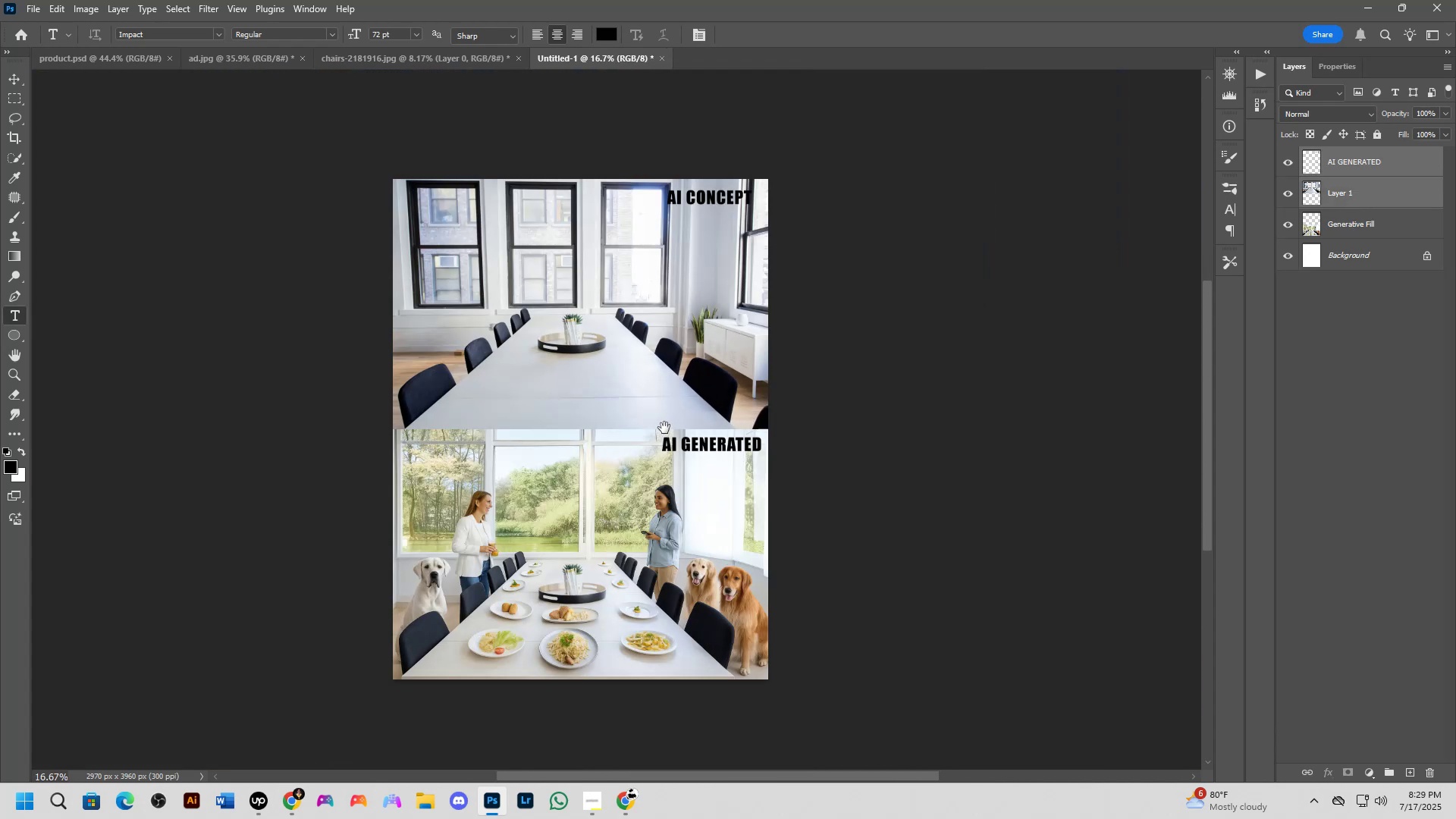 
left_click_drag(start_coordinate=[664, 426], to_coordinate=[665, 422])
 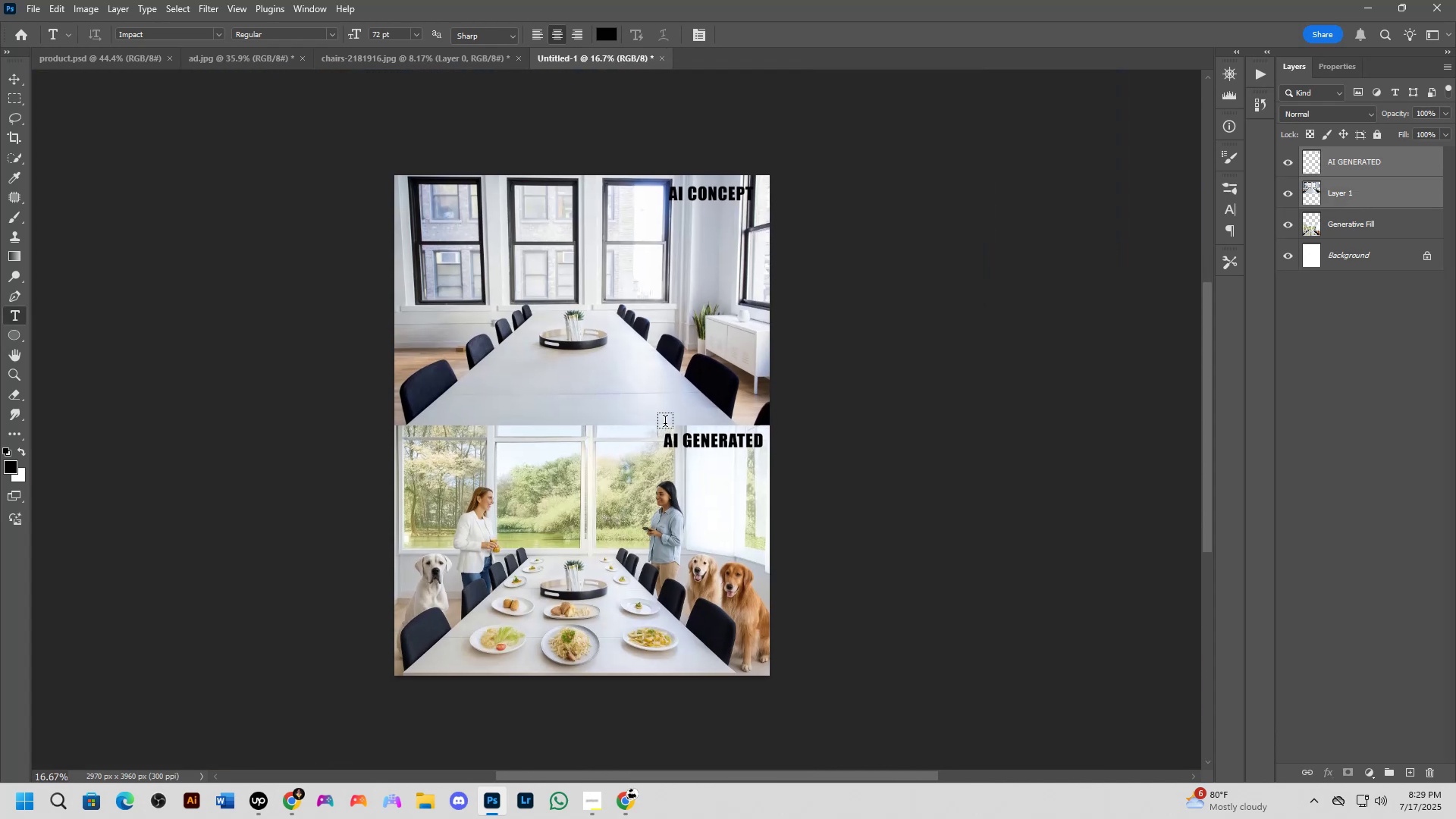 
key(Control+Shift+S)
 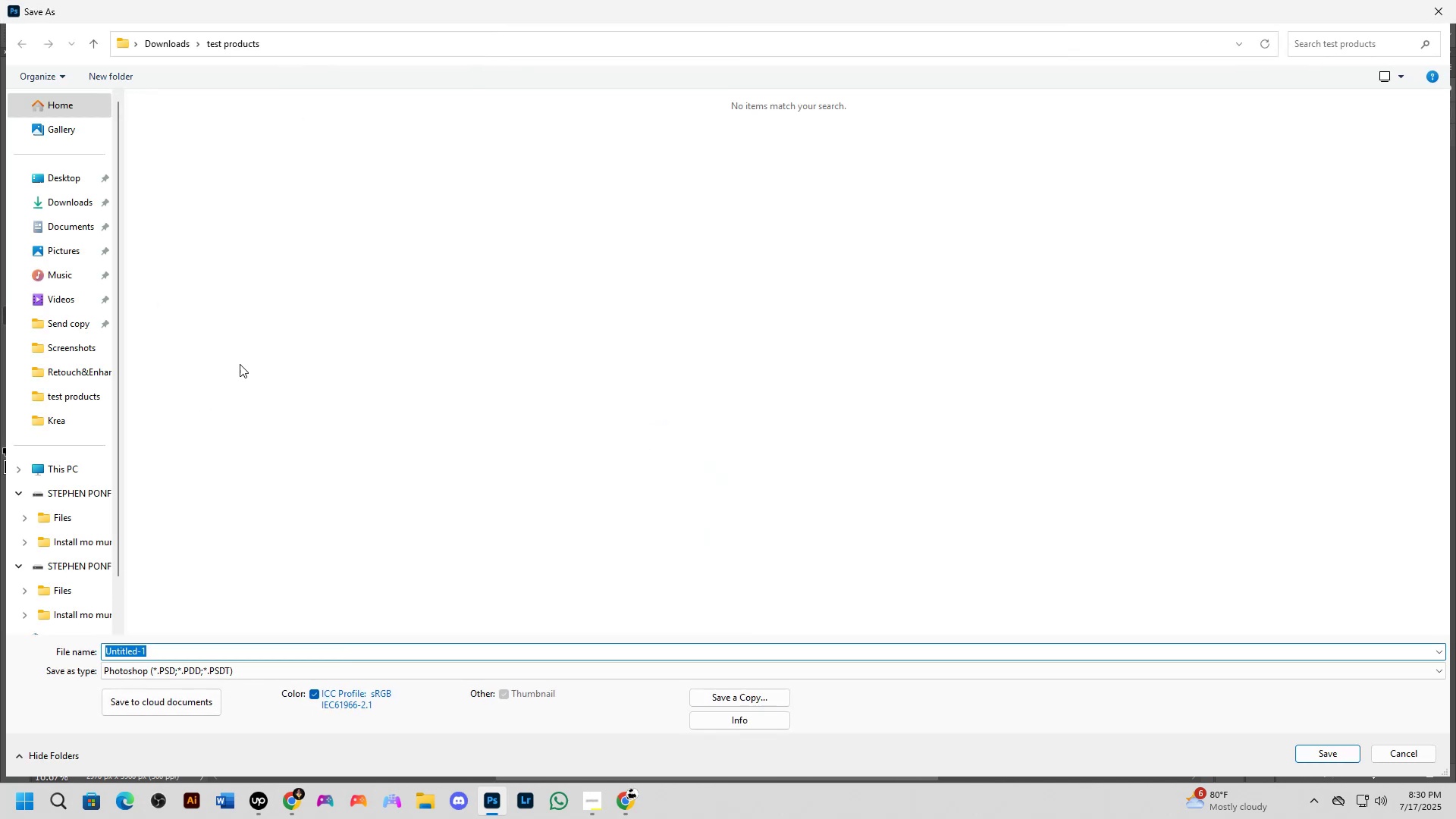 
left_click([71, 174])
 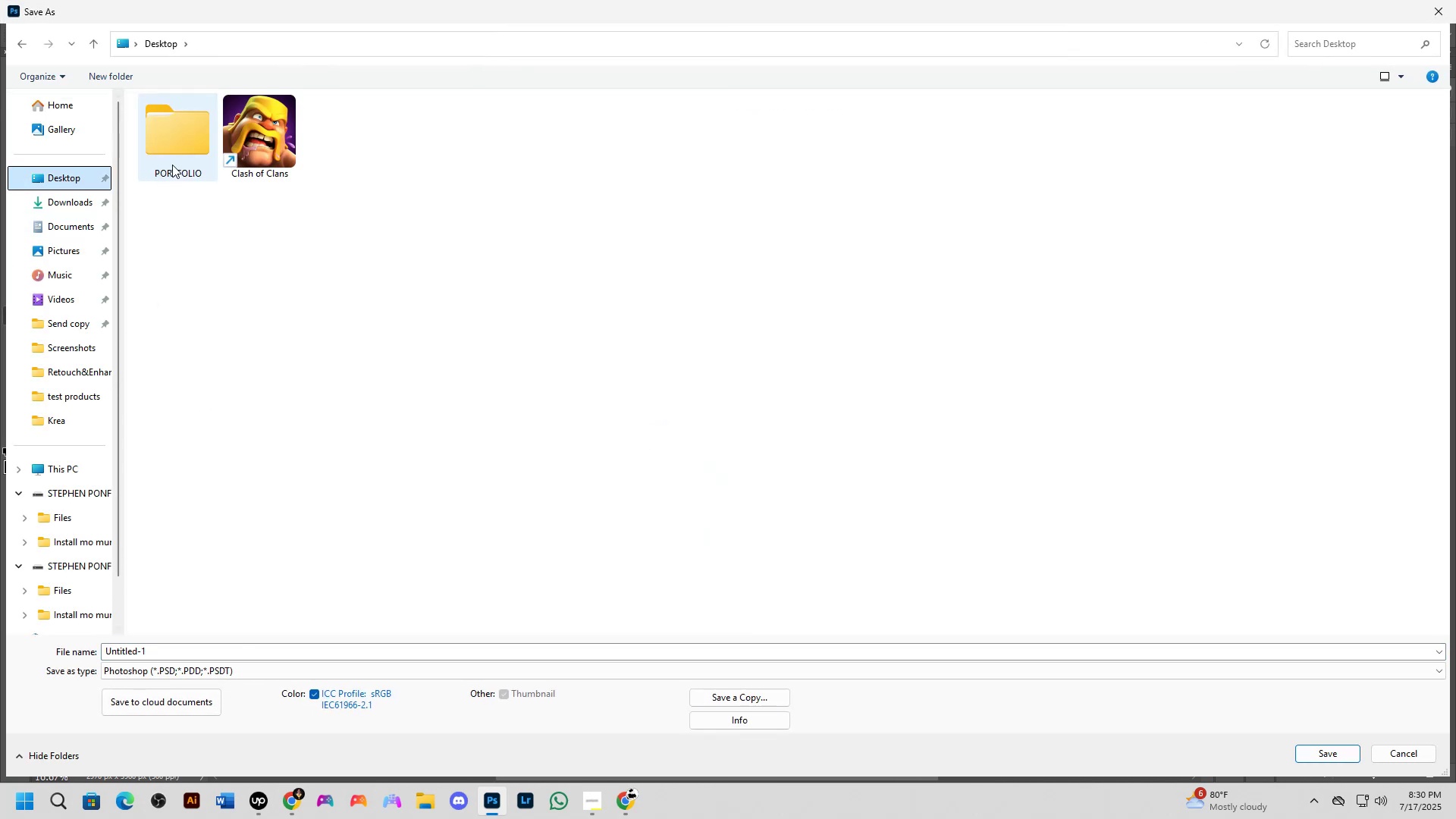 
double_click([173, 164])
 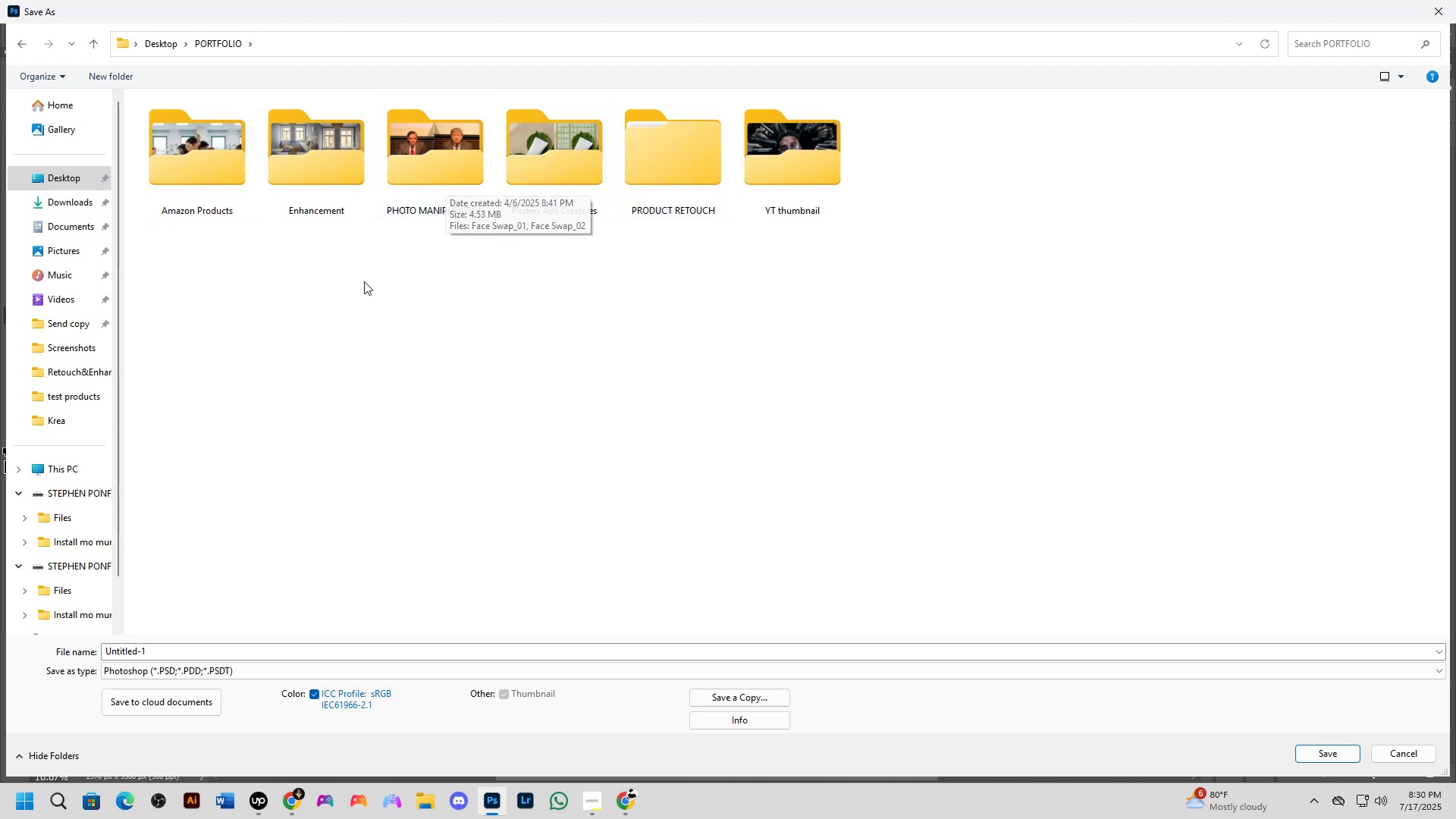 
wait(6.35)
 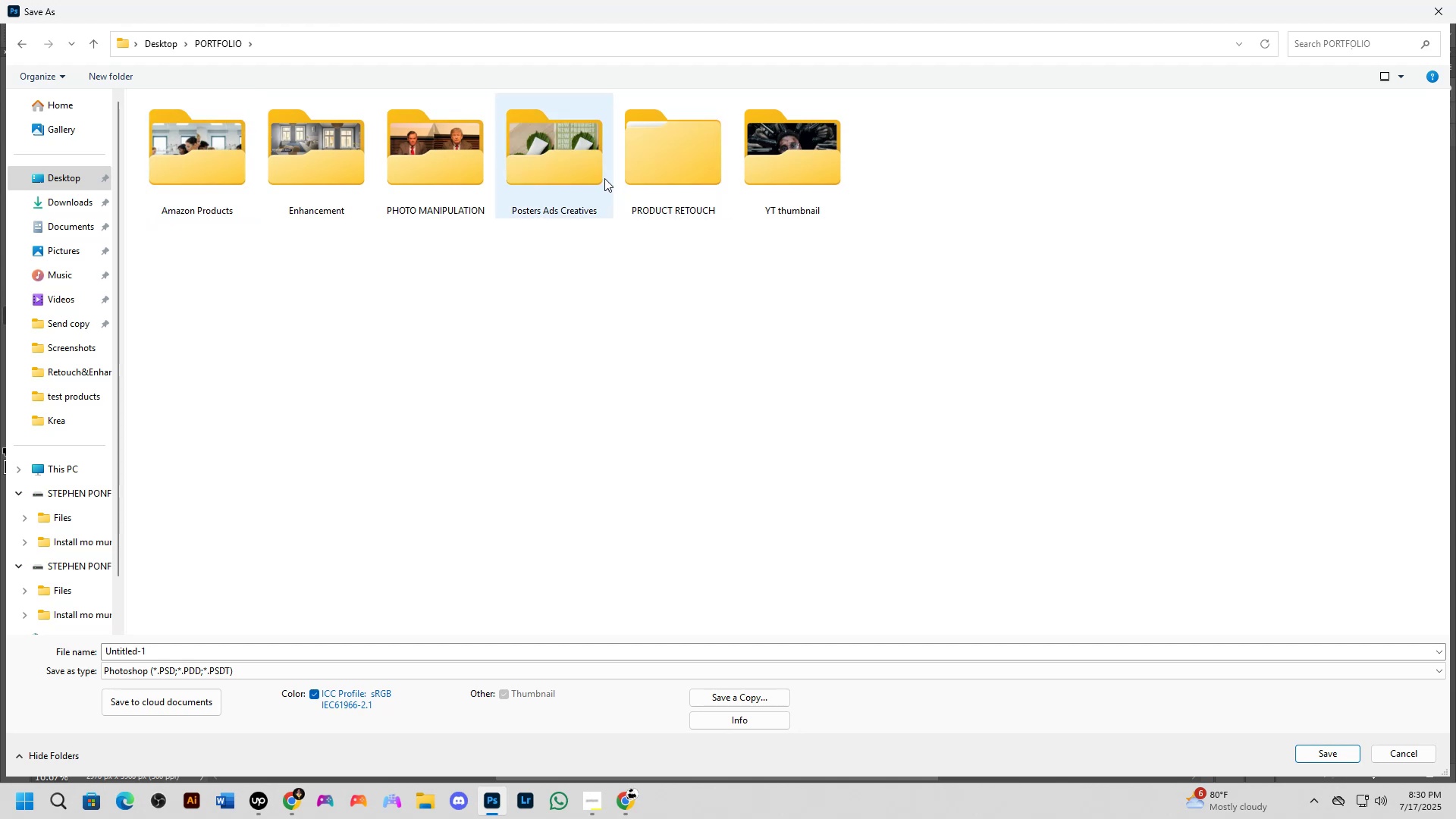 
double_click([306, 173])
 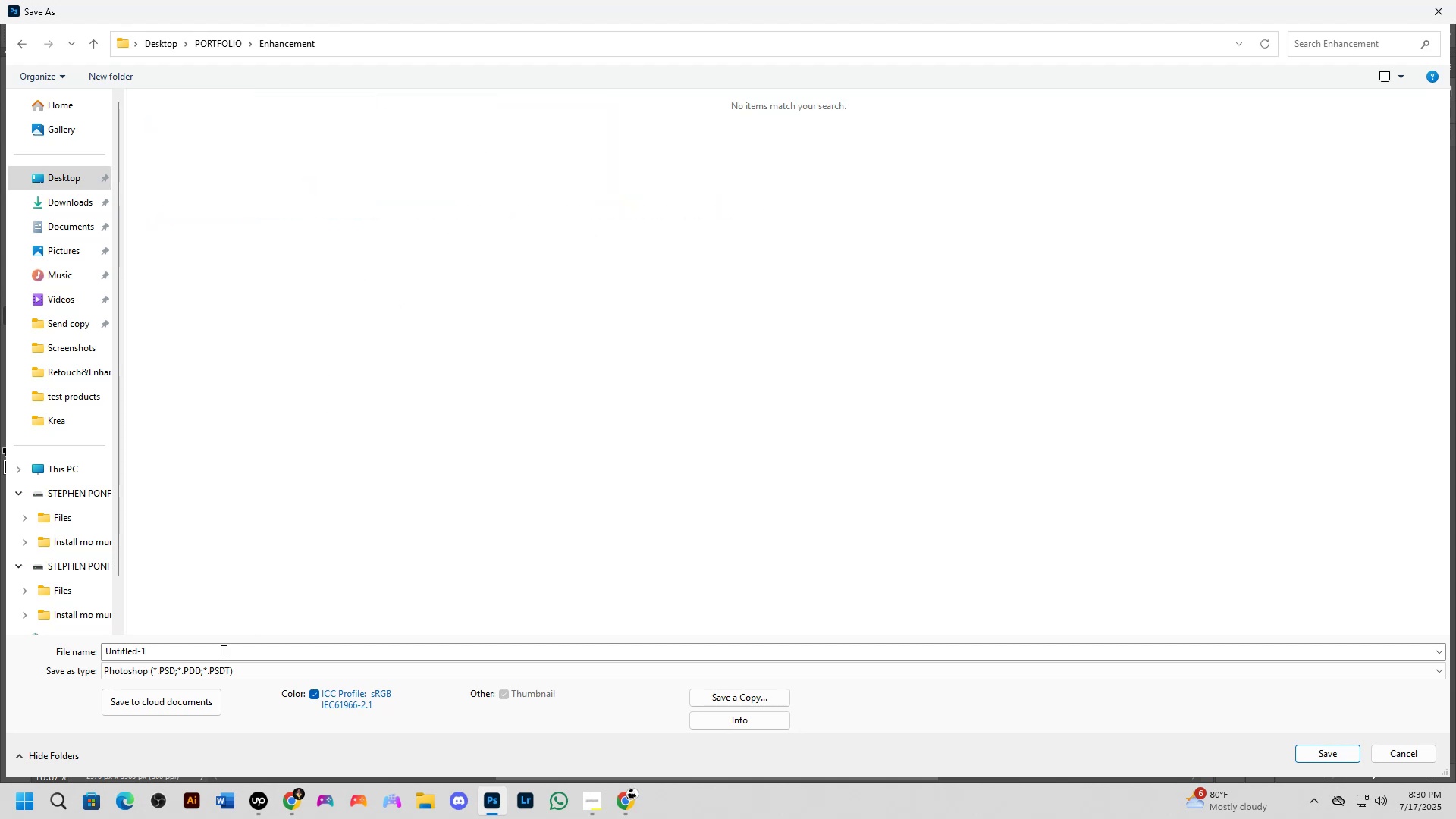 
left_click([209, 673])
 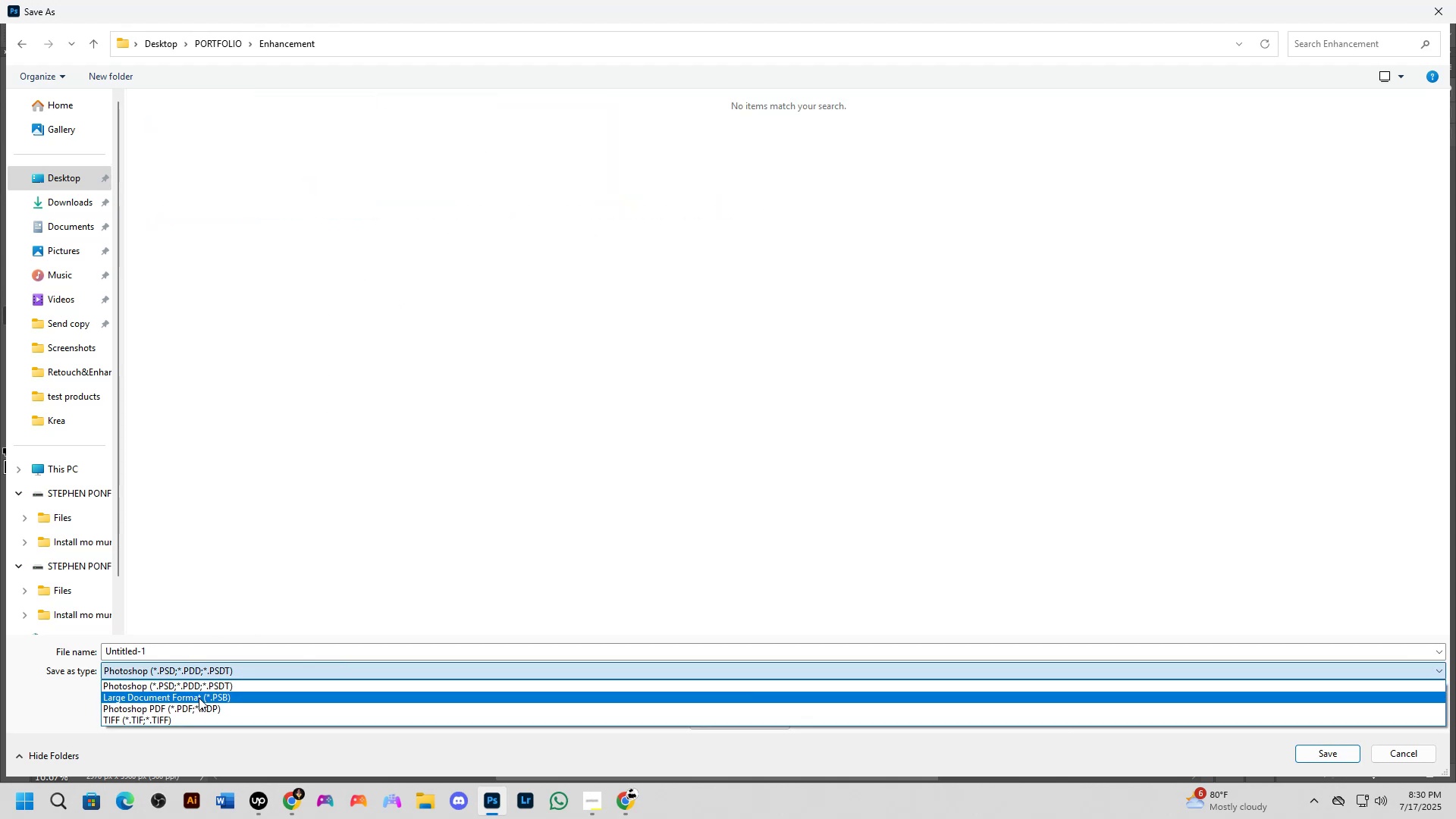 
left_click([223, 753])
 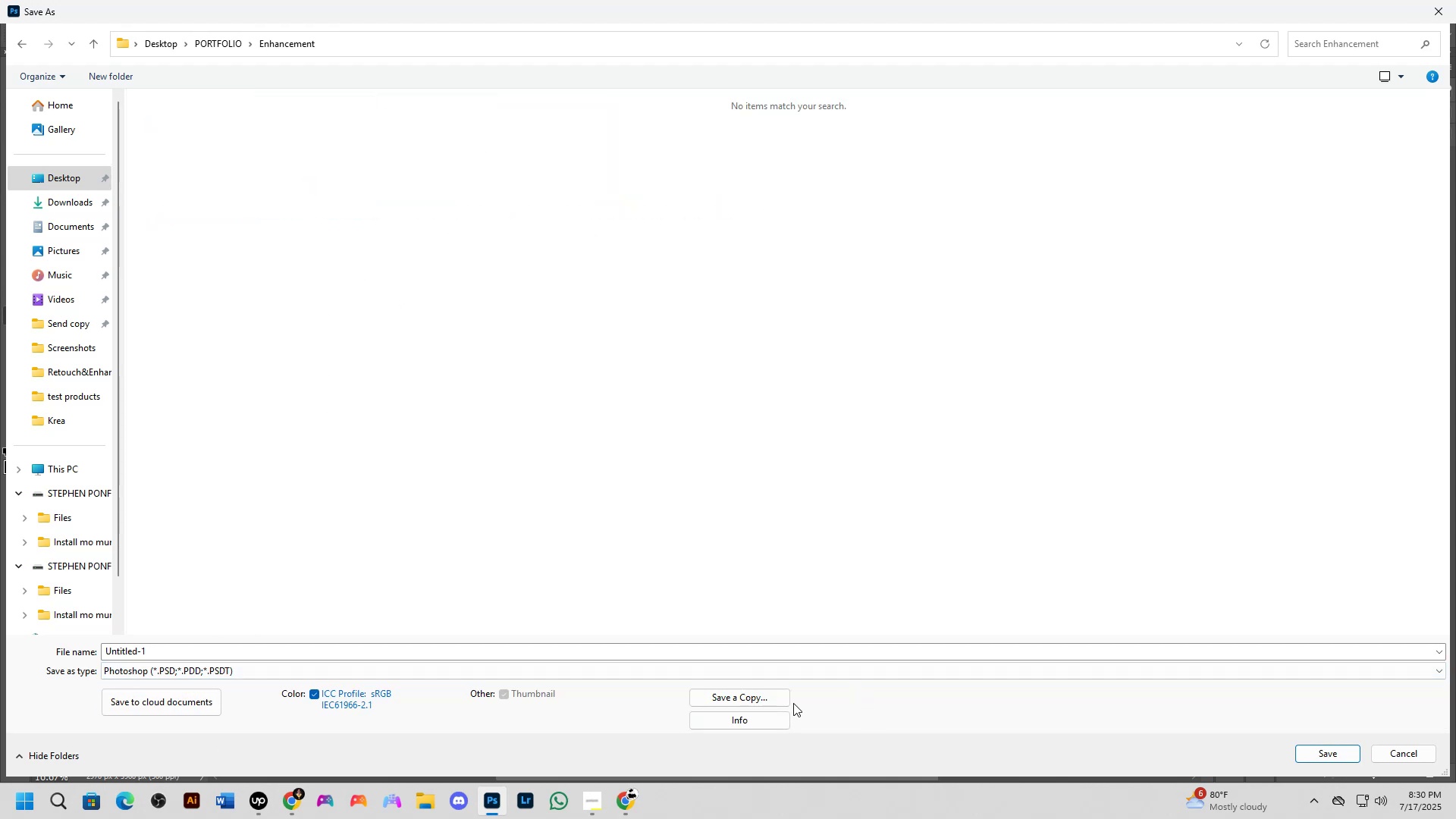 
left_click([755, 695])
 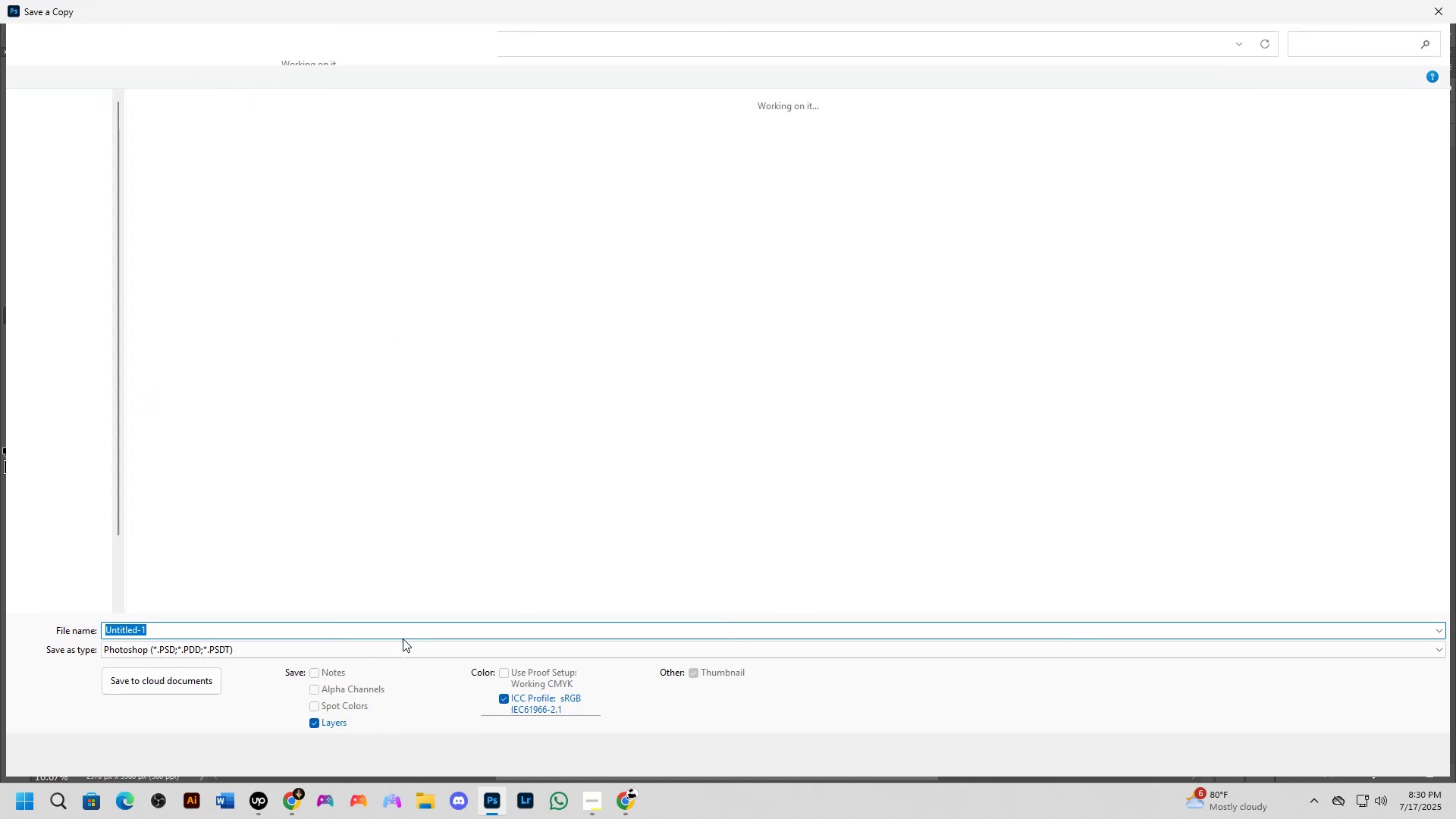 
left_click([402, 645])
 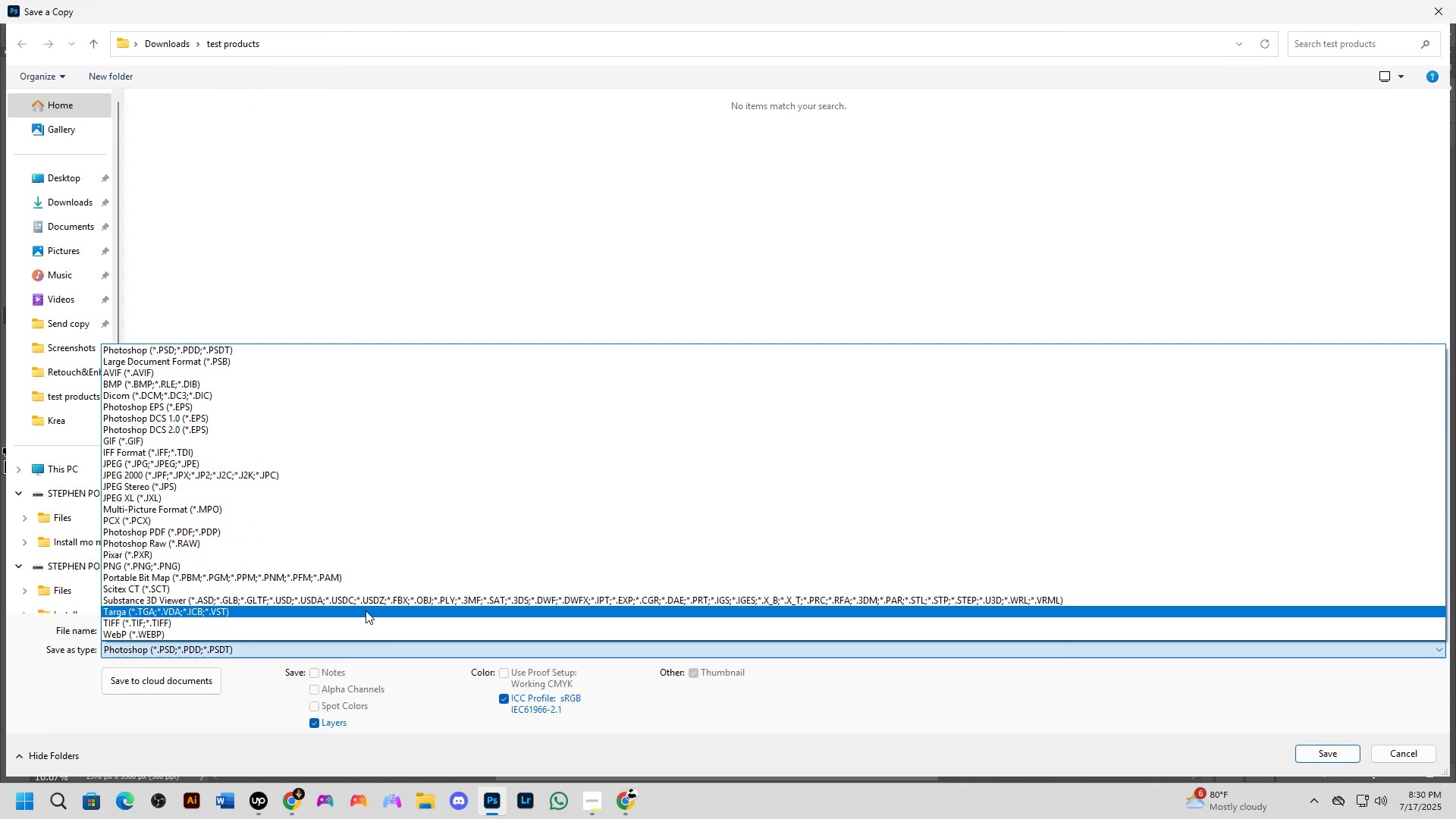 
left_click_drag(start_coordinate=[293, 523], to_coordinate=[315, 462])
 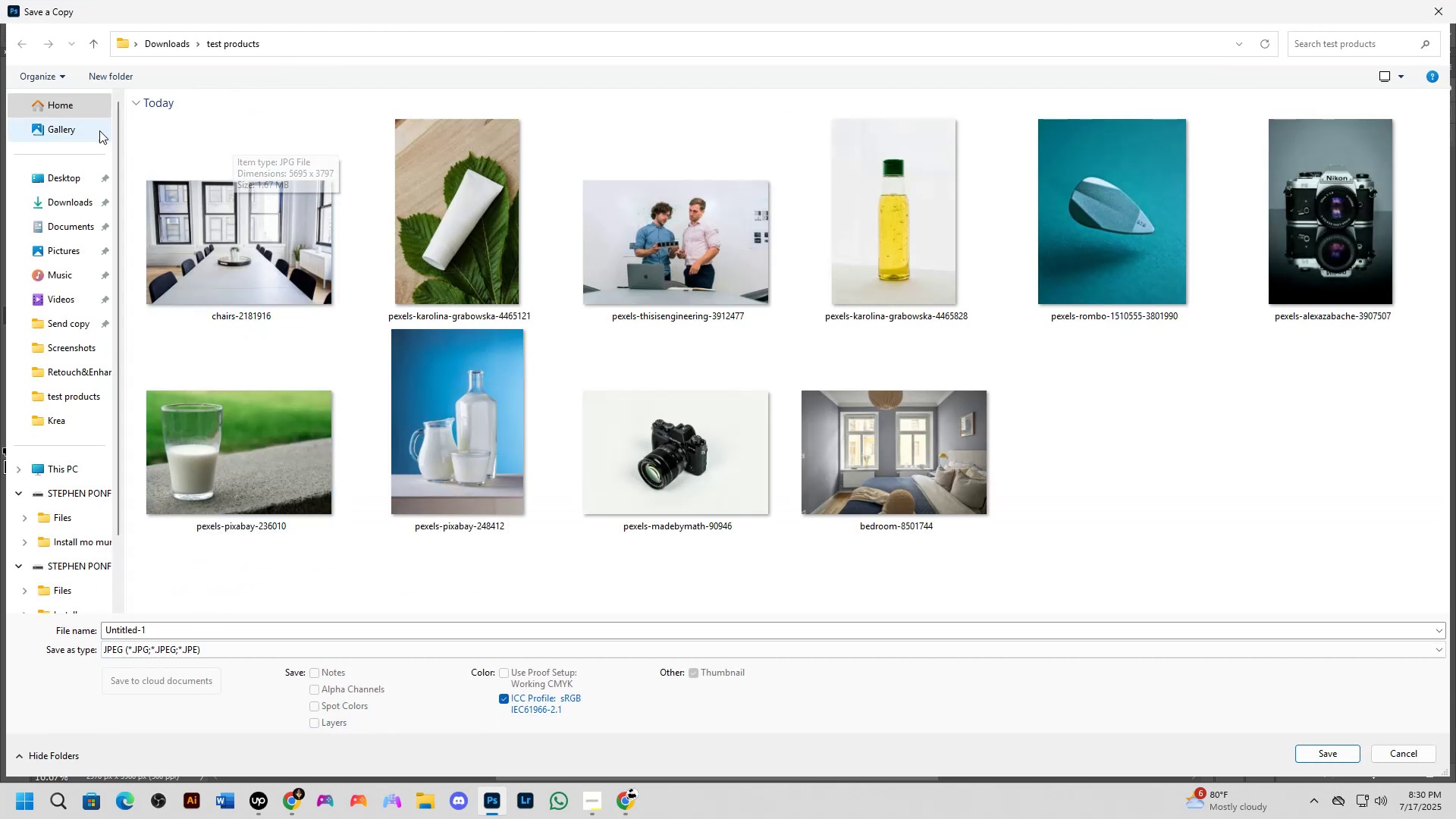 
left_click([61, 172])
 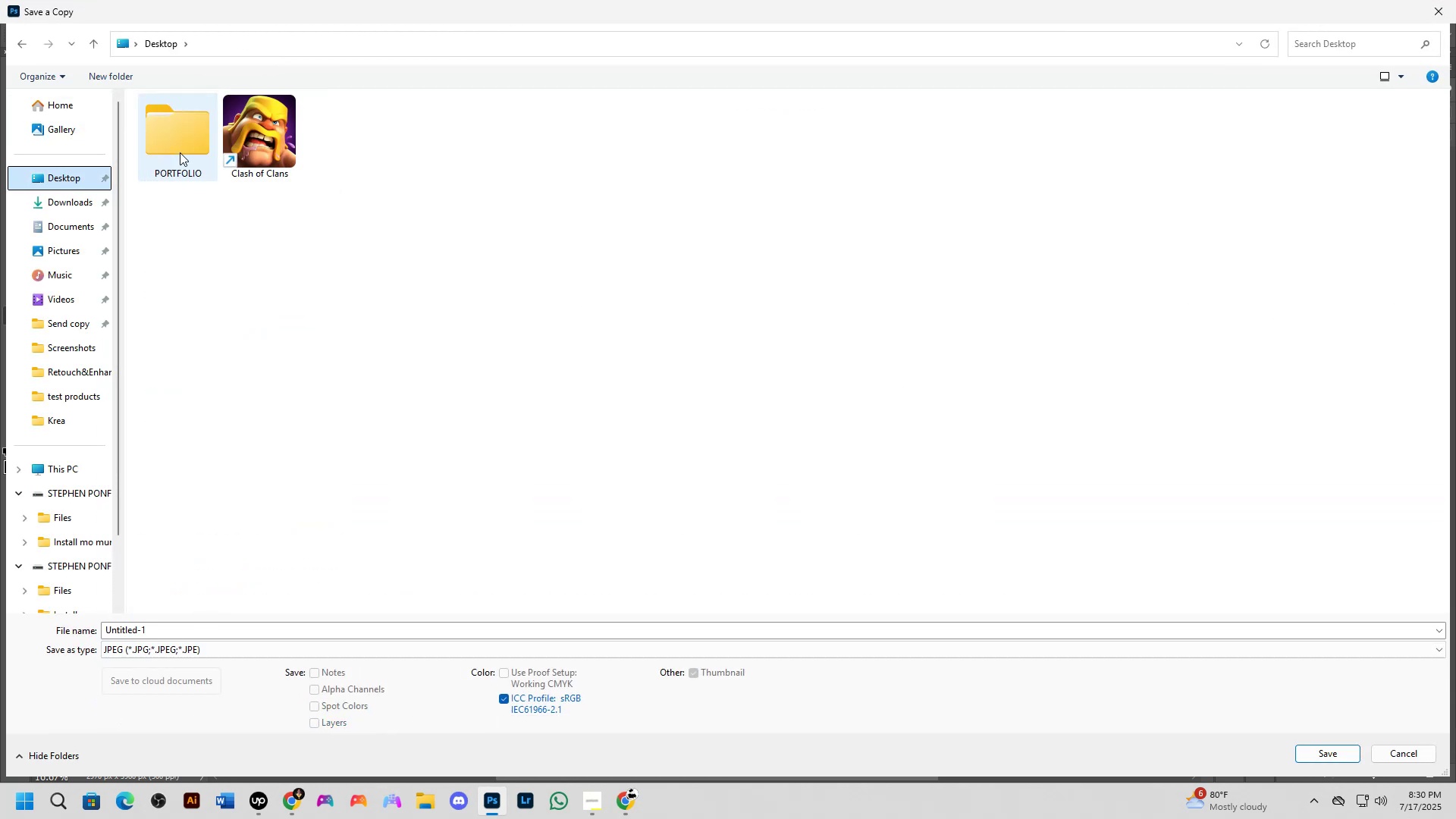 
double_click([180, 152])
 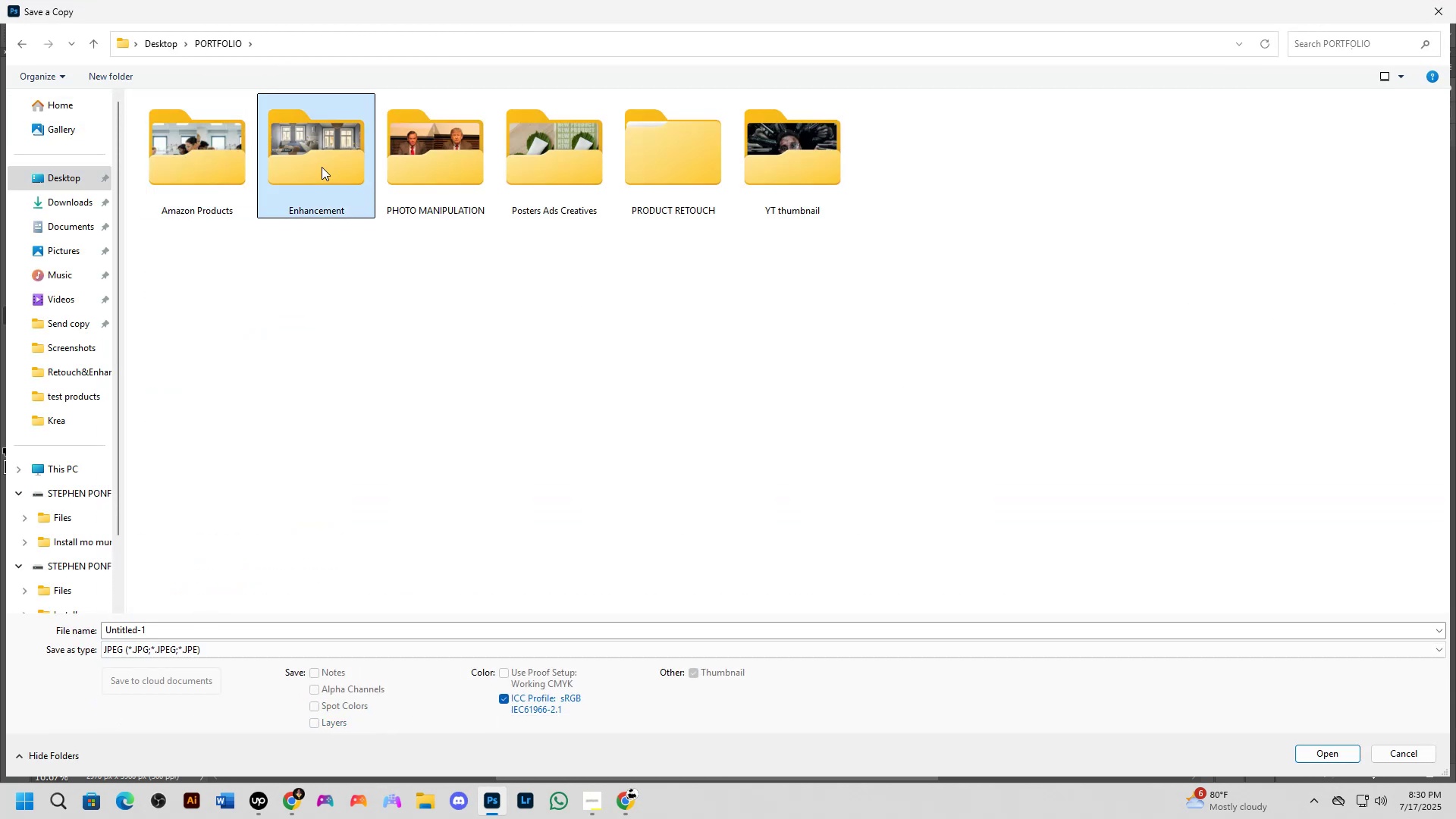 
double_click([322, 167])
 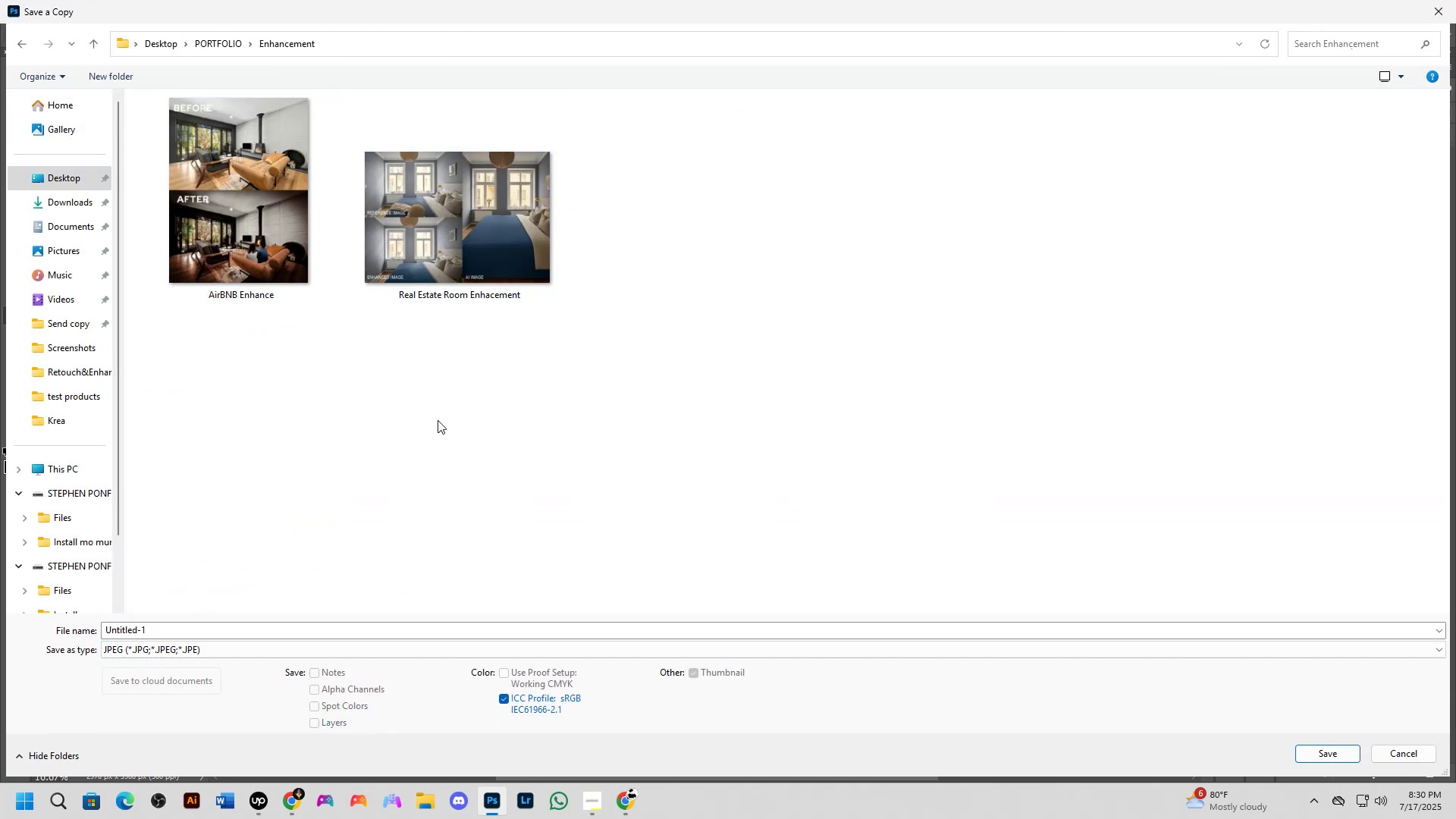 
left_click([455, 301])
 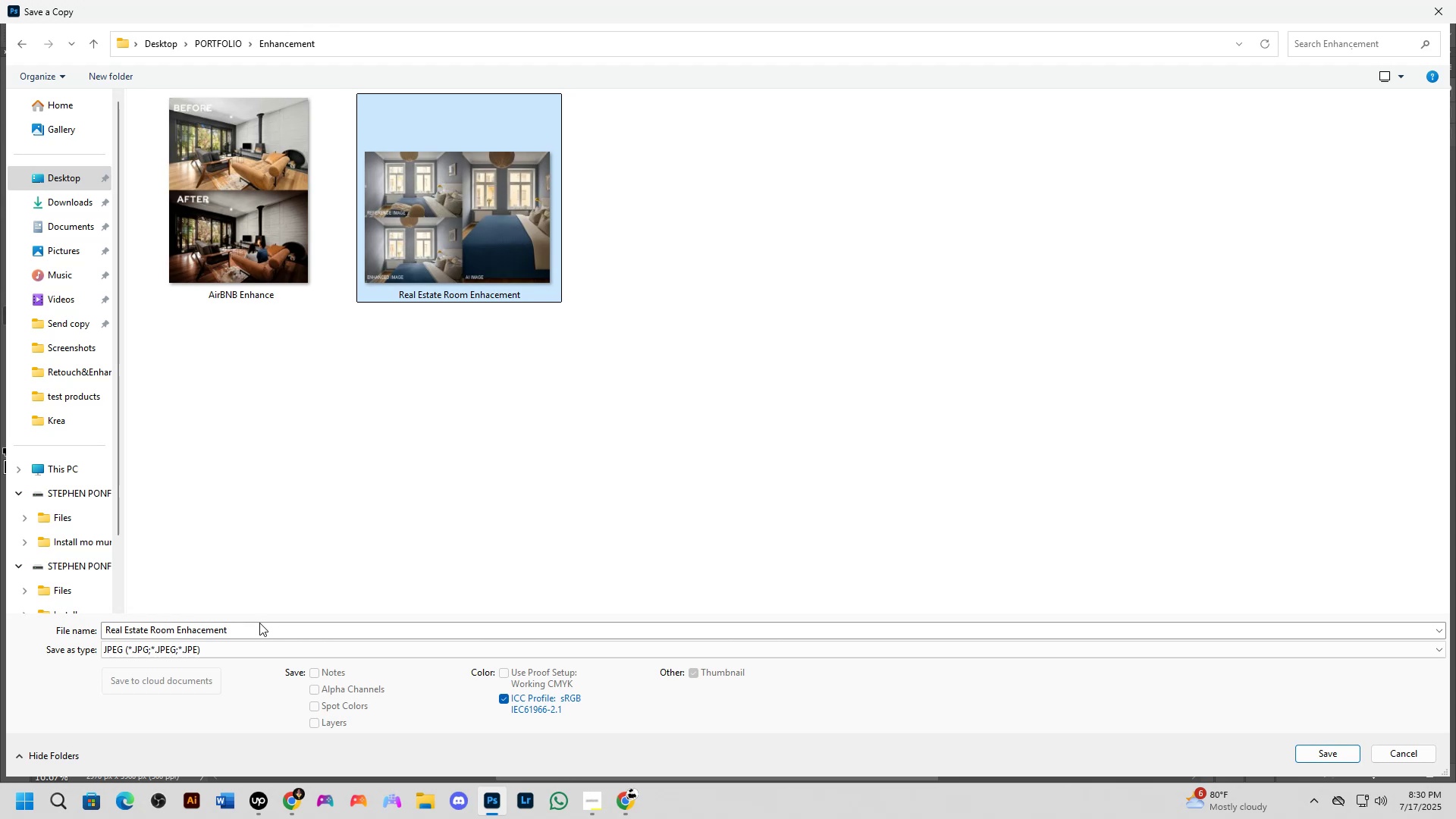 
left_click_drag(start_coordinate=[259, 623], to_coordinate=[118, 626])
 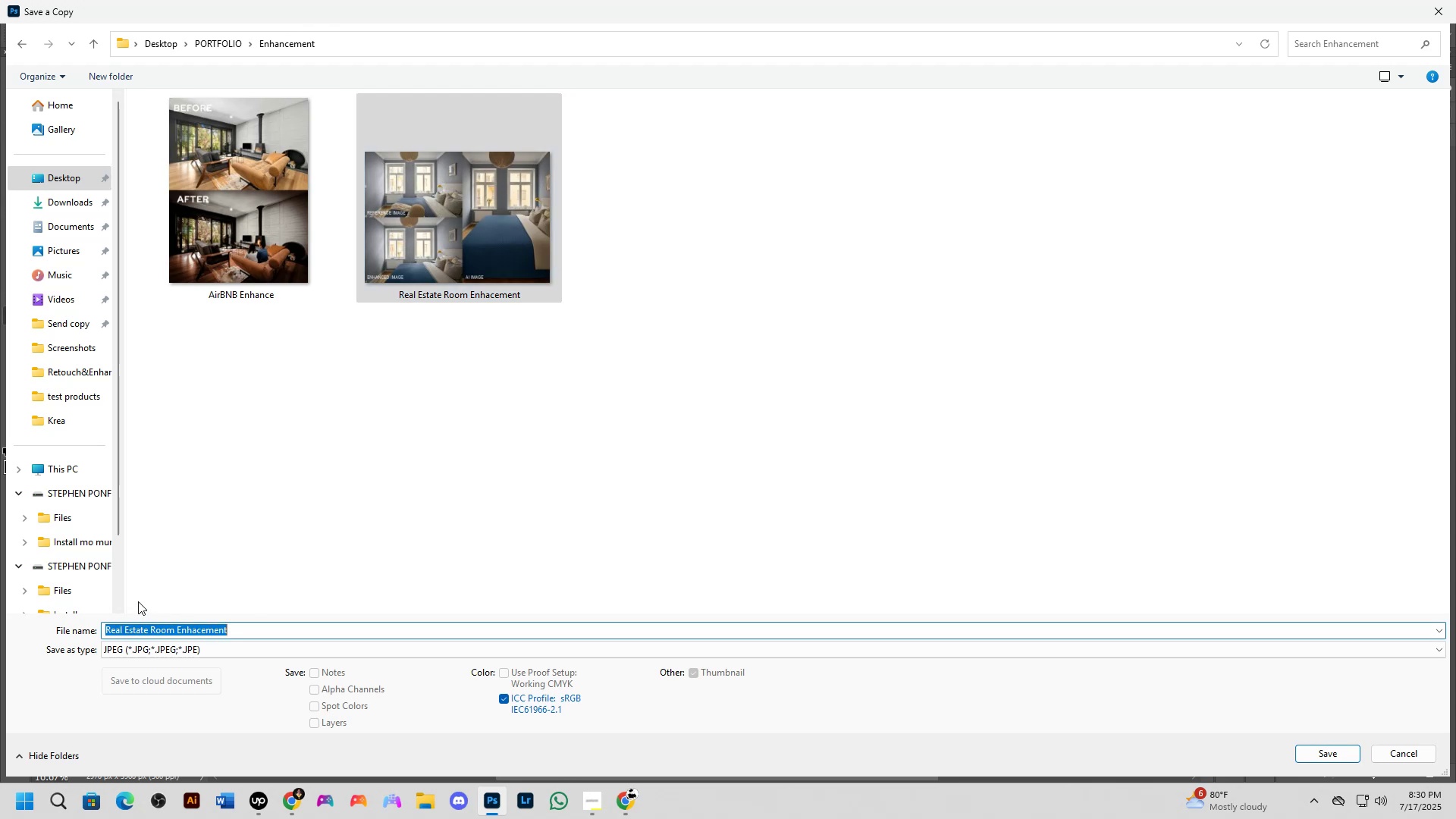 
type(Ai==a)
key(Backspace)
key(Backspace)
key(Backspace)
key(Backspace)
key(Backspace)
type(ai concep)
 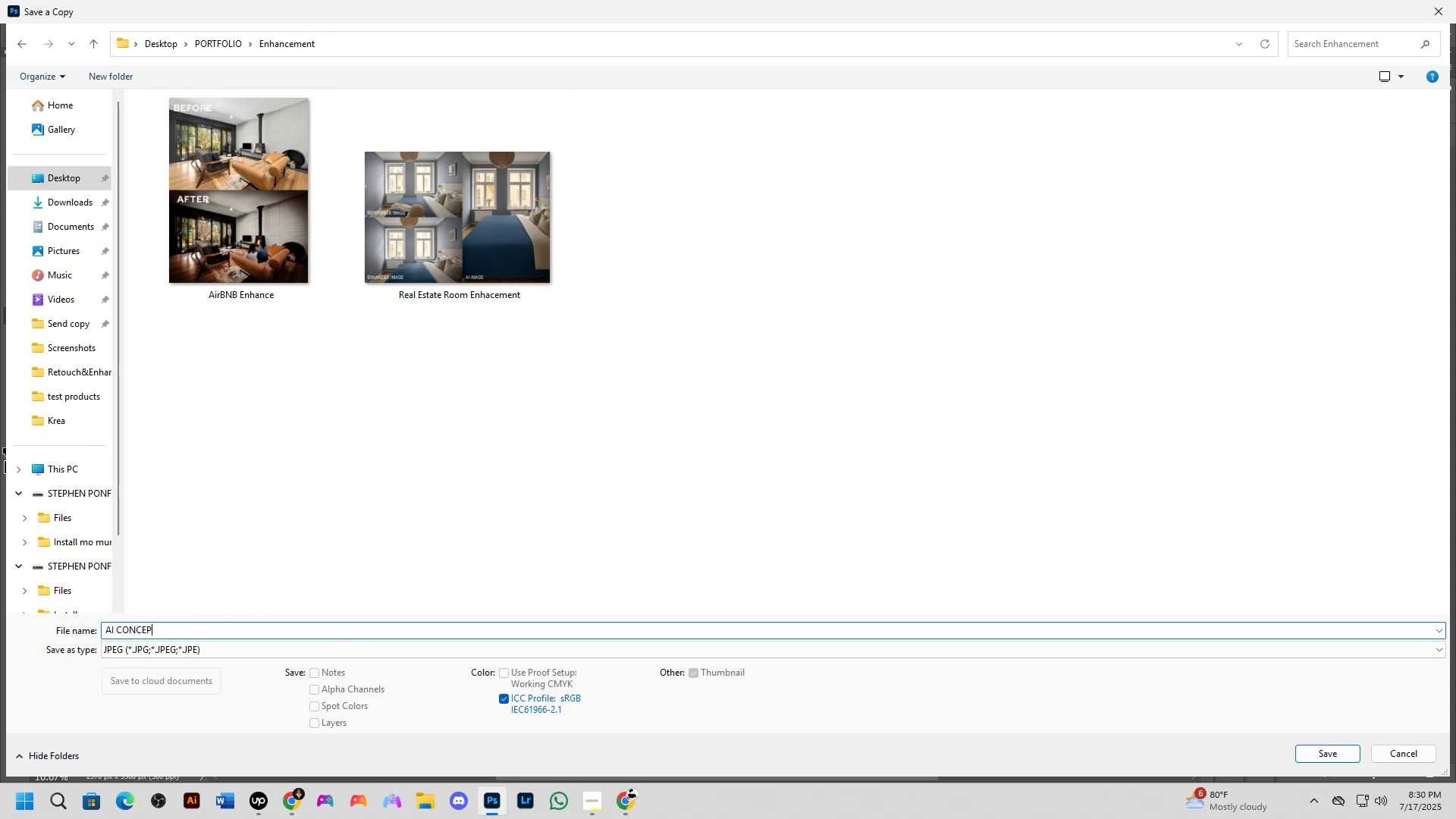 
key(Control+A)
 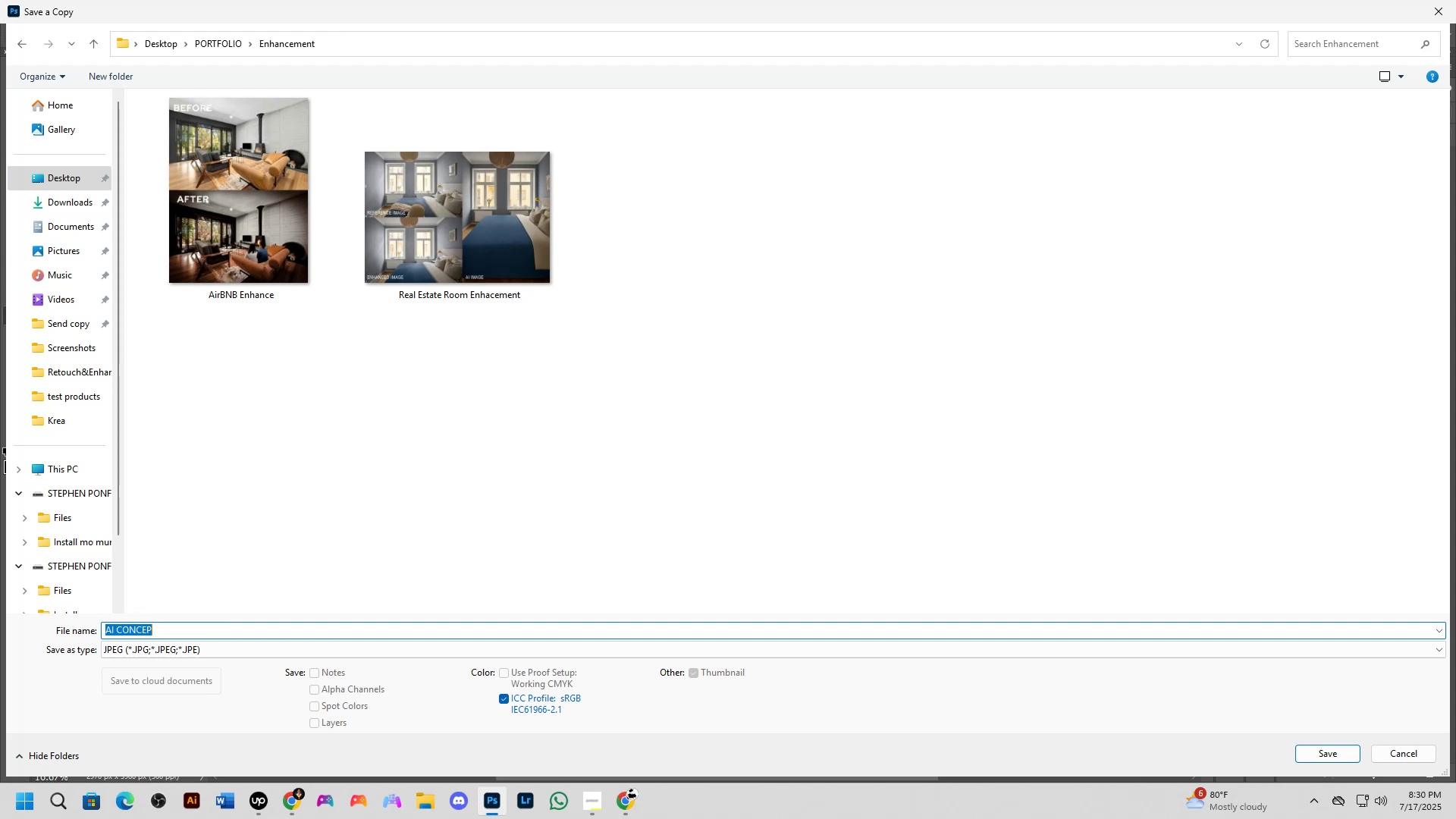 
hold_key(key=ControlLeft, duration=0.7)
 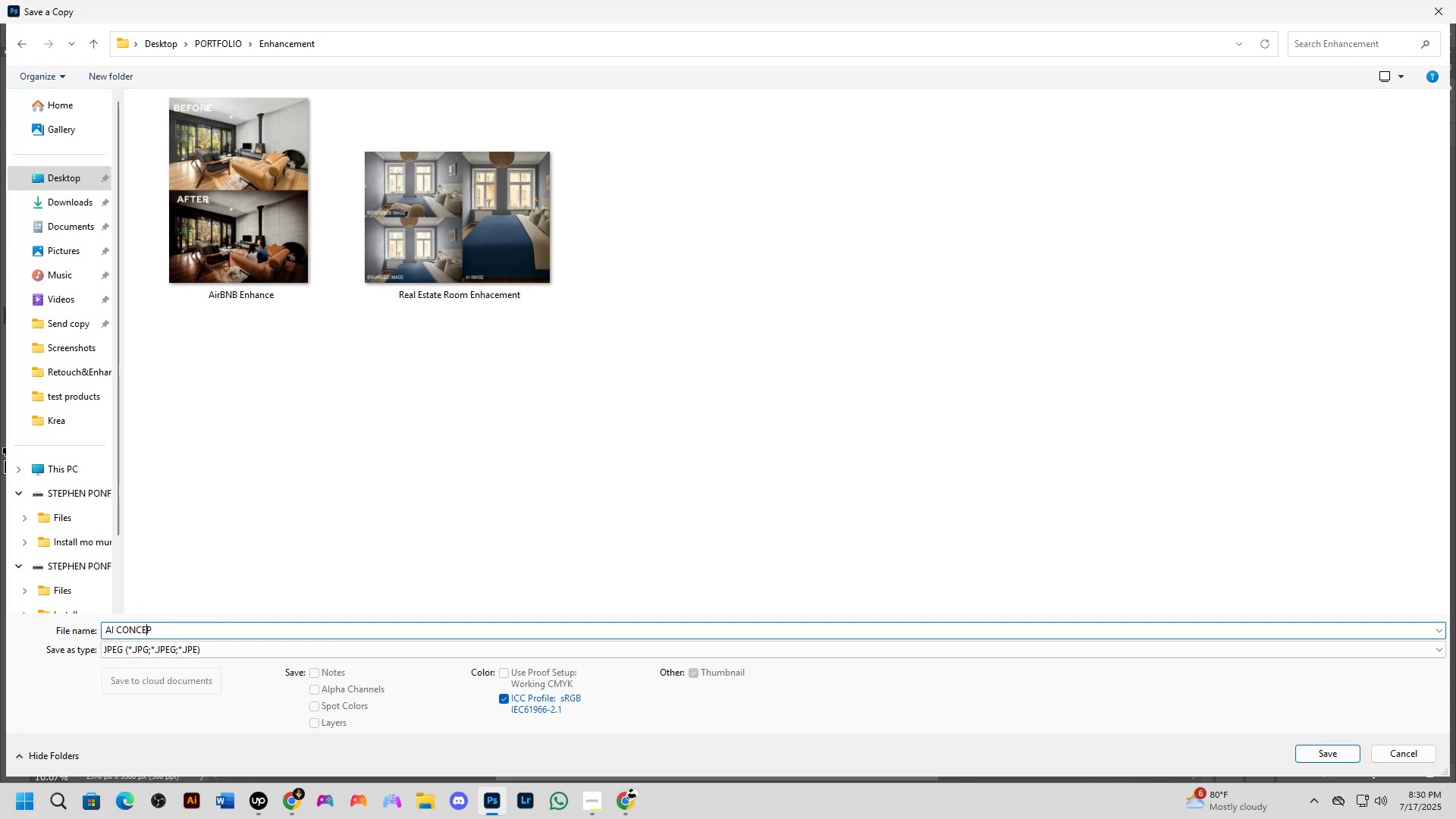 
hold_key(key=ShiftLeft, duration=0.69)
 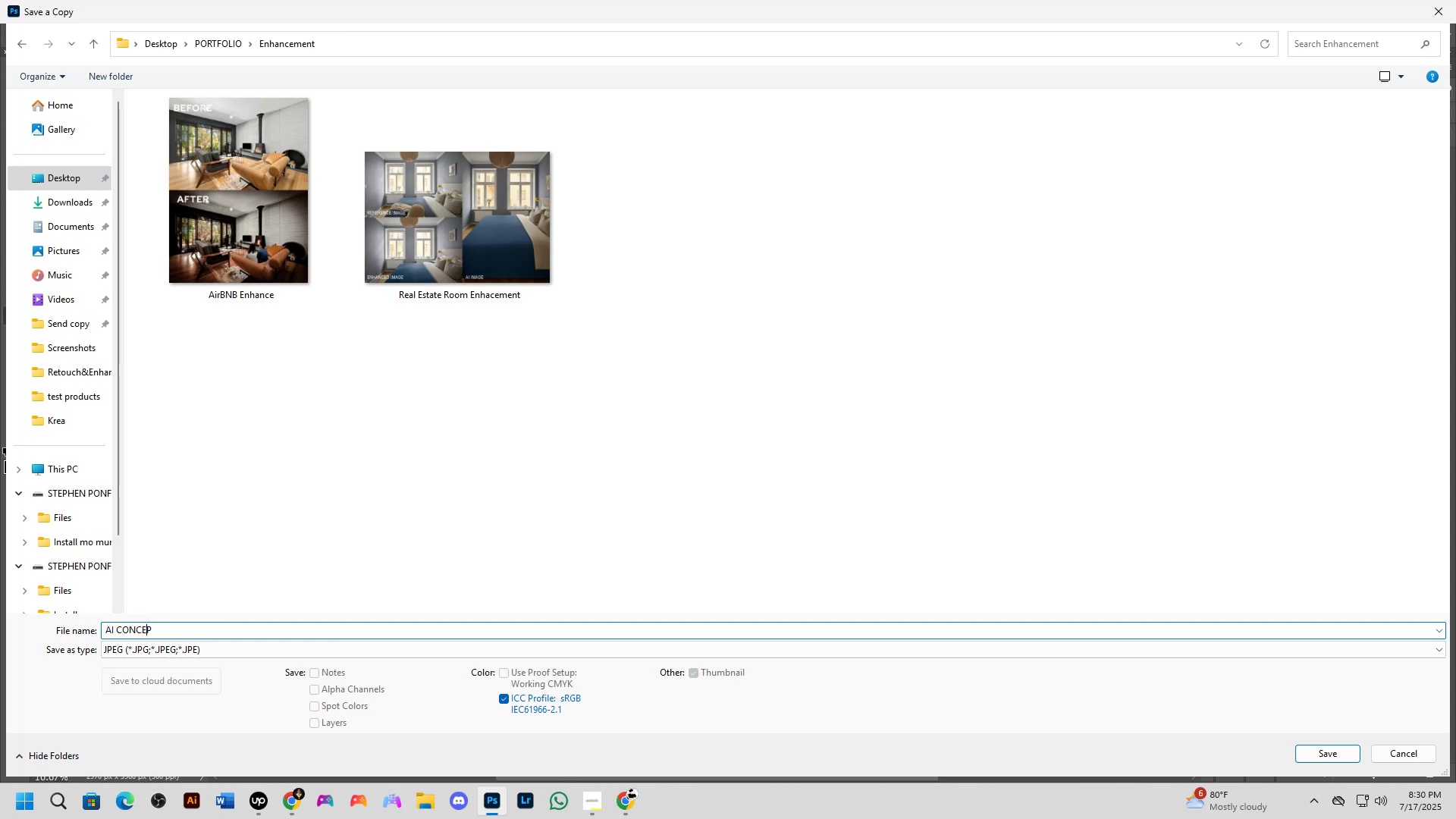 
hold_key(key=ArrowRight, duration=0.65)
 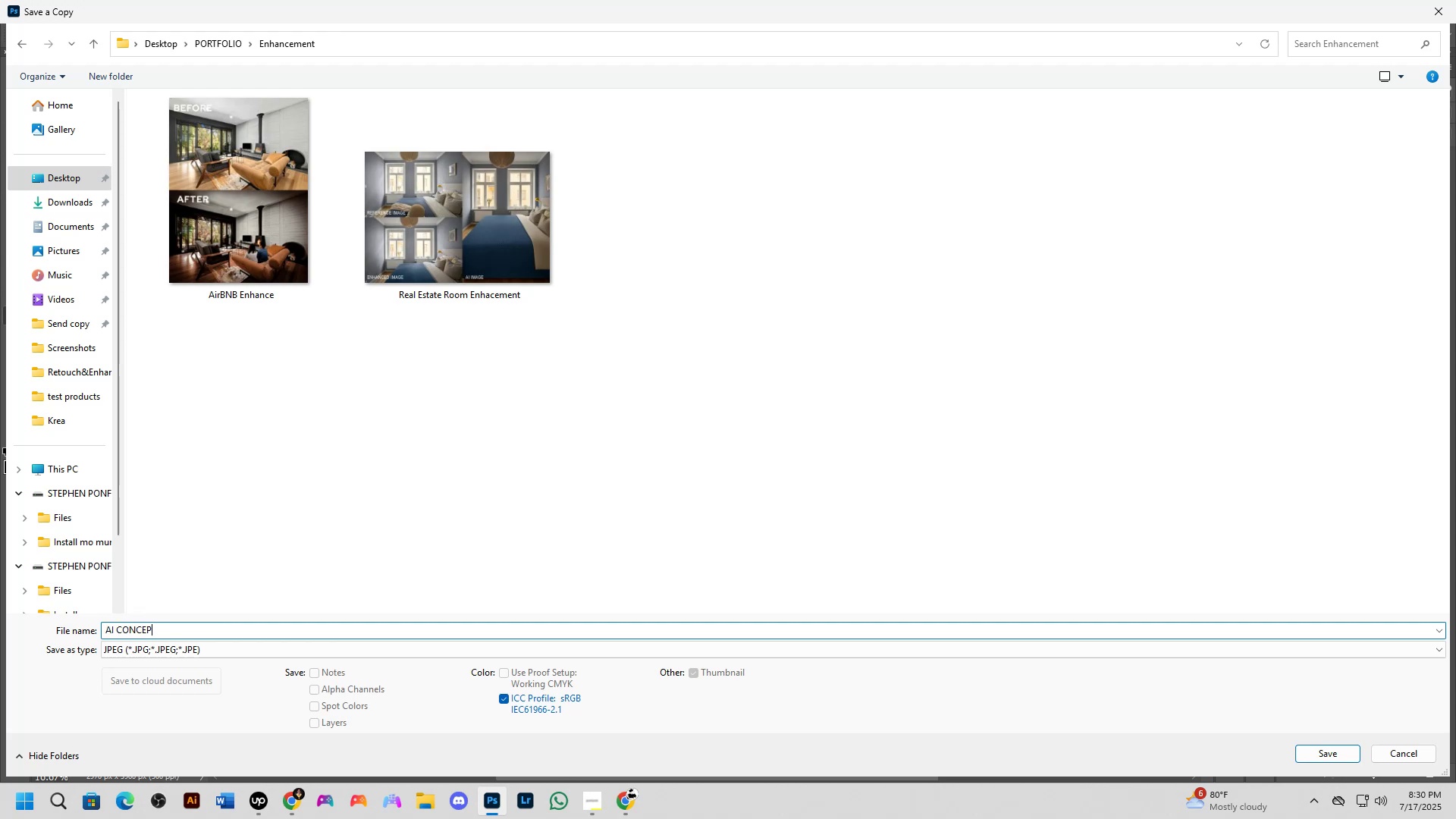 
key(ArrowLeft)
 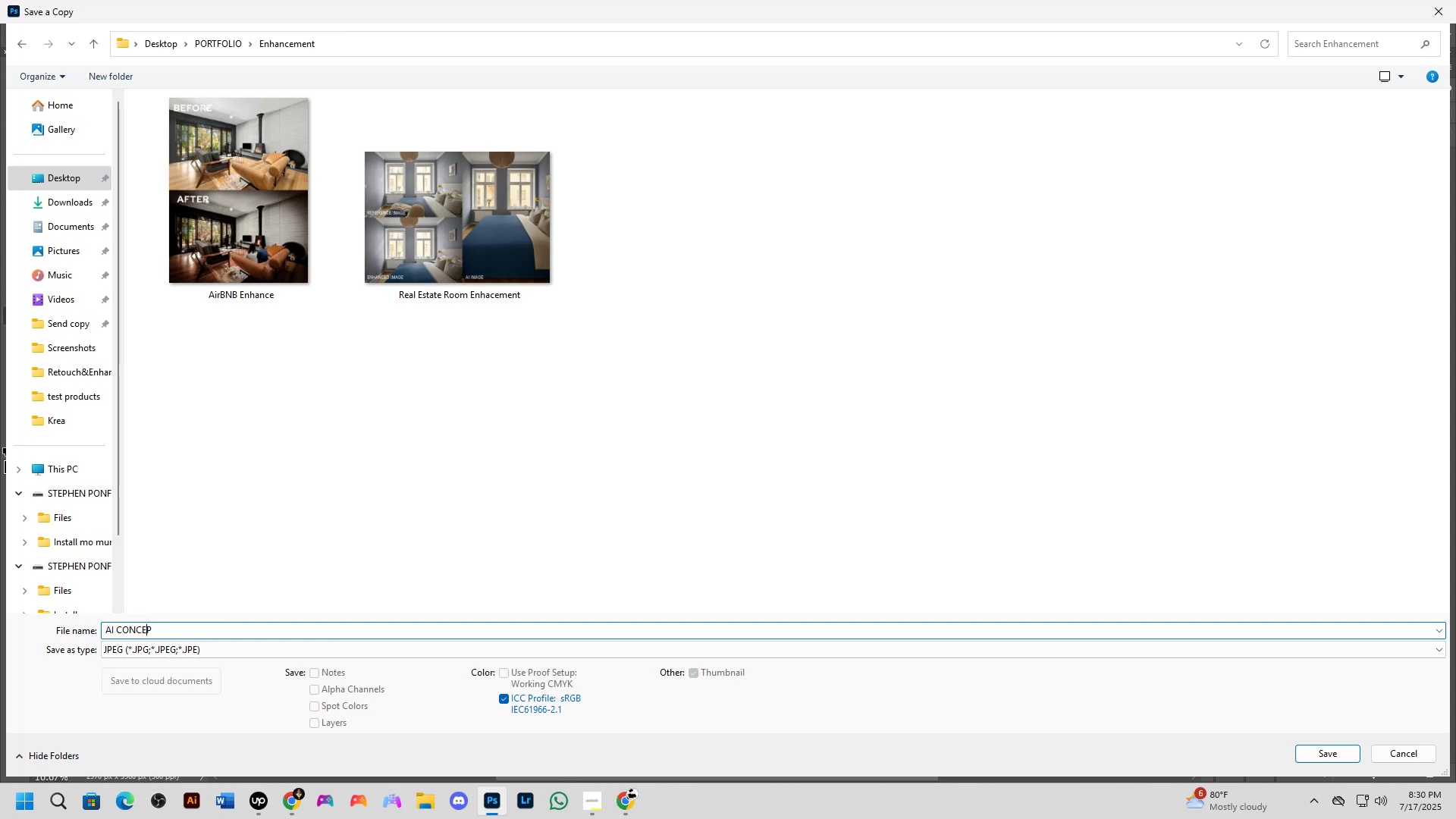 
key(ArrowRight)
 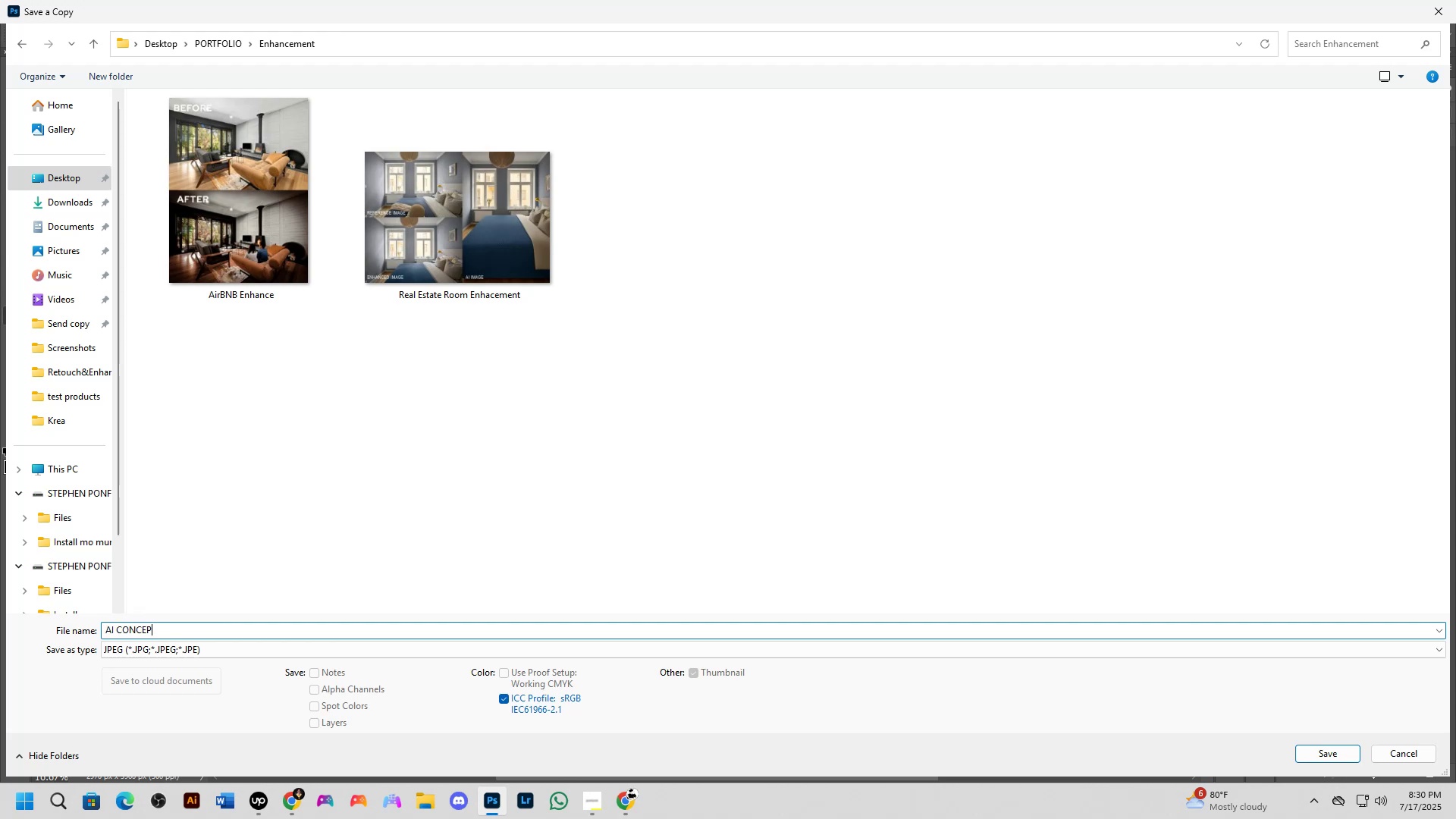 
key(Backspace)
key(Backspace)
key(Backspace)
key(Backspace)
key(Backspace)
key(Backspace)
key(Backspace)
type( Concept)
key(NumpadEnter)
key(NumpadEnter)
 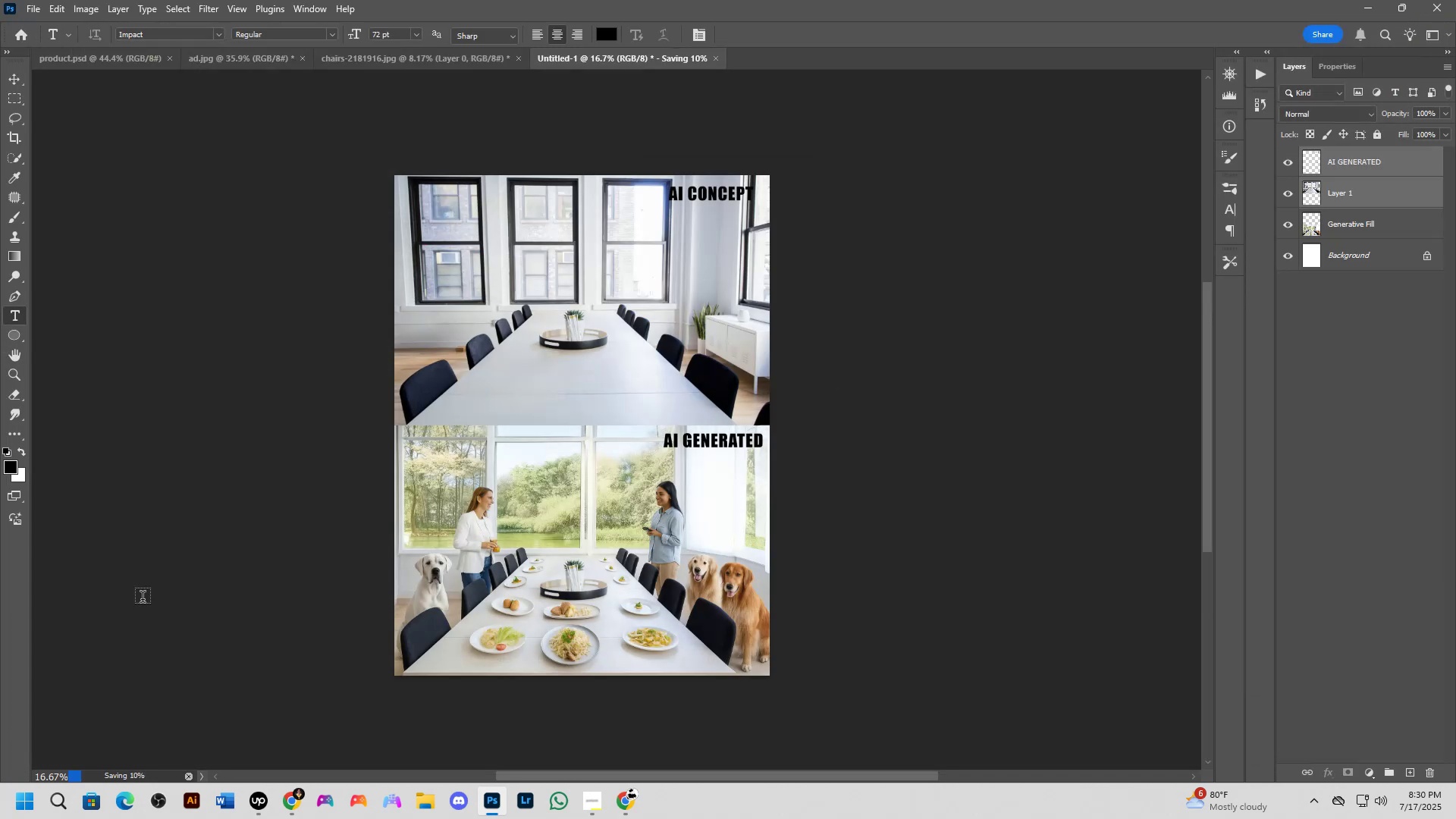 
key(Control+ControlLeft)
 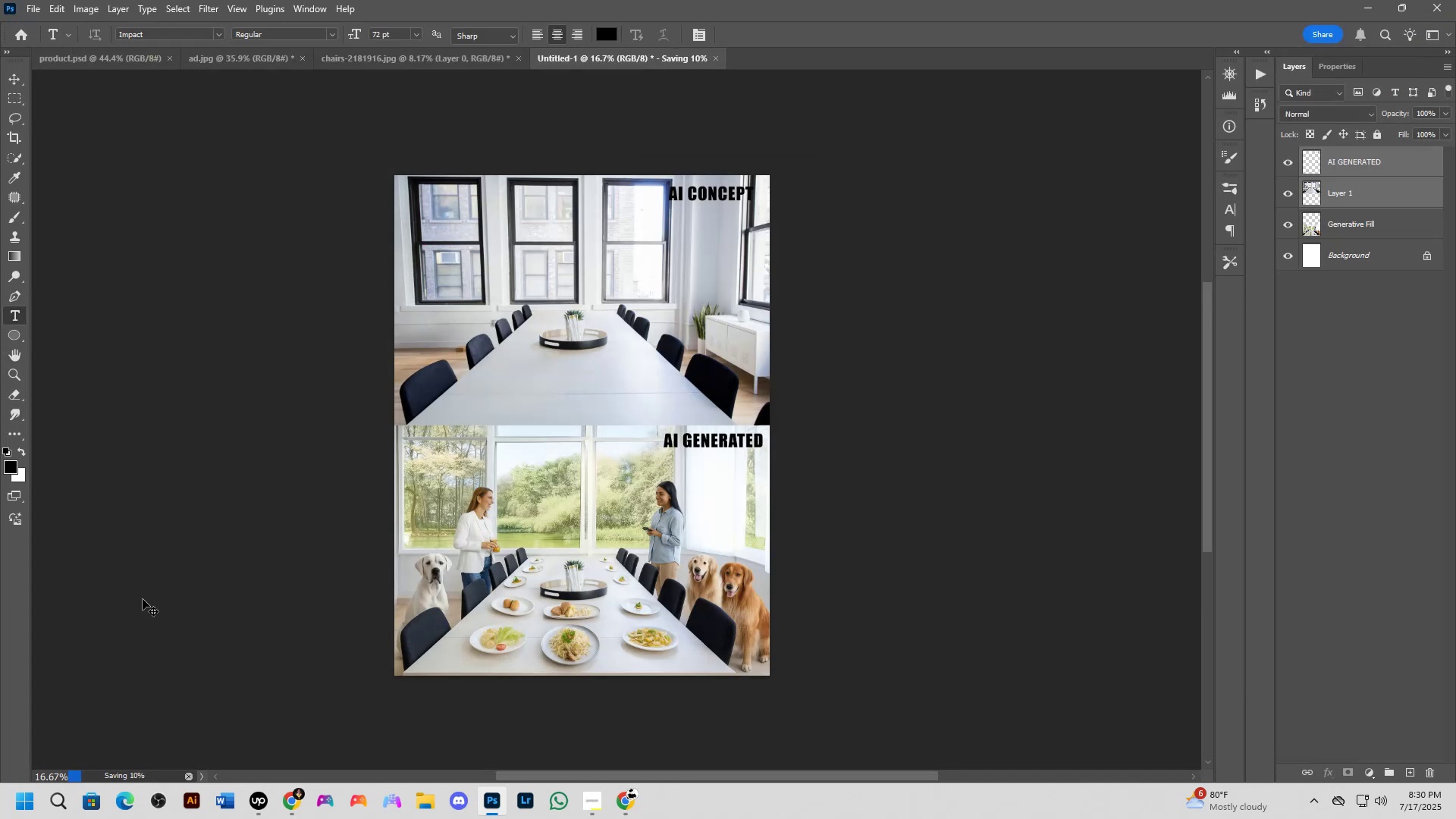 
key(Control+O)
 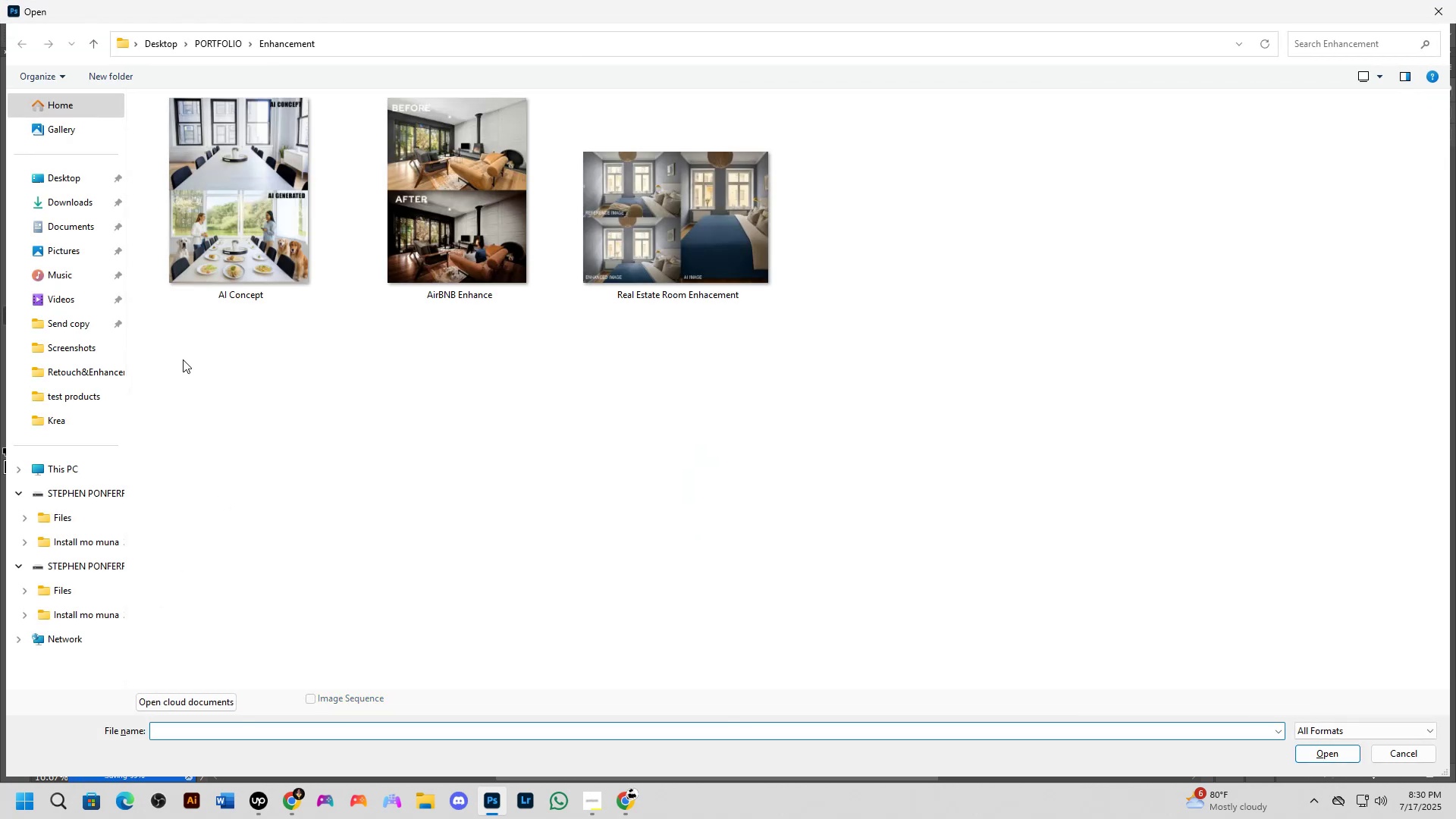 
left_click([74, 201])
 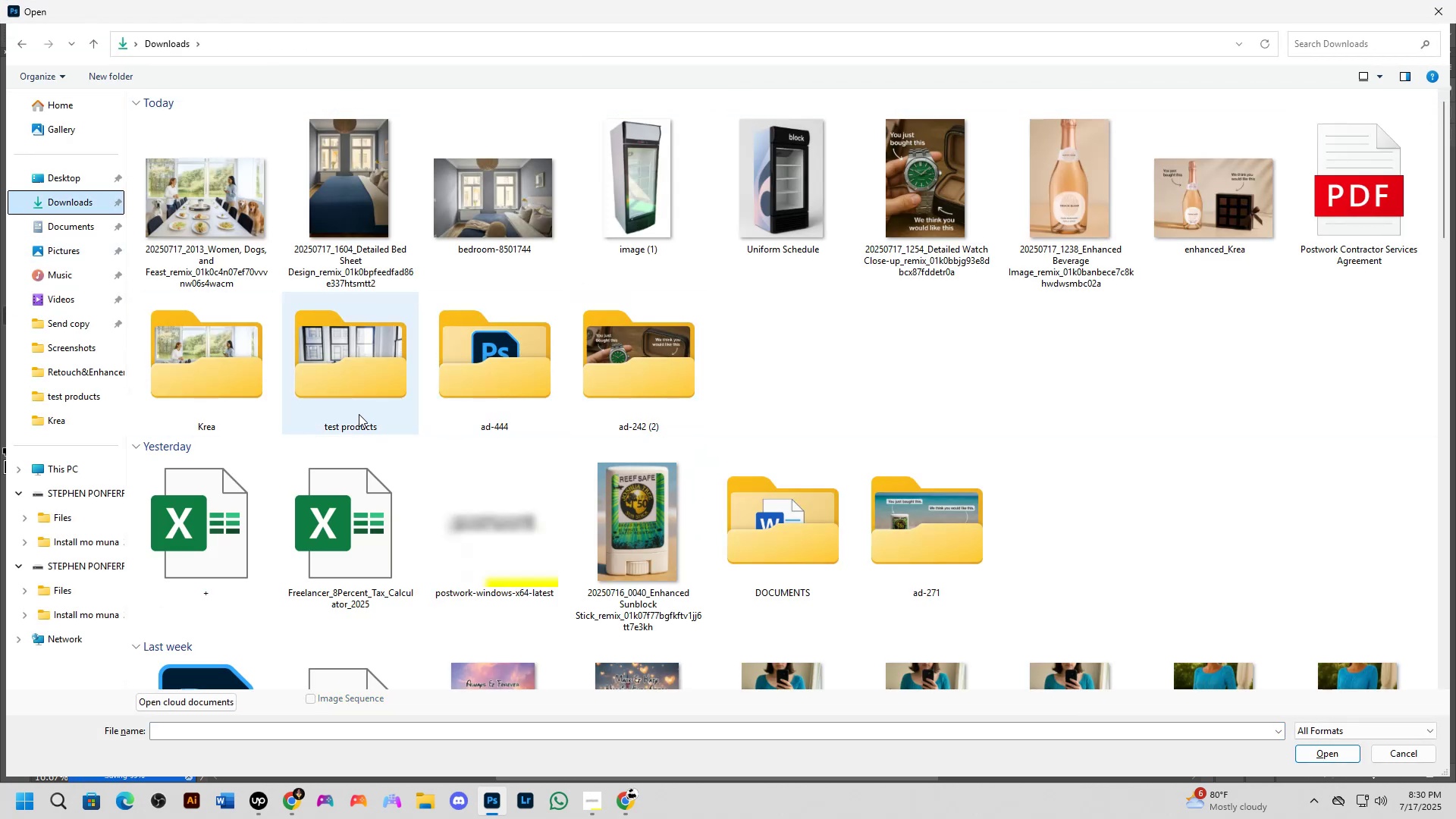 
left_click([344, 386])
 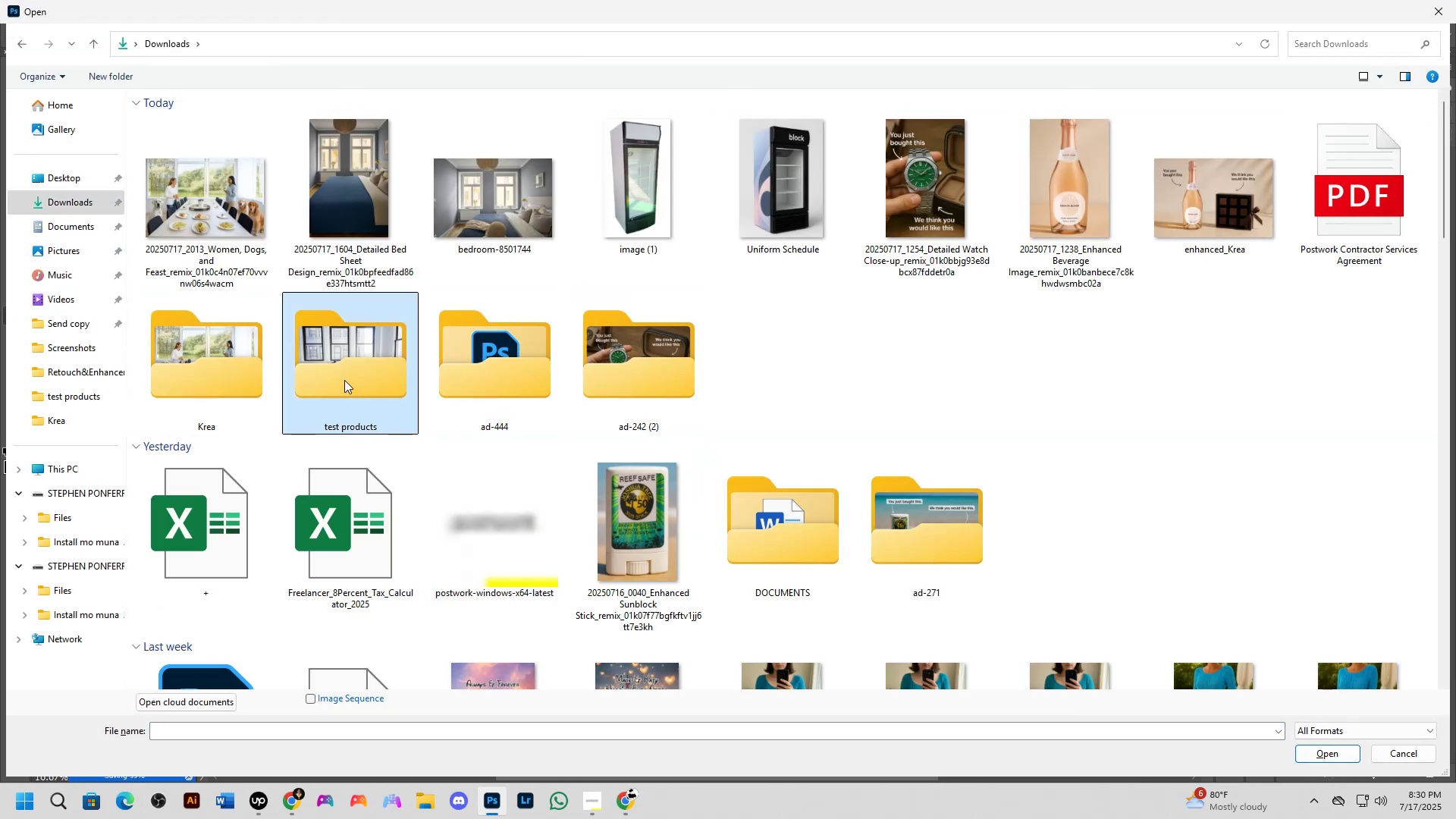 
left_click([344, 378])
 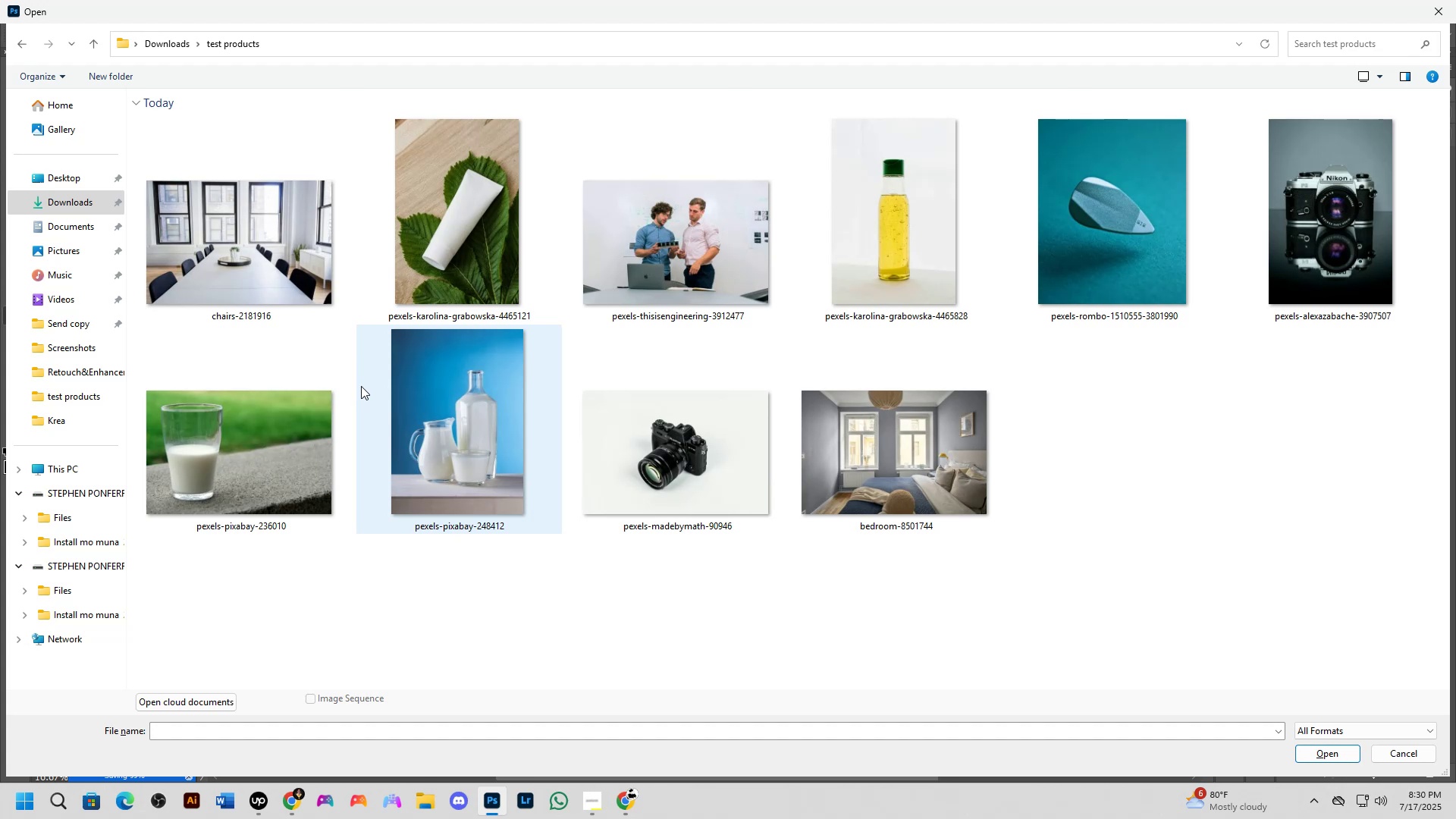 
left_click([630, 271])
 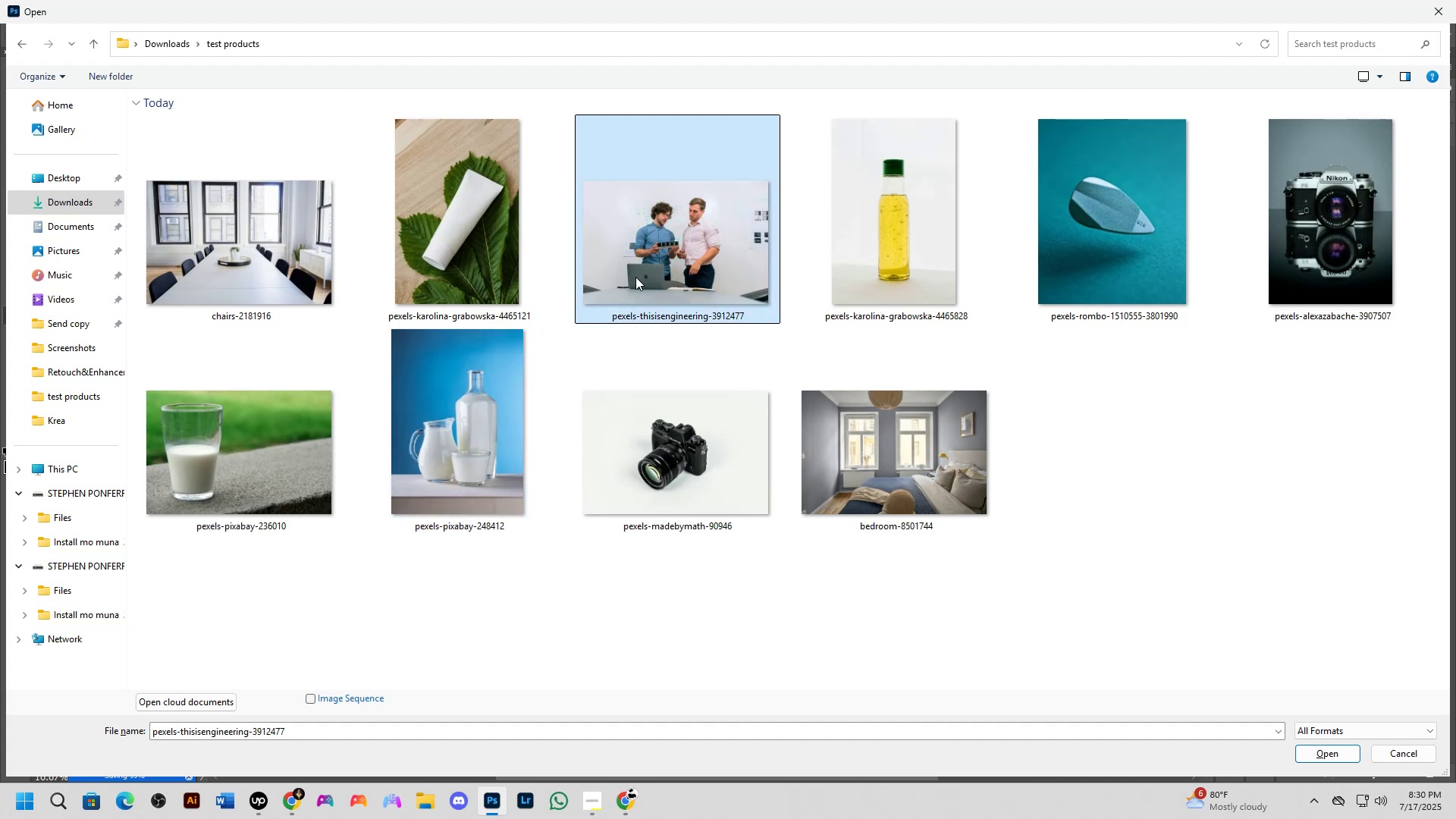 
key(NumpadEnter)
 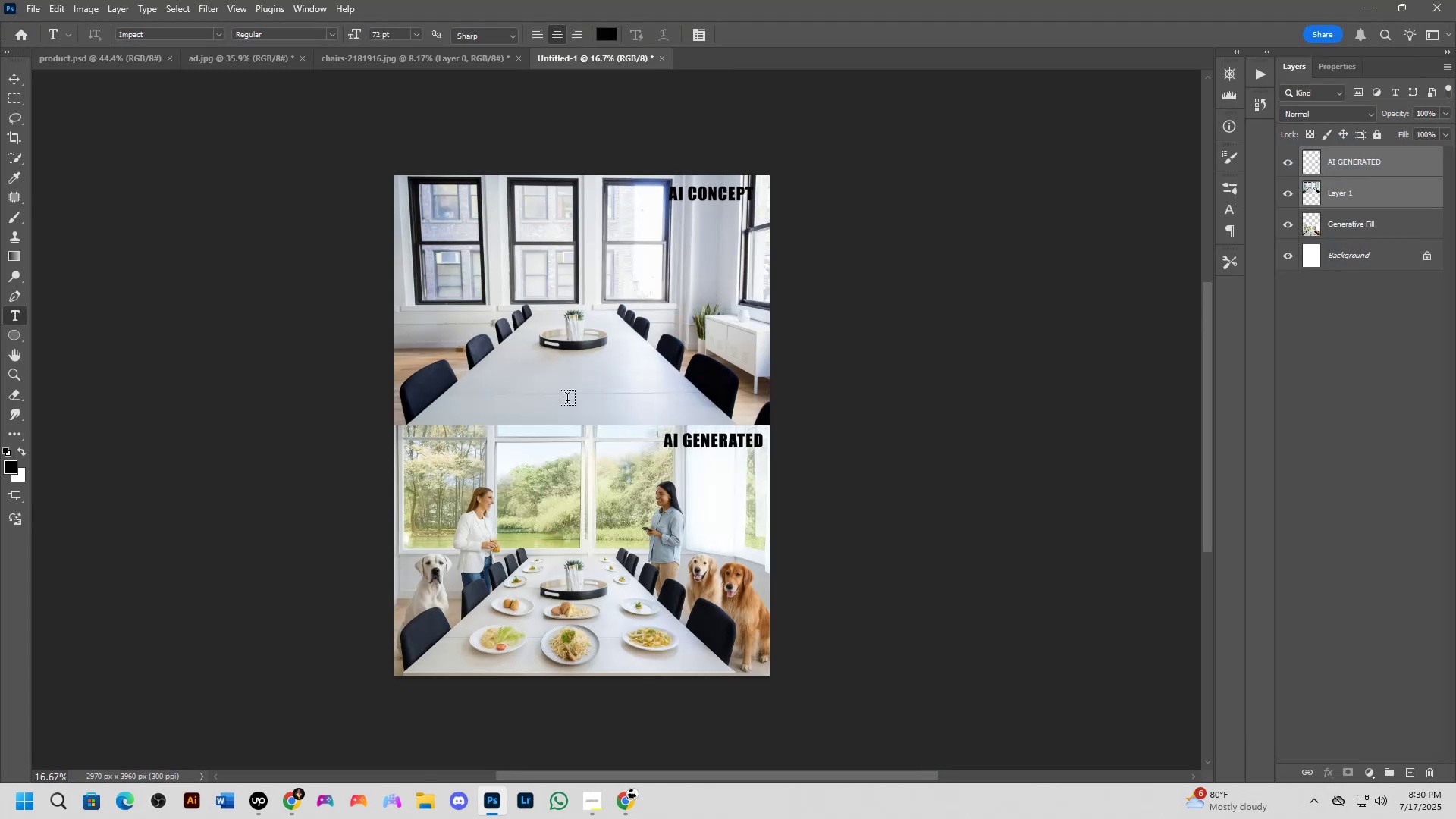 
scroll: coordinate [574, 374], scroll_direction: up, amount: 4.0
 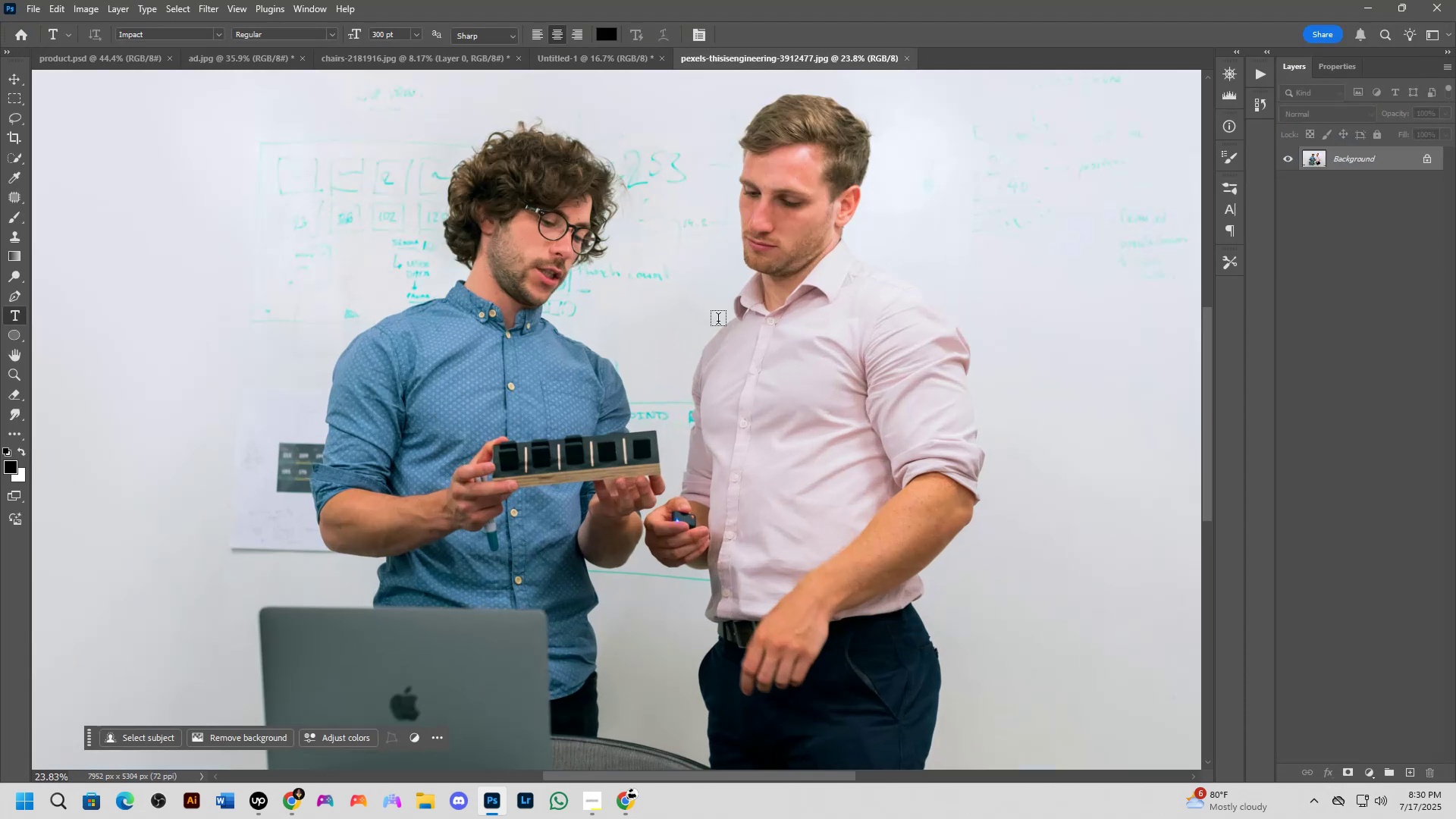 
hold_key(key=ShiftLeft, duration=0.31)
scroll: coordinate [627, 231], scroll_direction: up, amount: 2.0
 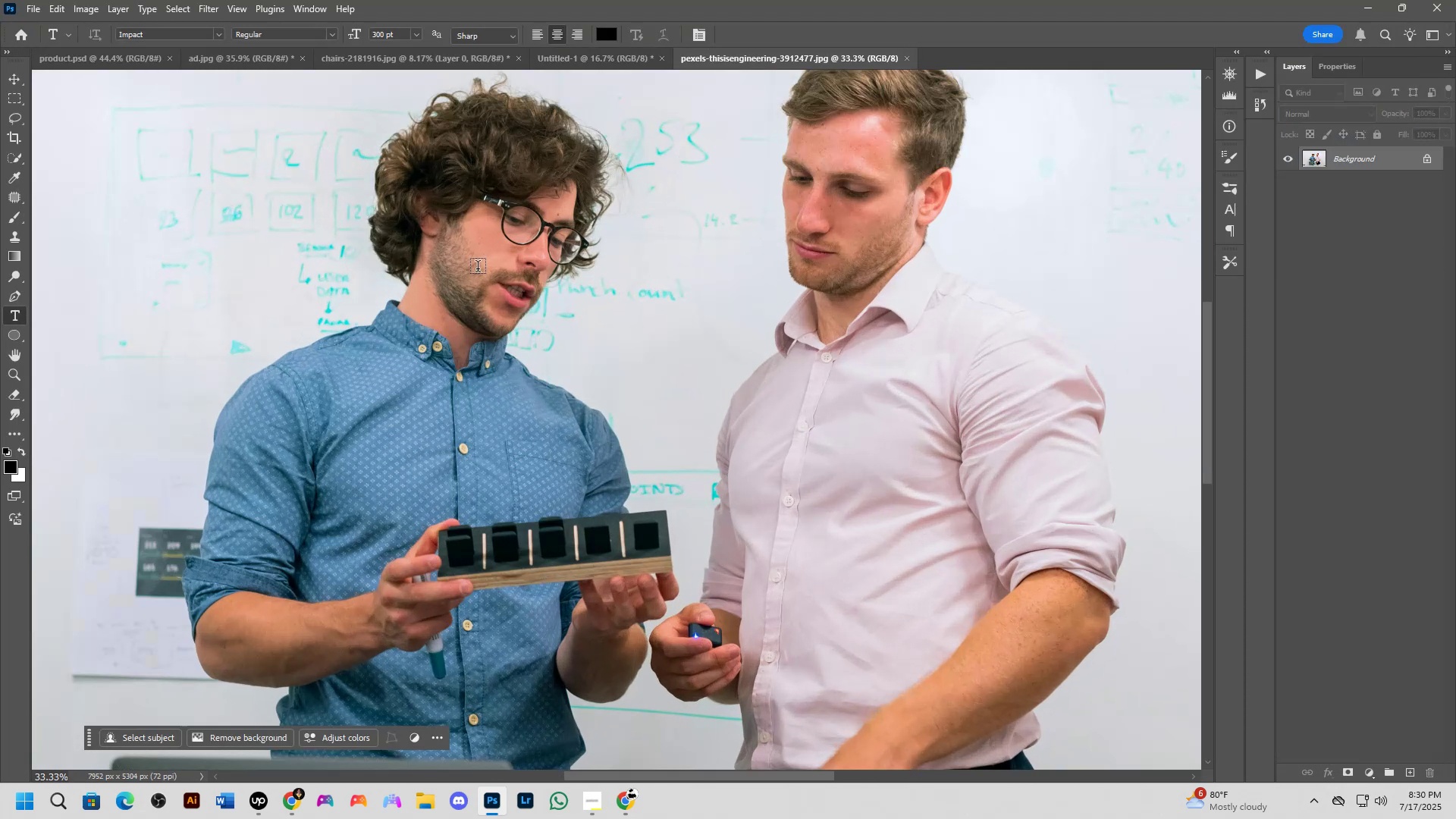 
hold_key(key=ShiftLeft, duration=0.68)
scroll: coordinate [571, 425], scroll_direction: down, amount: 1.0
 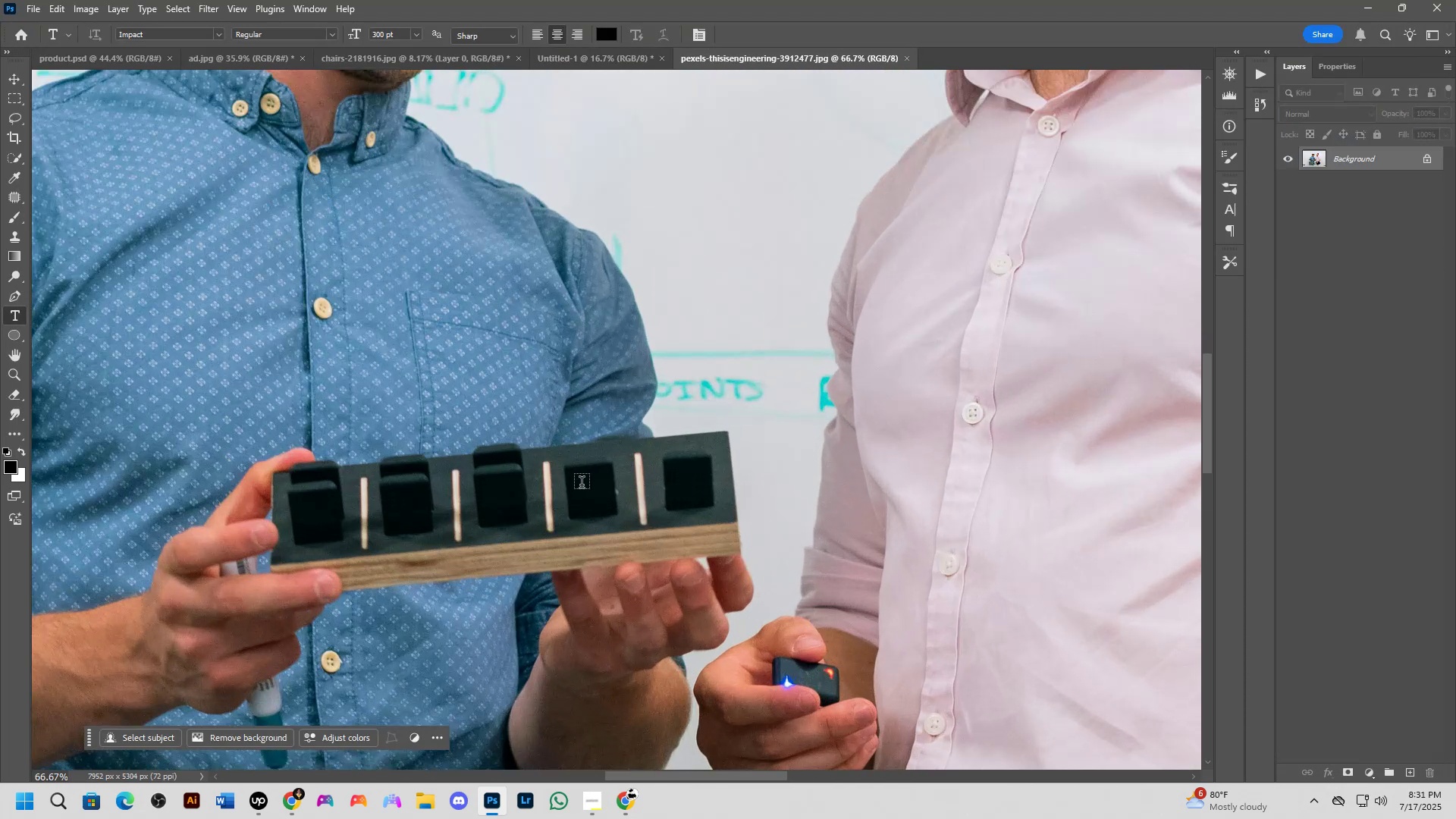 
hold_key(key=ShiftLeft, duration=1.47)
scroll: coordinate [613, 460], scroll_direction: down, amount: 7.0
 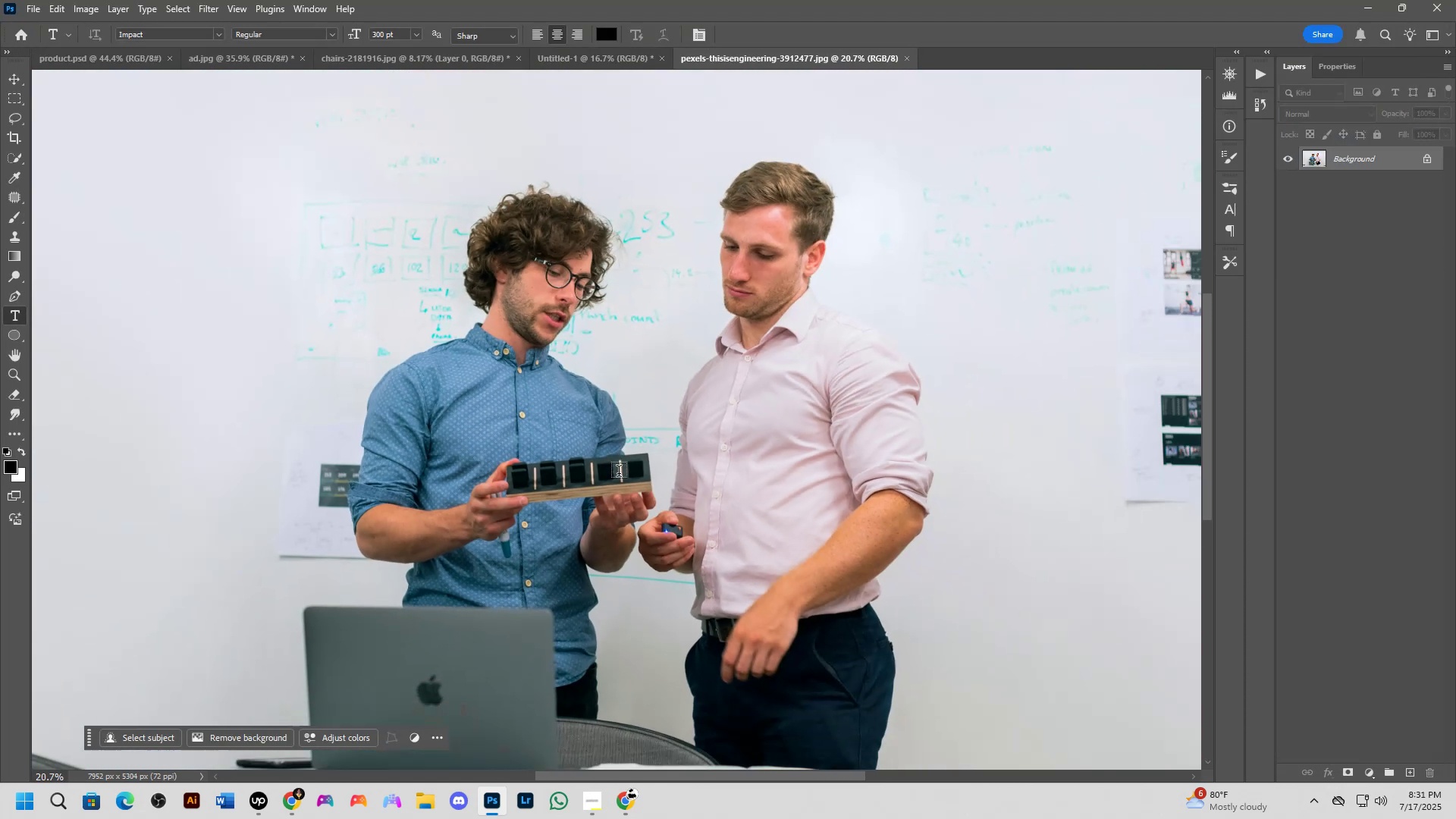 
hold_key(key=Space, duration=0.56)
 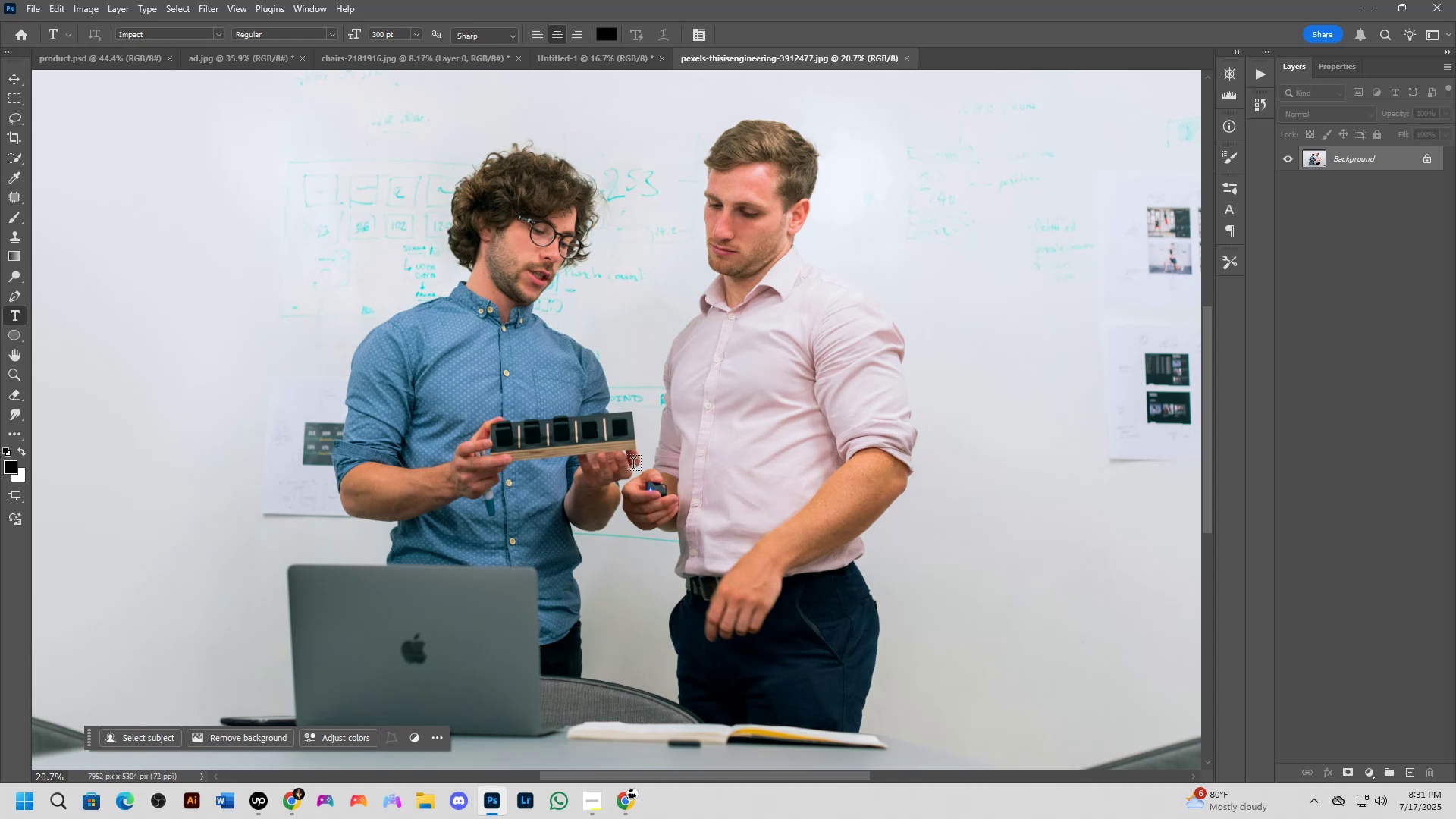 
left_click_drag(start_coordinate=[651, 510], to_coordinate=[635, 468])
 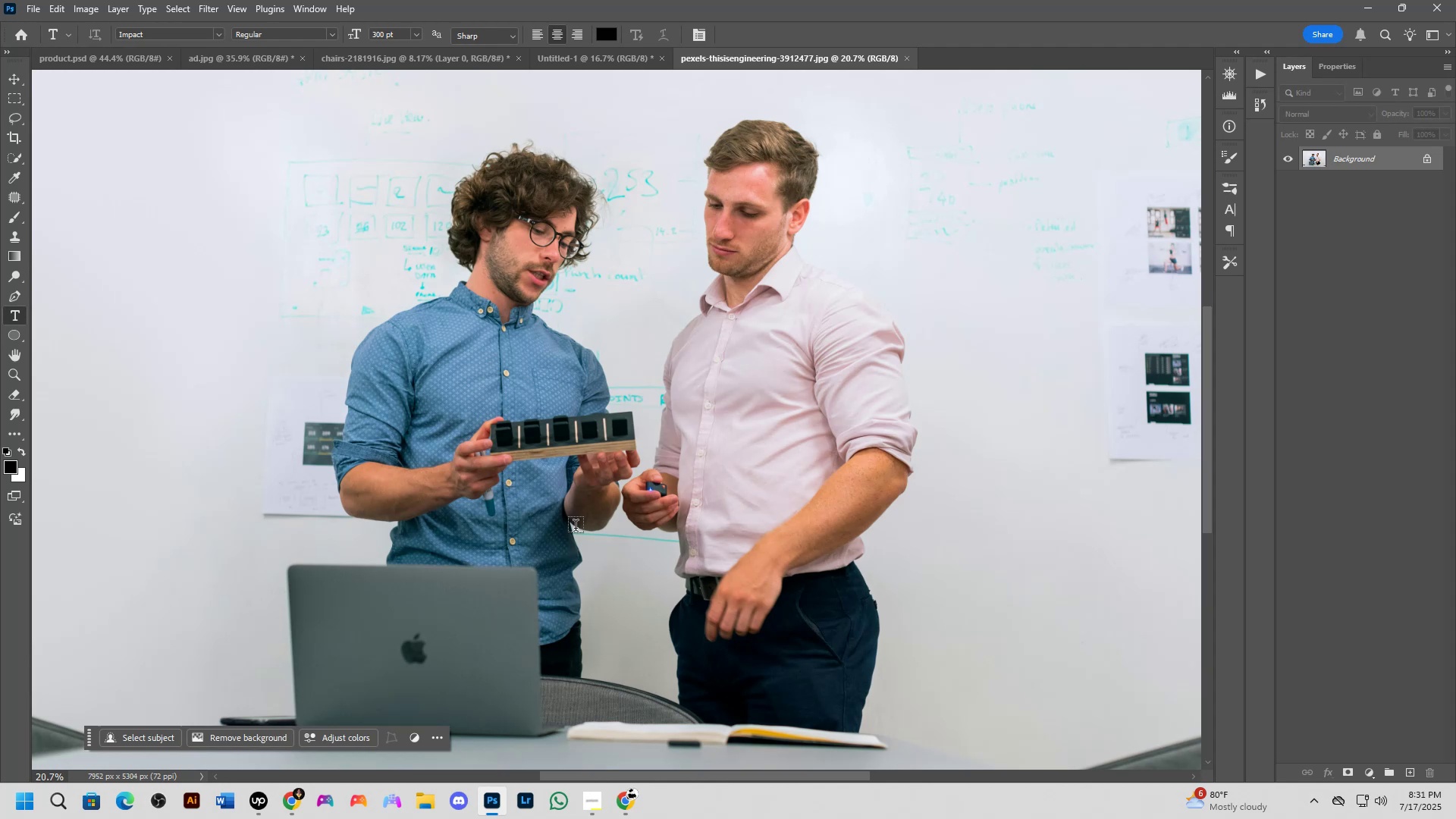 
wait(38.44)
 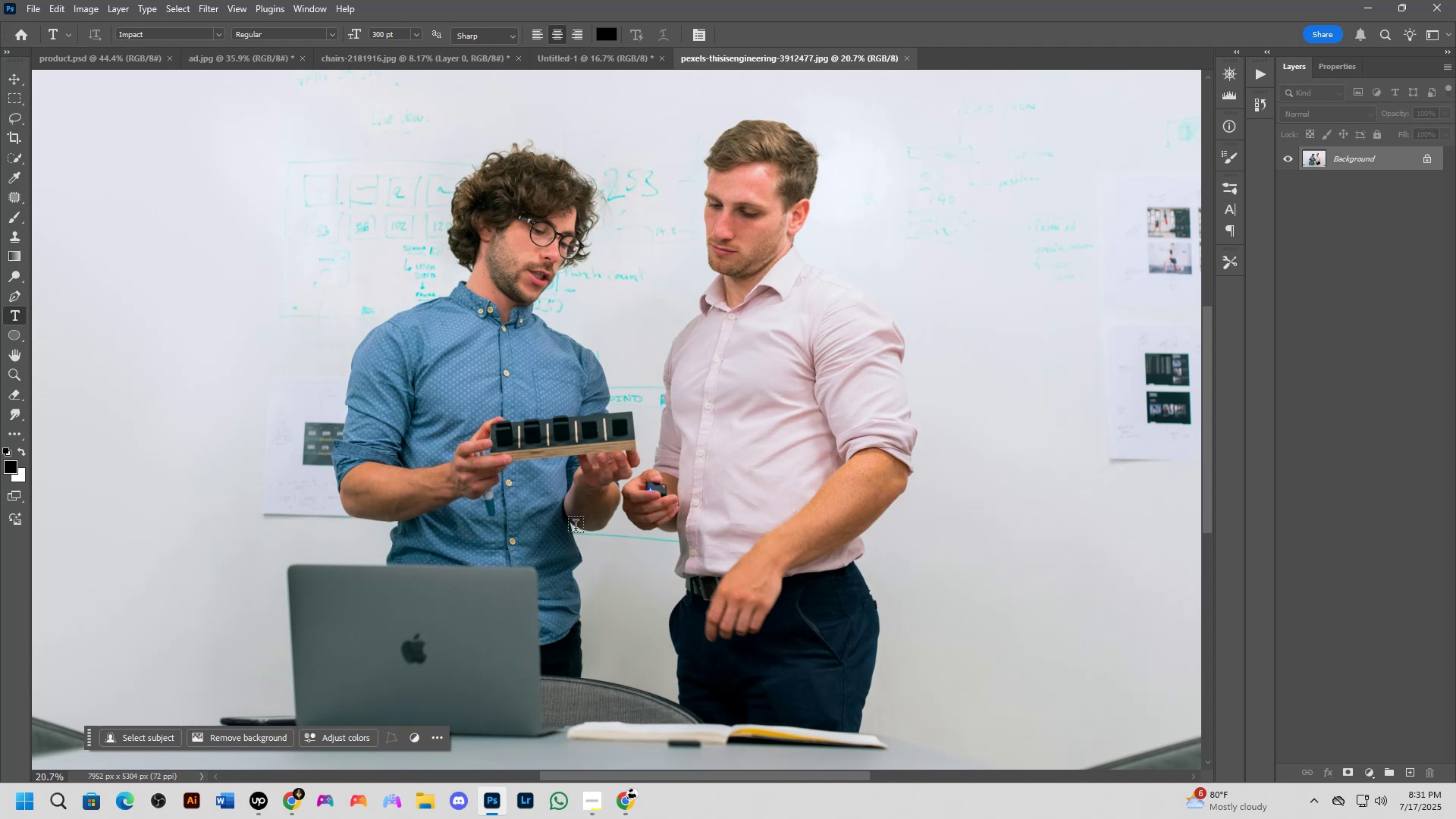 
scroll: coordinate [482, 457], scroll_direction: down, amount: 7.0
 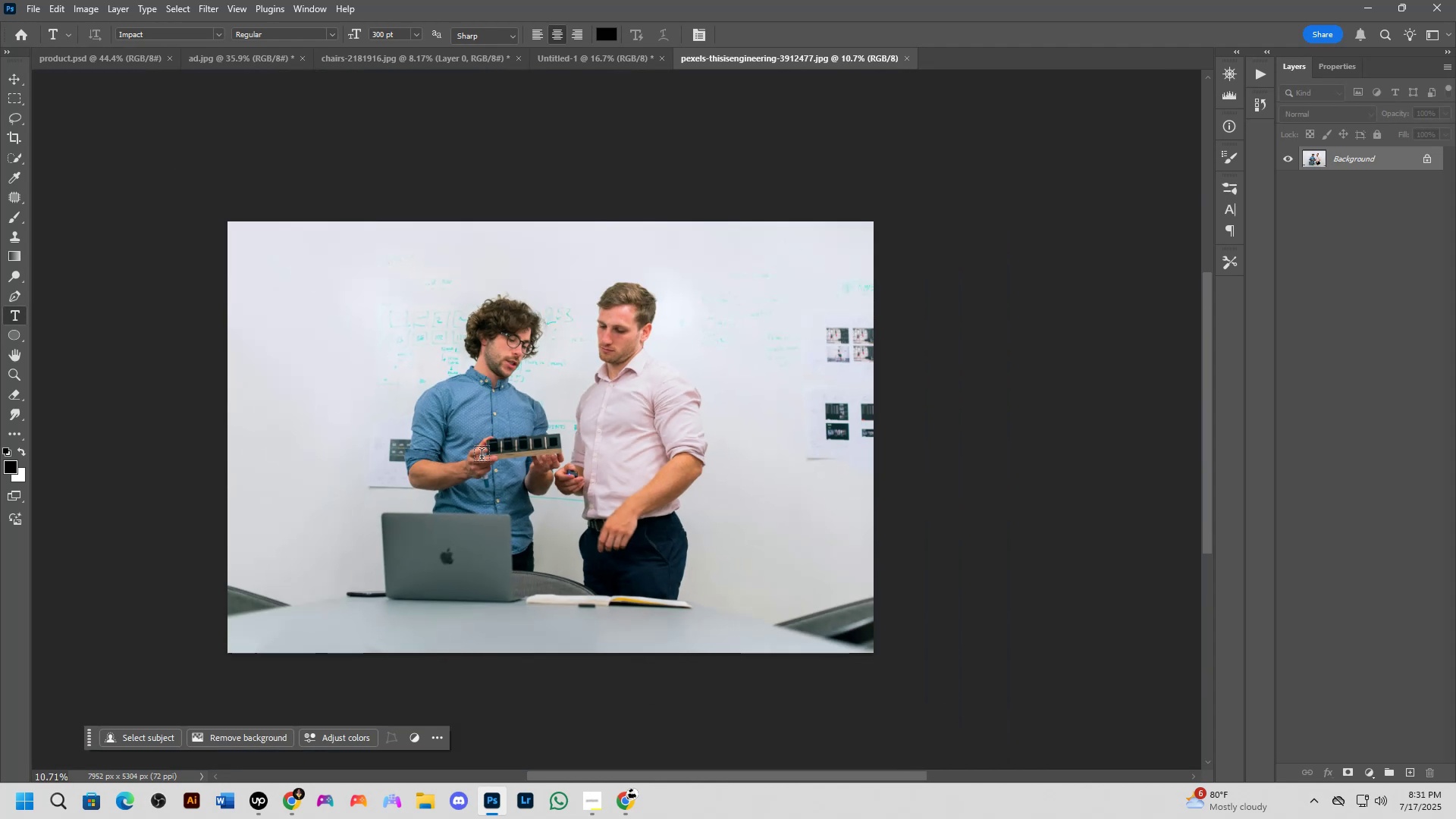 
hold_key(key=Space, duration=0.6)
 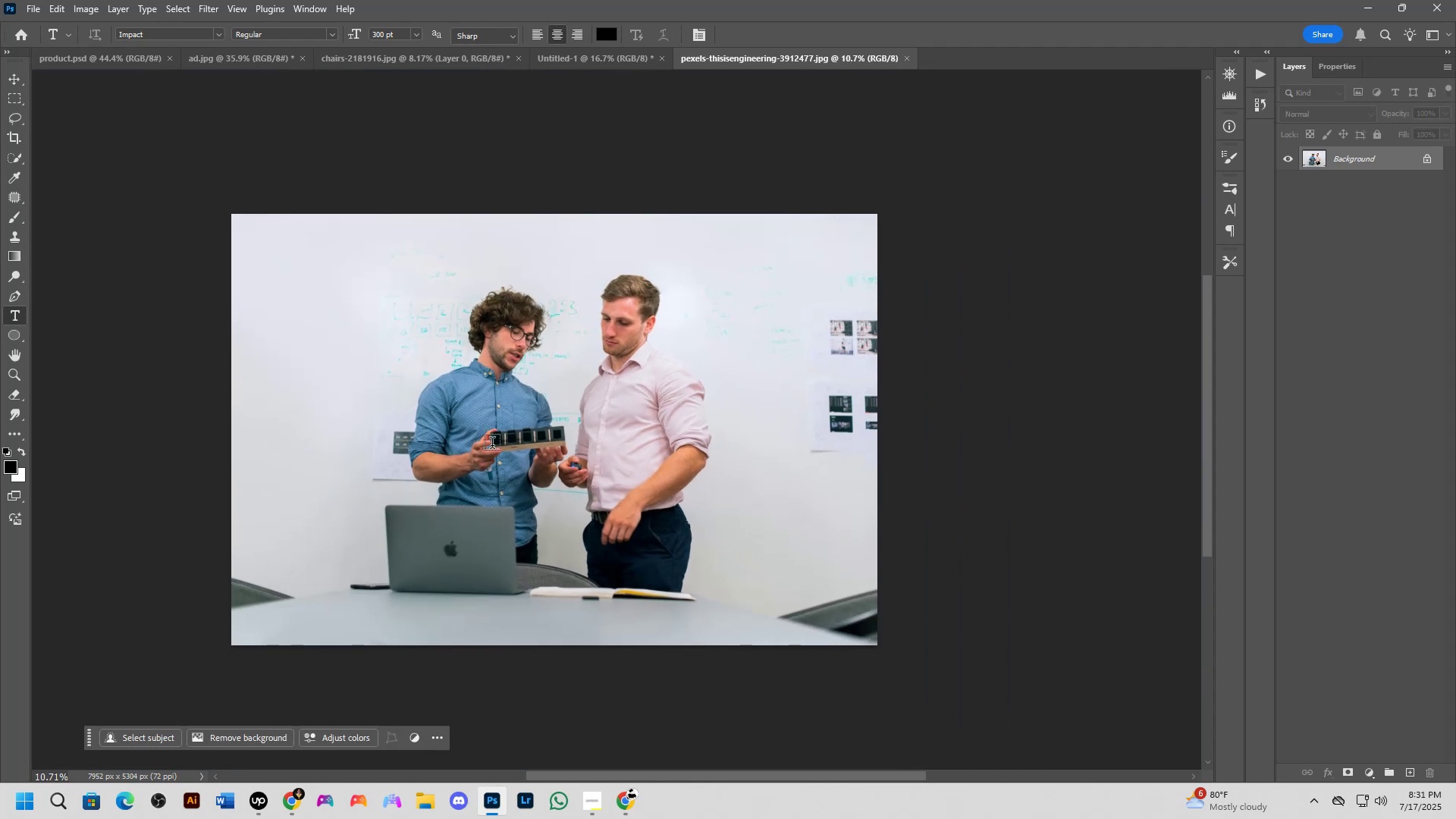 
left_click_drag(start_coordinate=[484, 460], to_coordinate=[488, 452])
 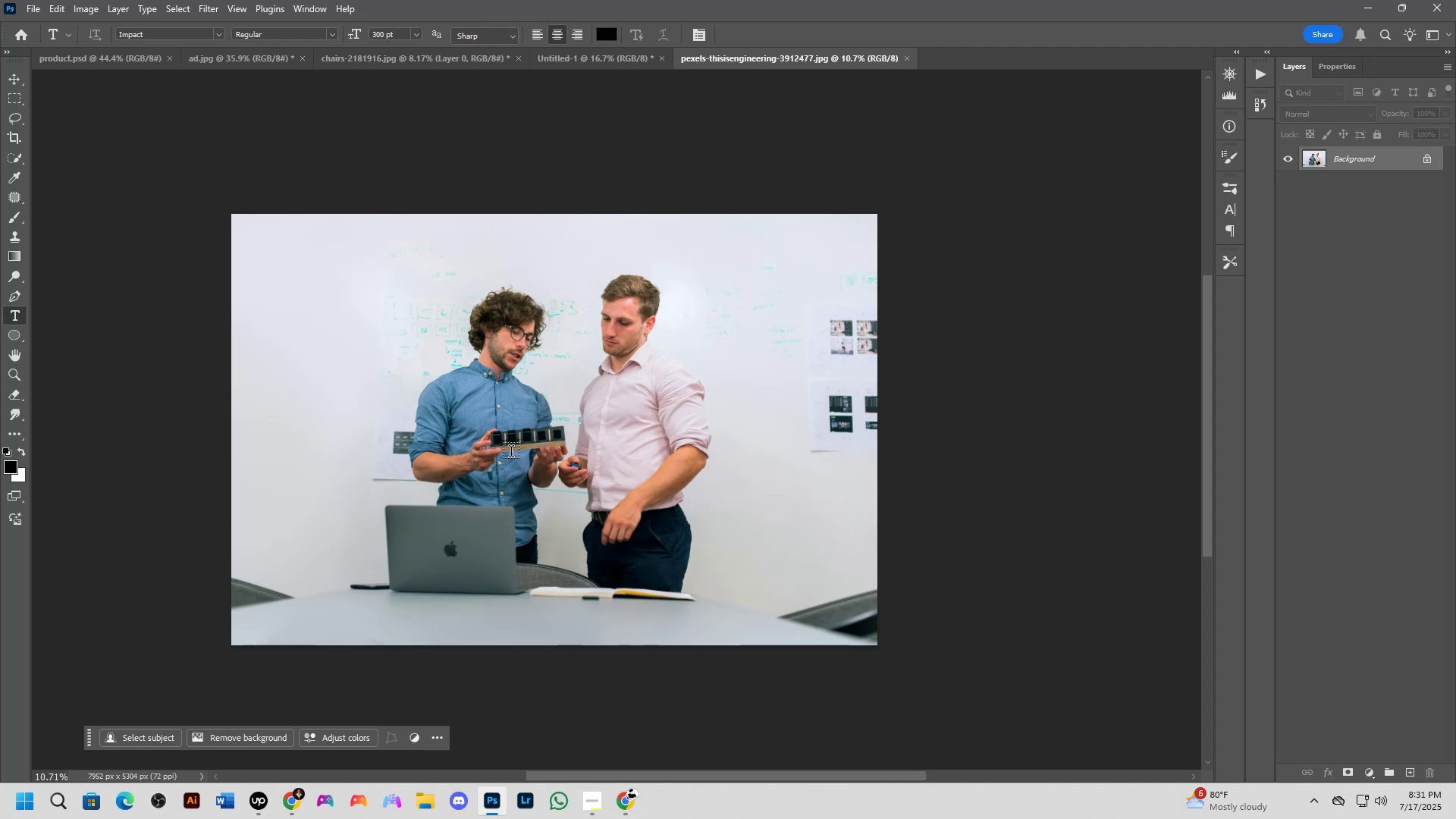 
scroll: coordinate [703, 598], scroll_direction: up, amount: 9.0
 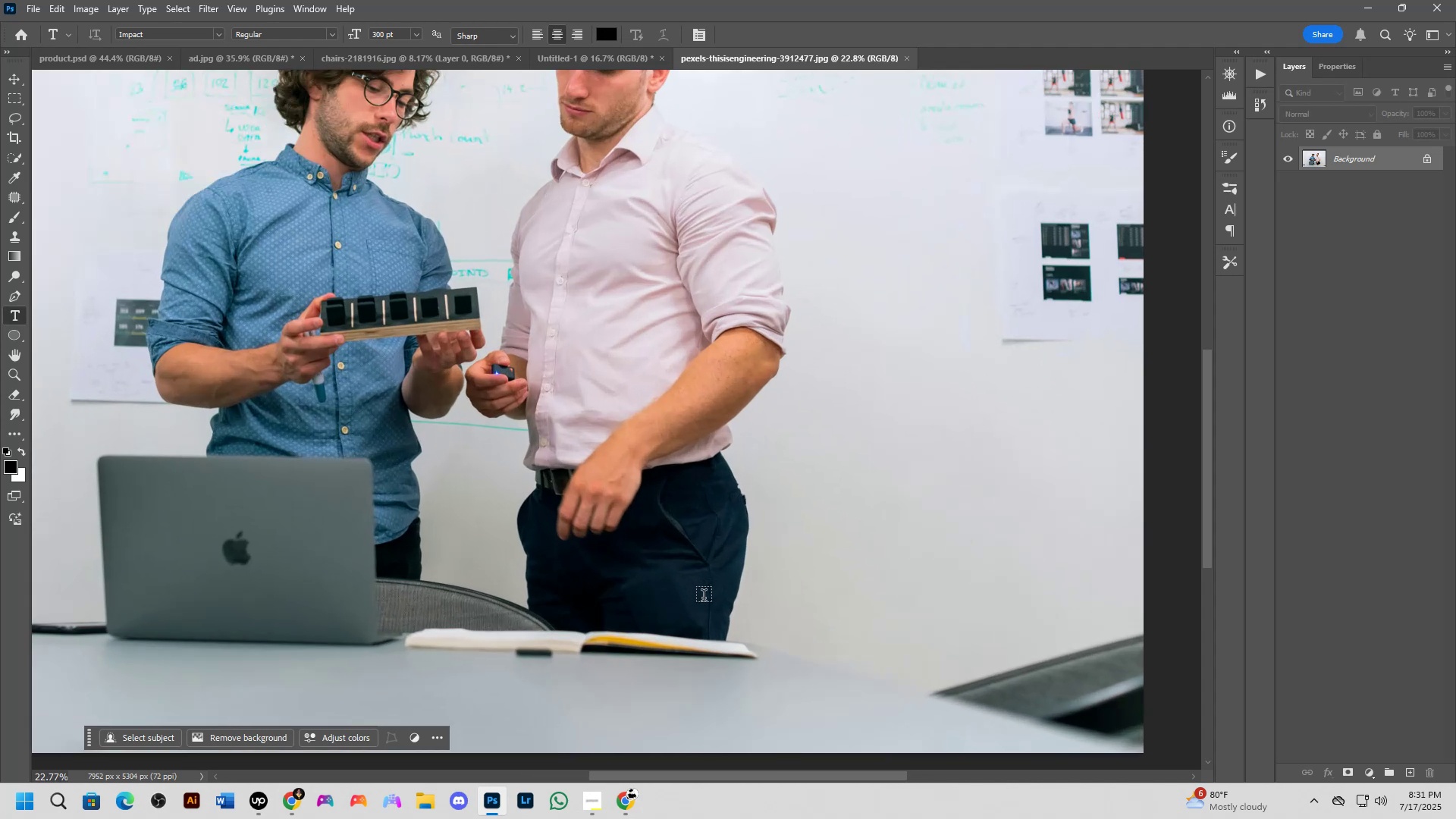 
hold_key(key=Space, duration=0.42)
 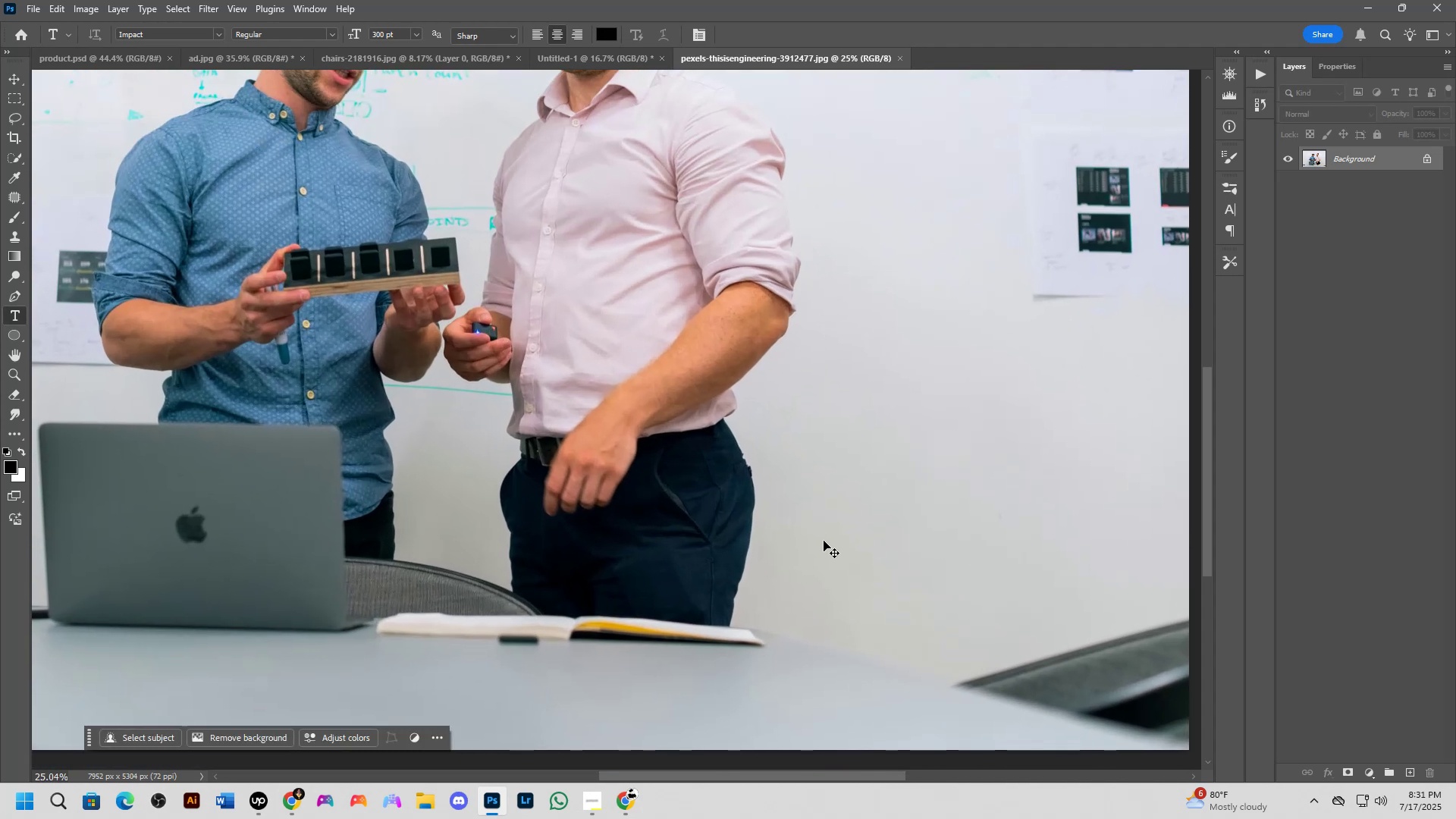 
left_click_drag(start_coordinate=[814, 548], to_coordinate=[815, 529])
 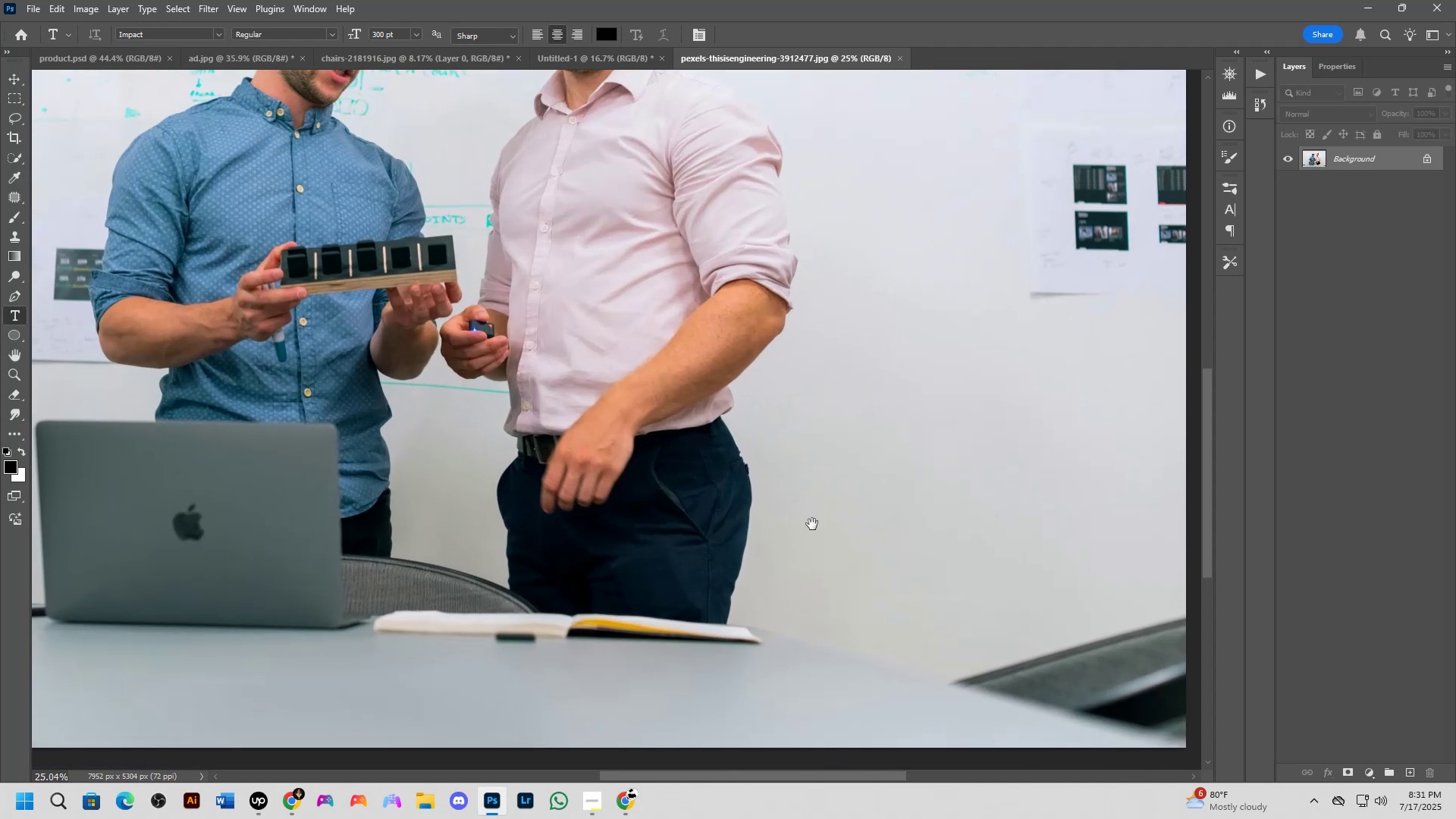 
key(Control+J)
 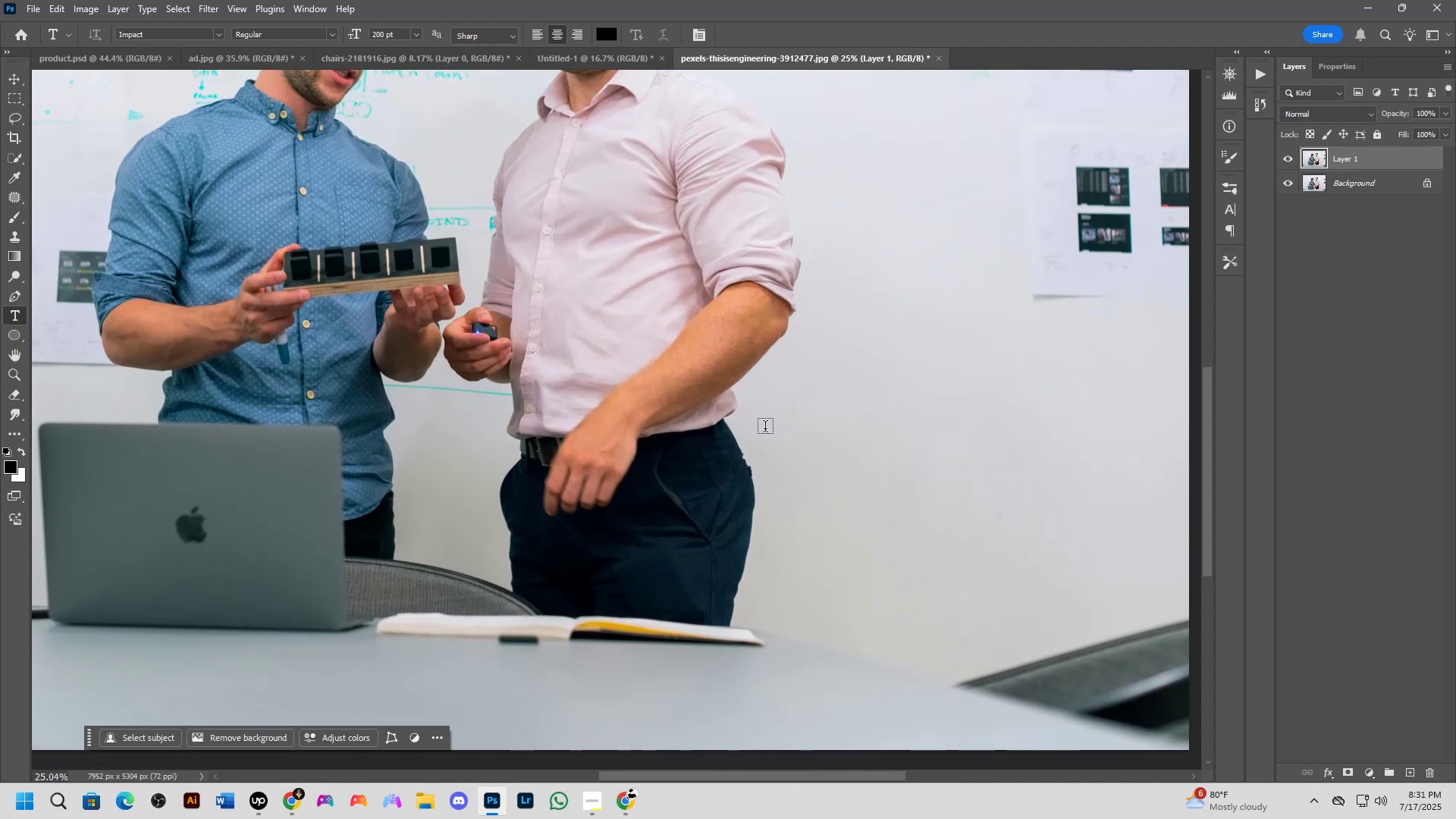 
wait(6.36)
 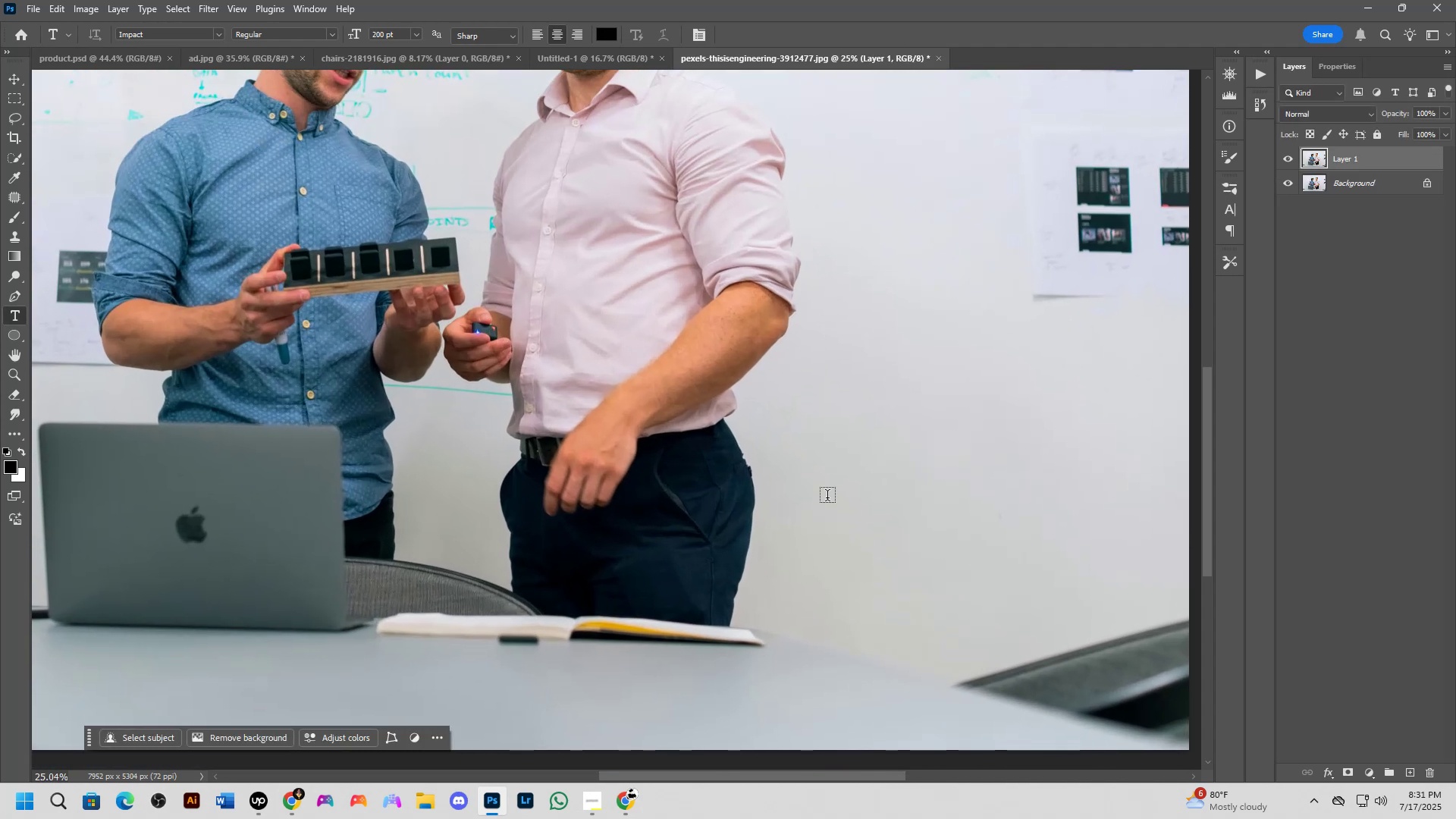 
scroll: coordinate [741, 398], scroll_direction: down, amount: 3.0
 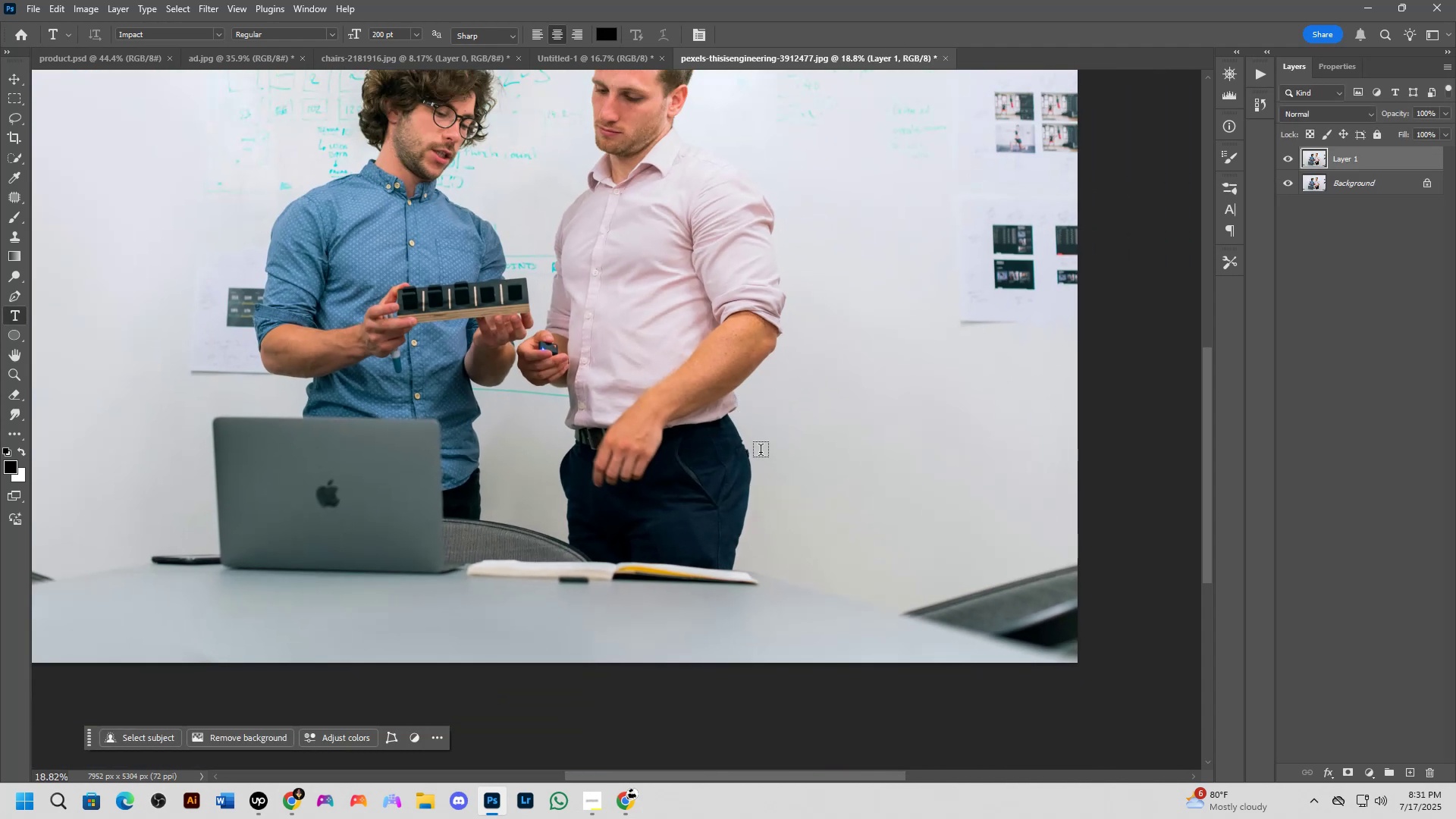 
key(P)
 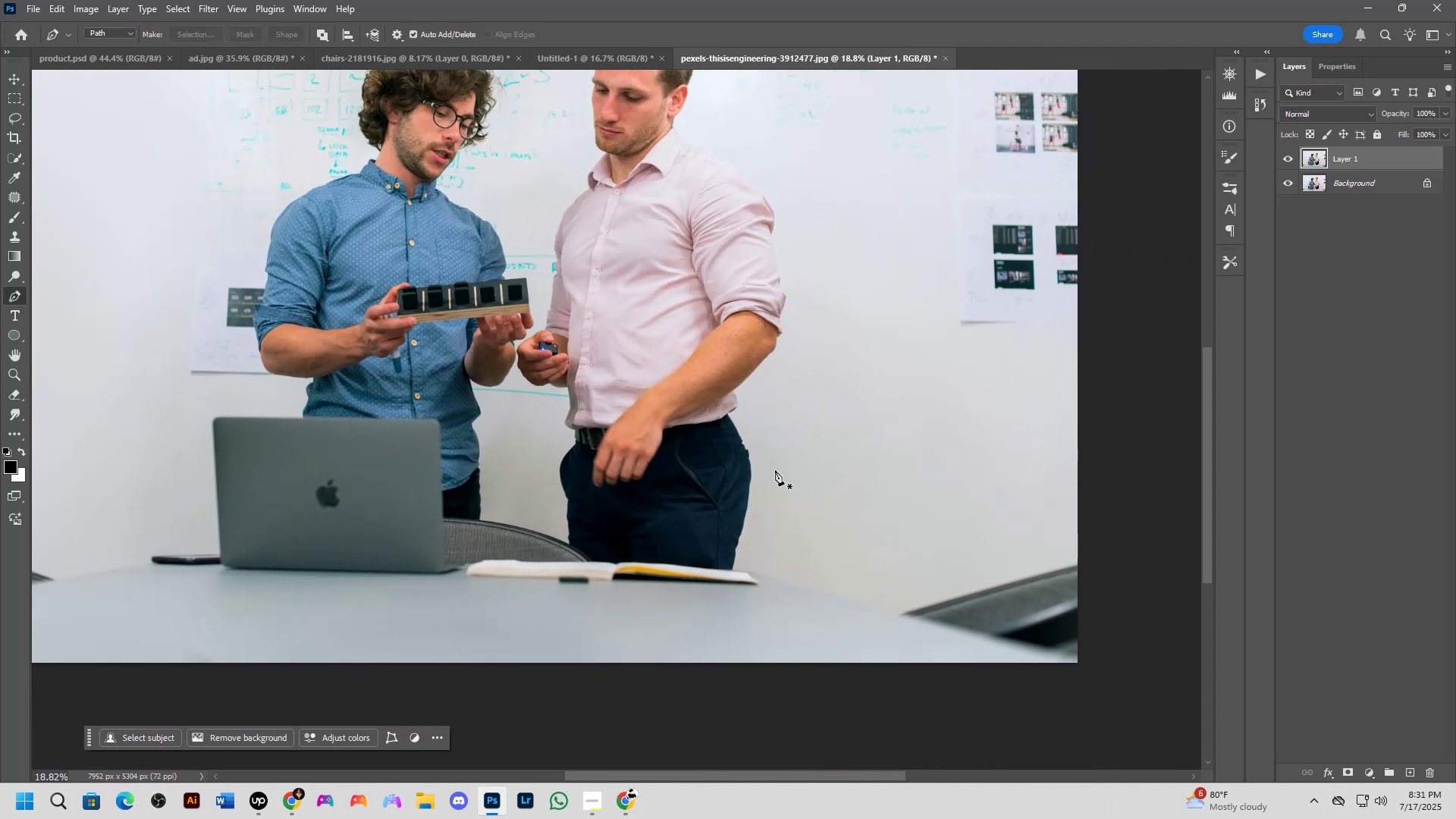 
scroll: coordinate [774, 481], scroll_direction: up, amount: 3.0
 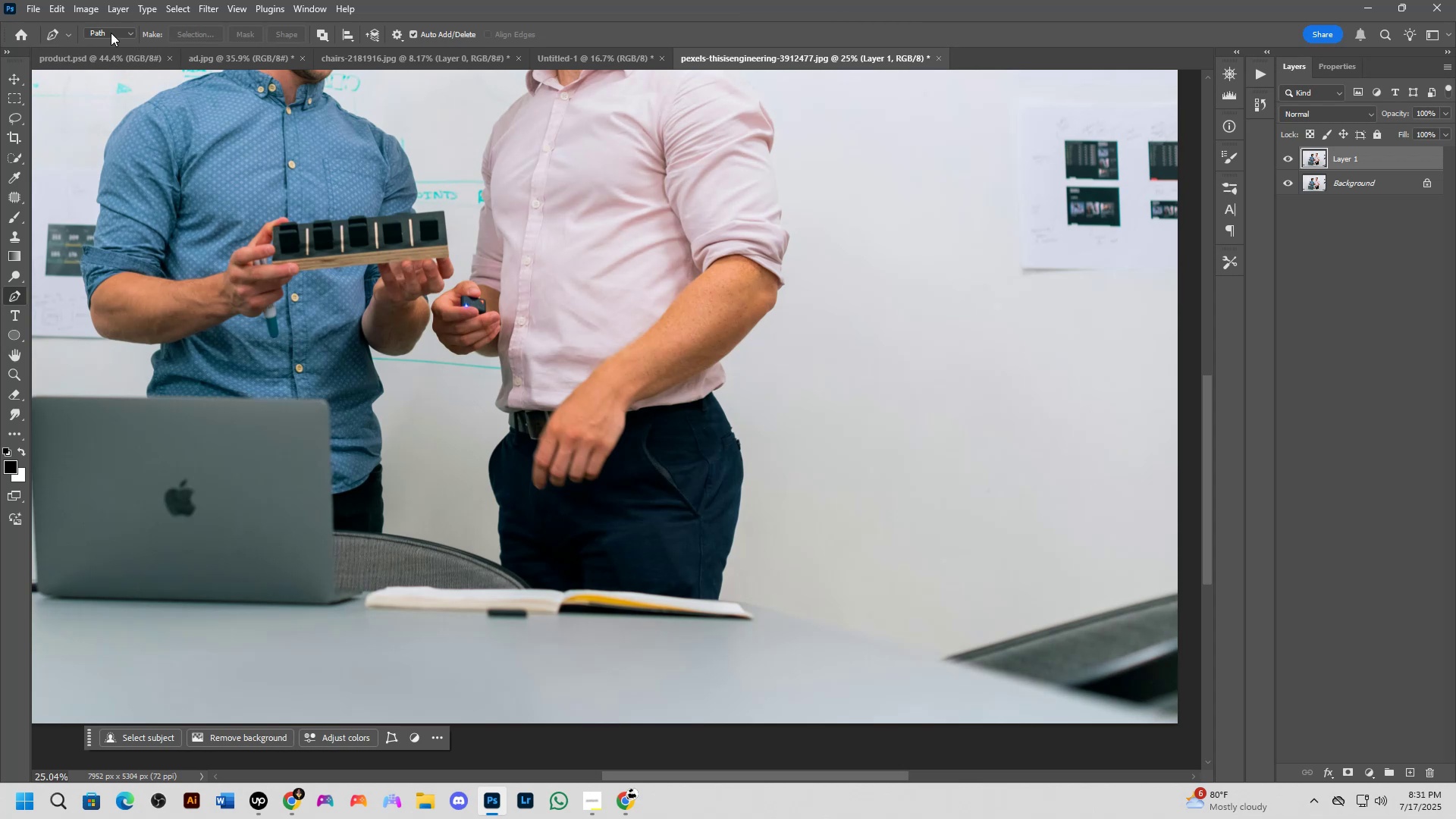 
hold_key(key=Space, duration=0.48)
 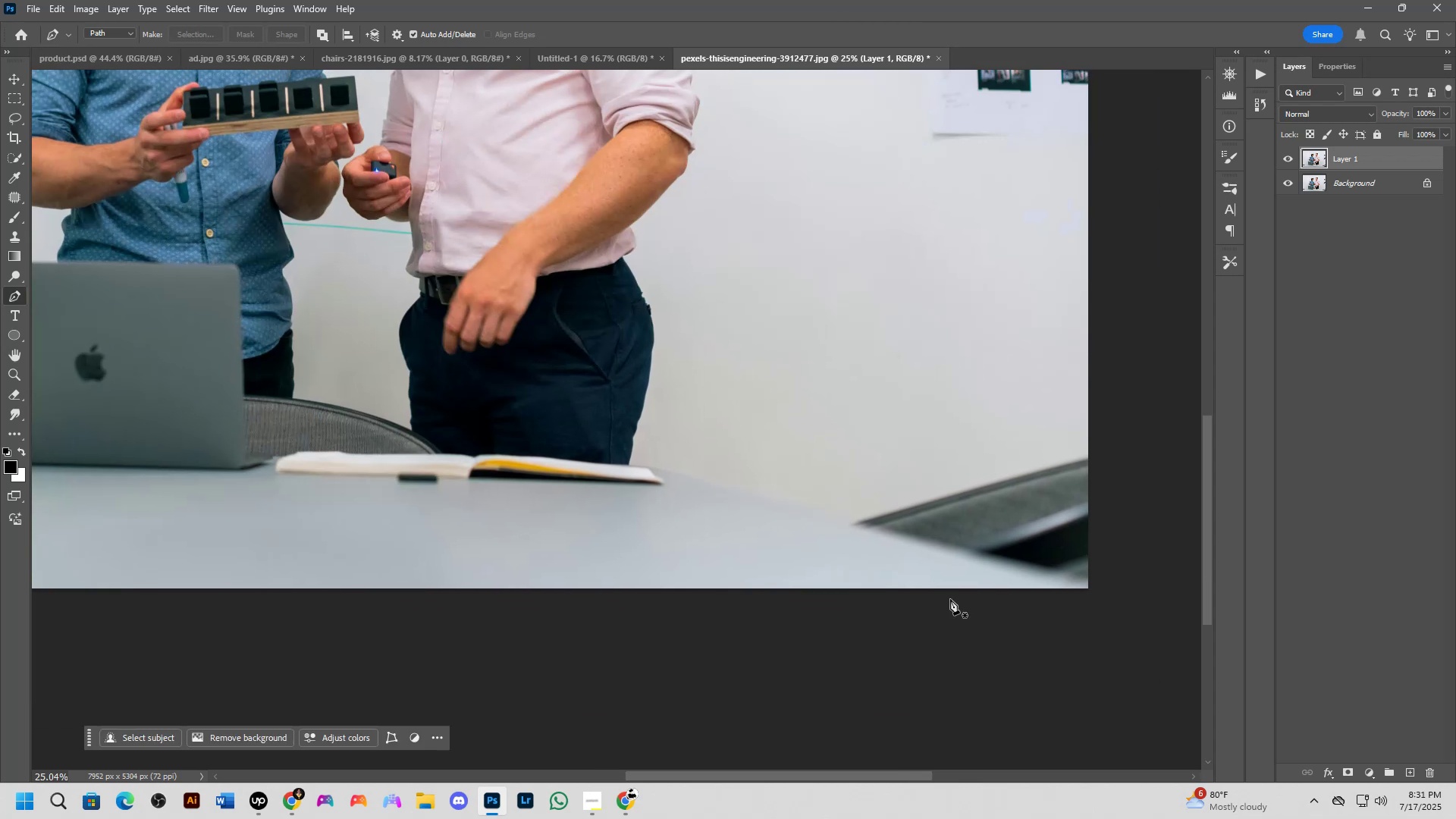 
left_click_drag(start_coordinate=[795, 345], to_coordinate=[705, 210])
 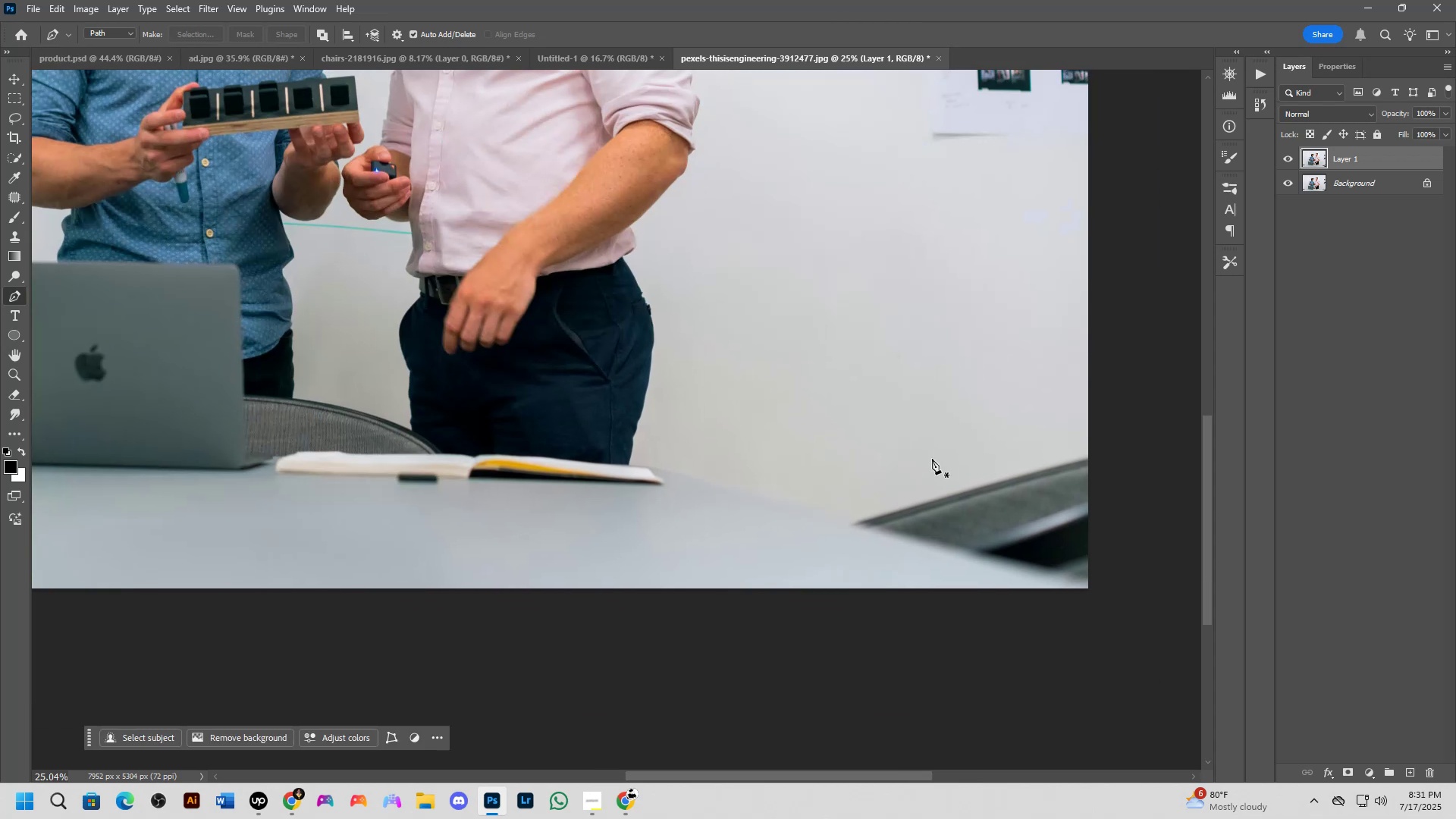 
scroll: coordinate [943, 588], scroll_direction: up, amount: 4.0
 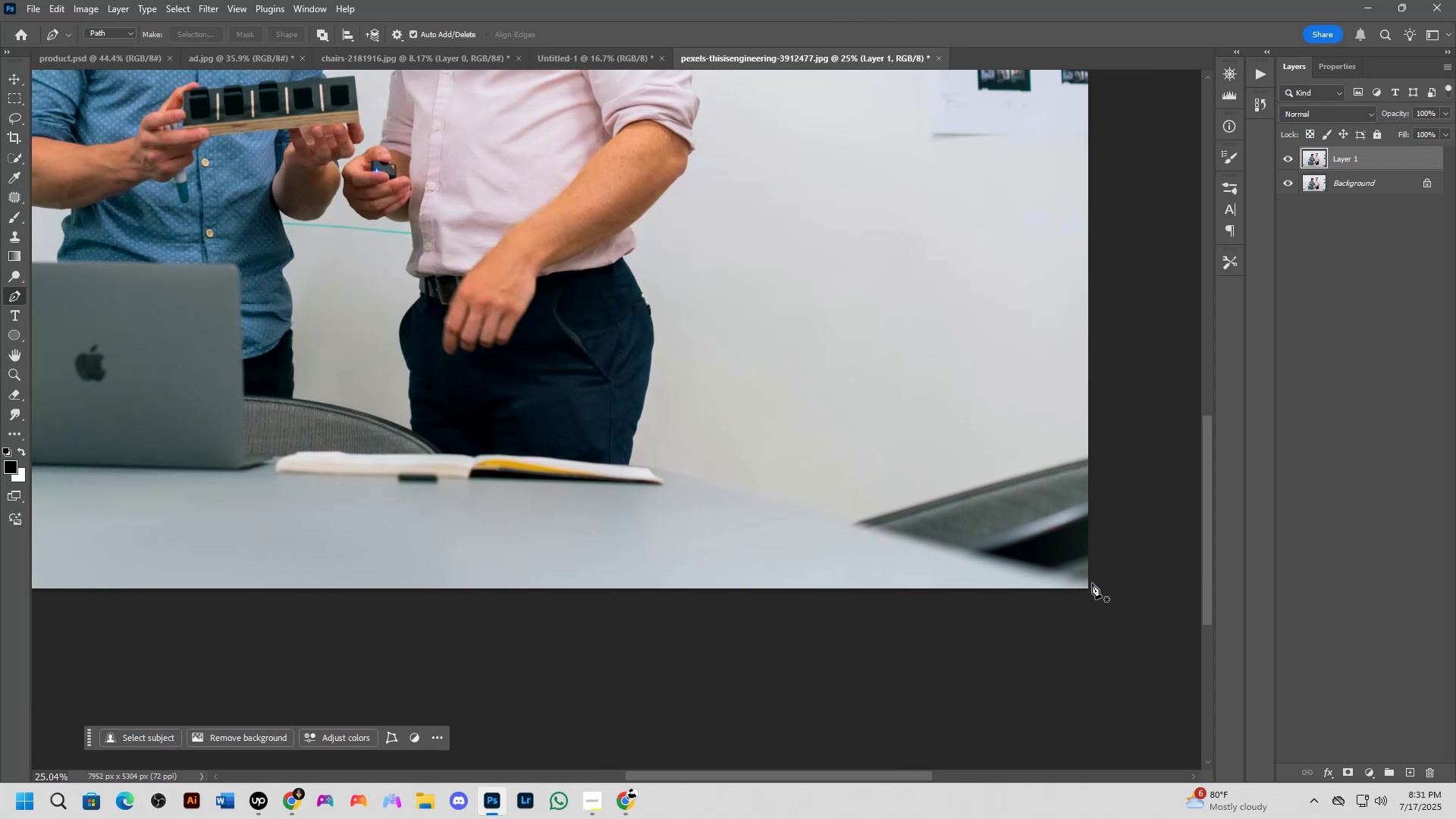 
left_click([1098, 585])
 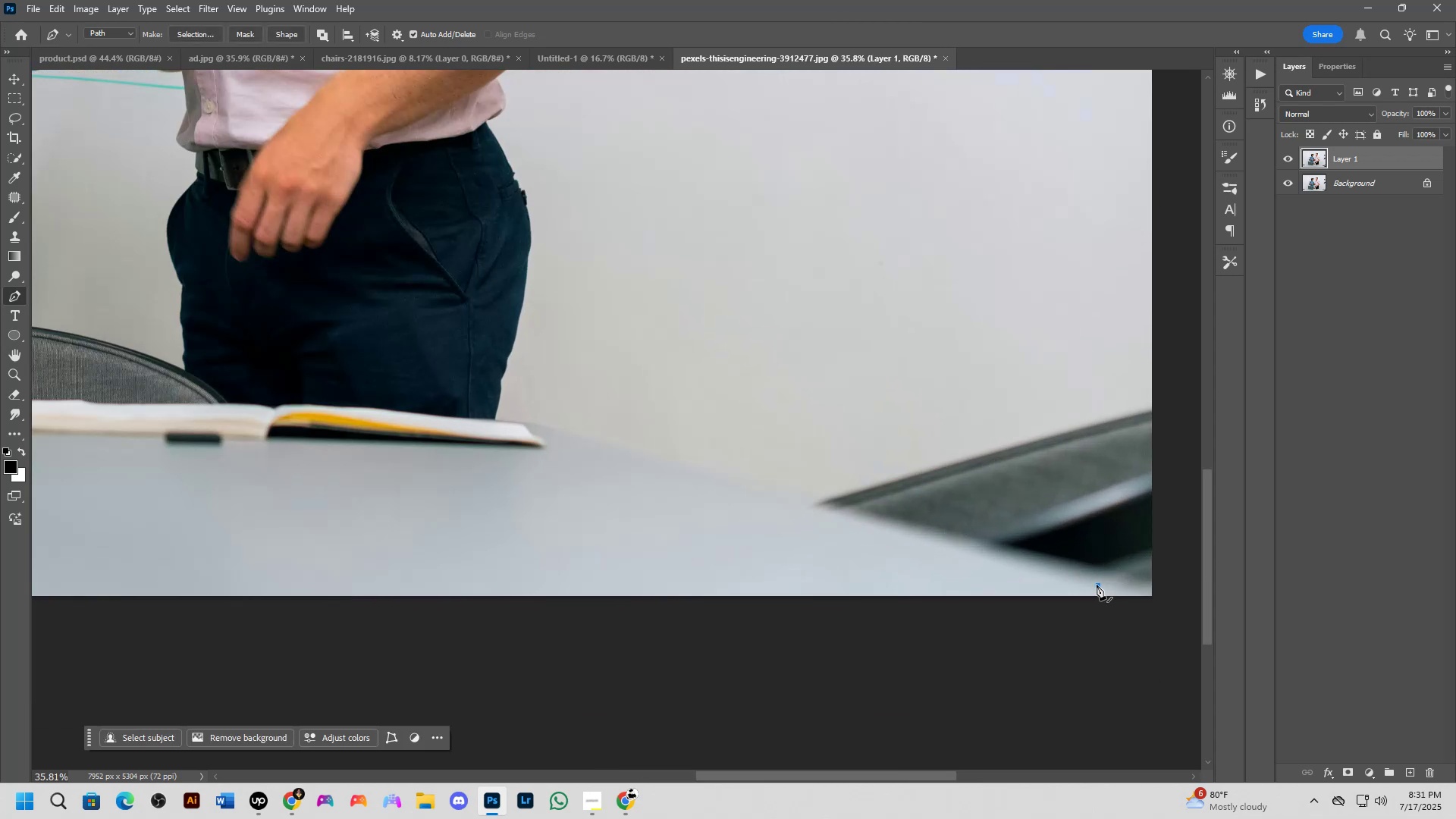 
key(Control+ControlLeft)
 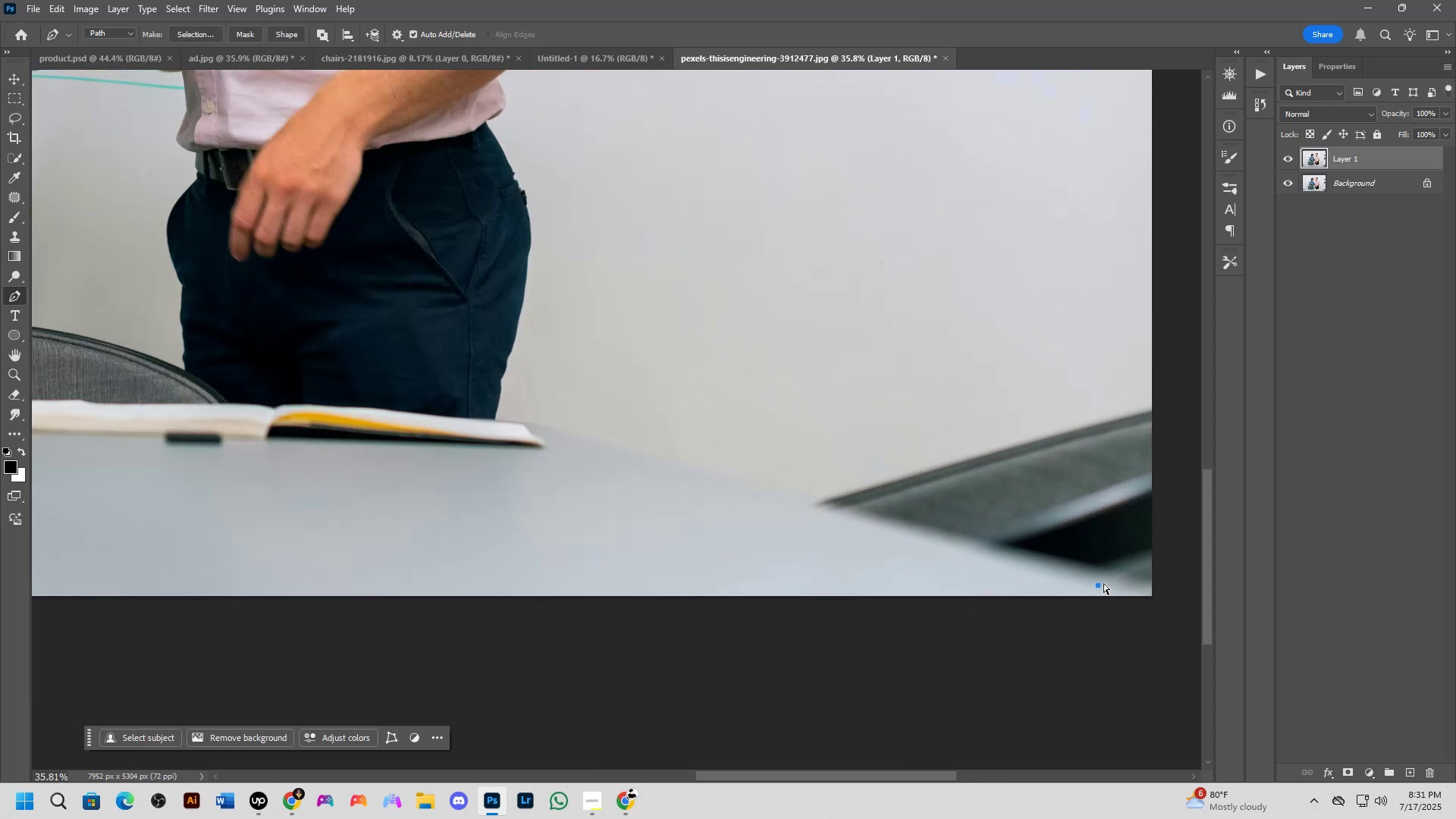 
key(Control+Z)
 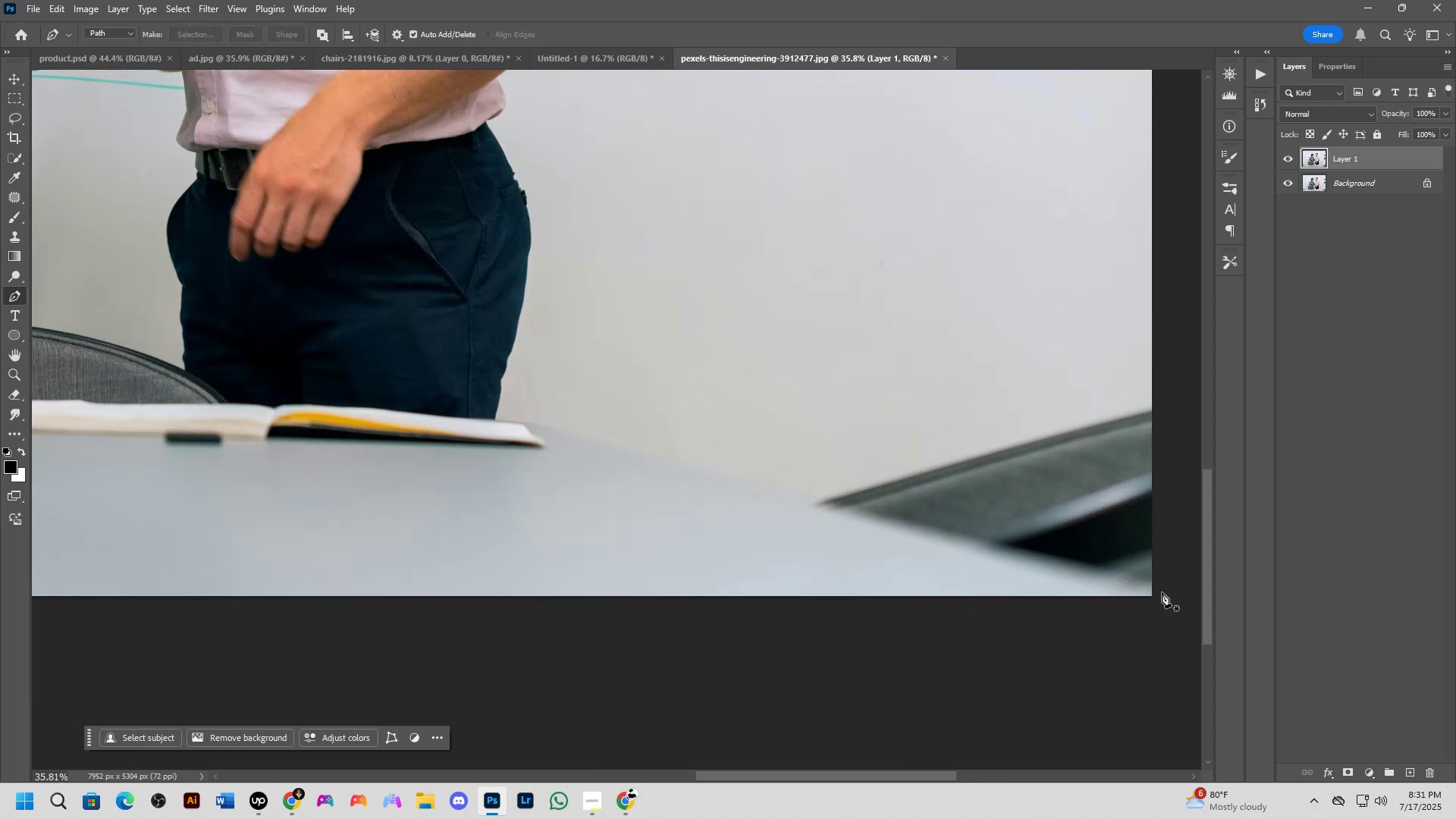 
left_click([1163, 592])
 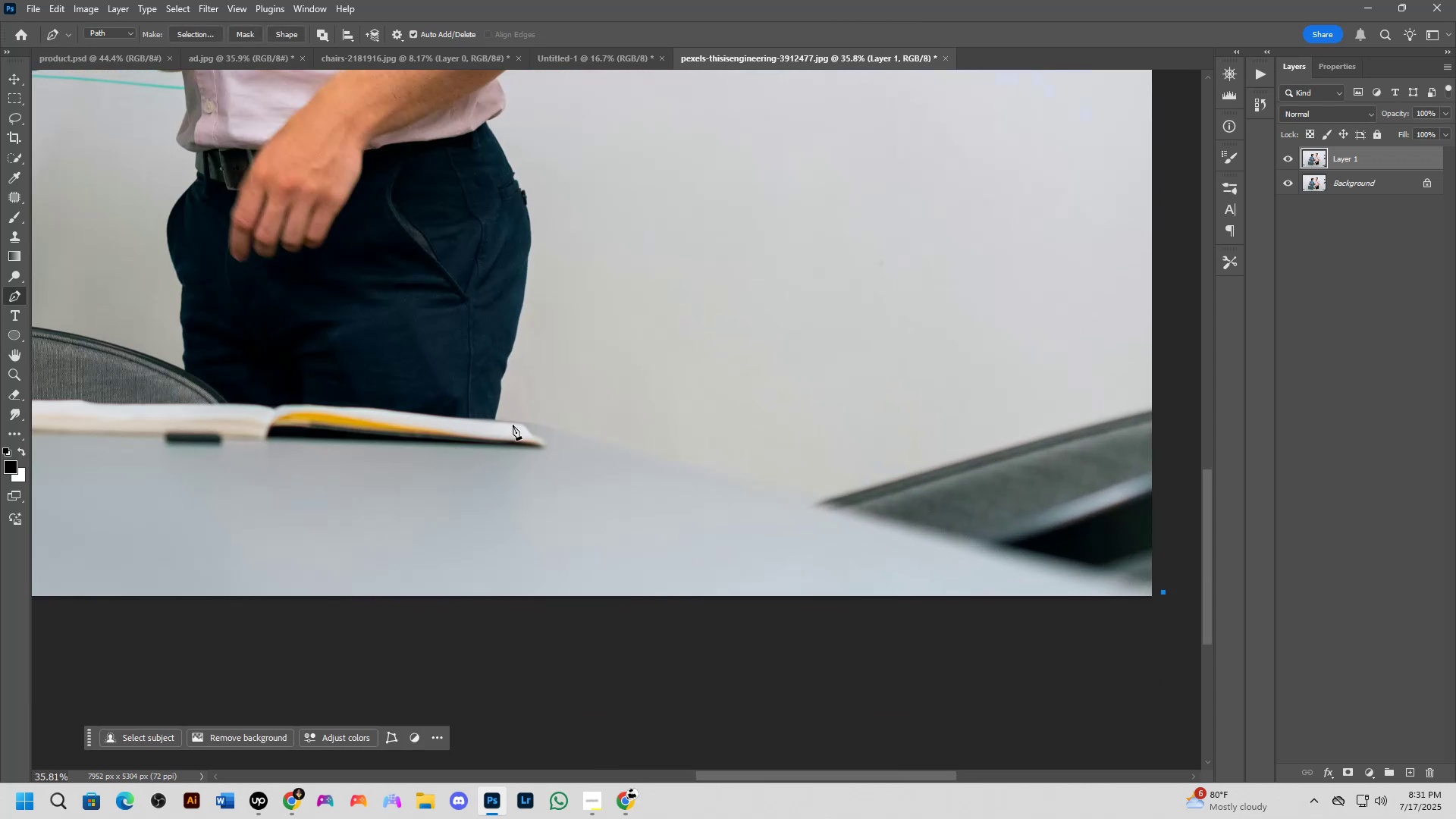 
scroll: coordinate [507, 423], scroll_direction: up, amount: 4.0
 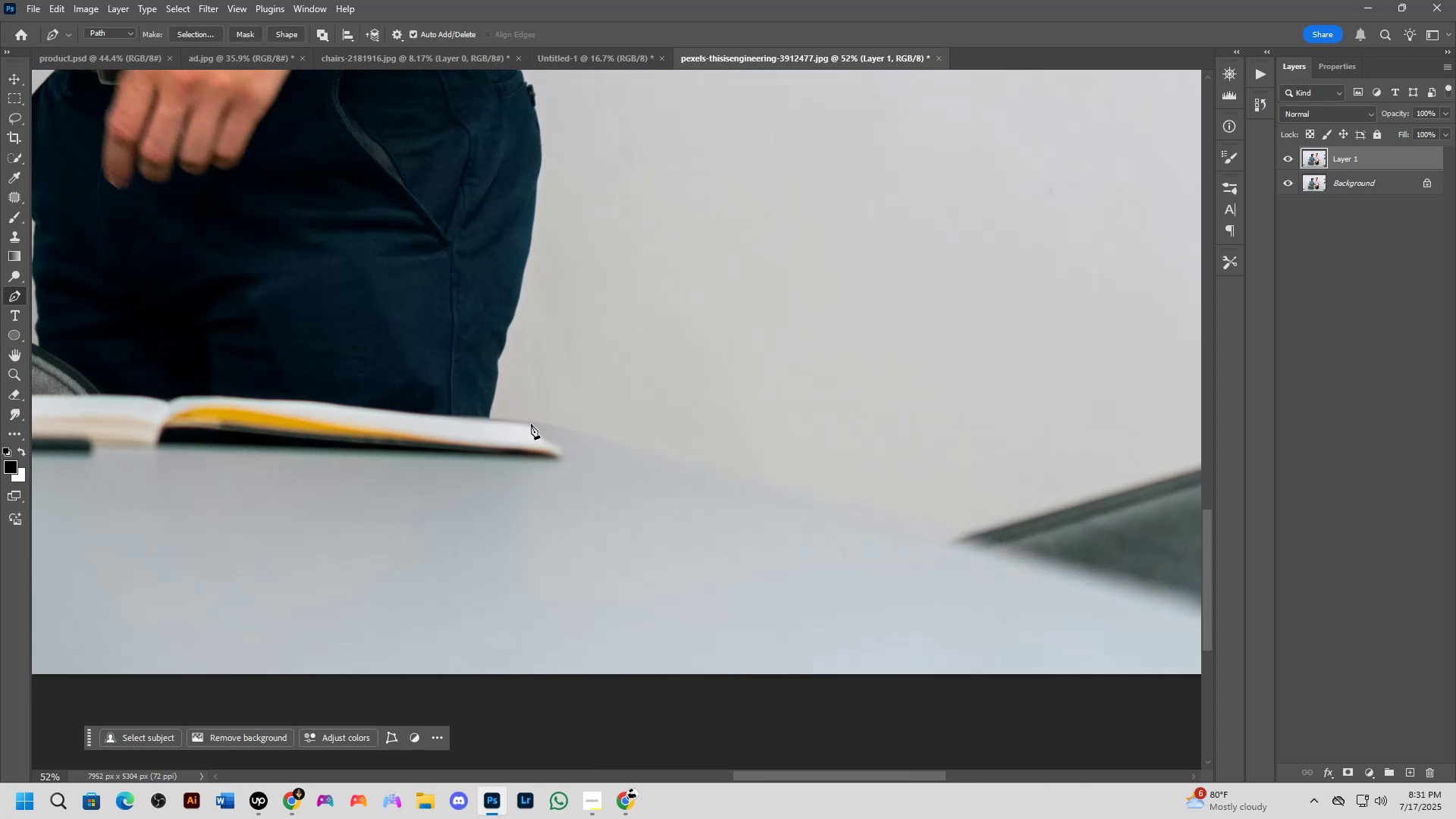 
left_click([531, 423])
 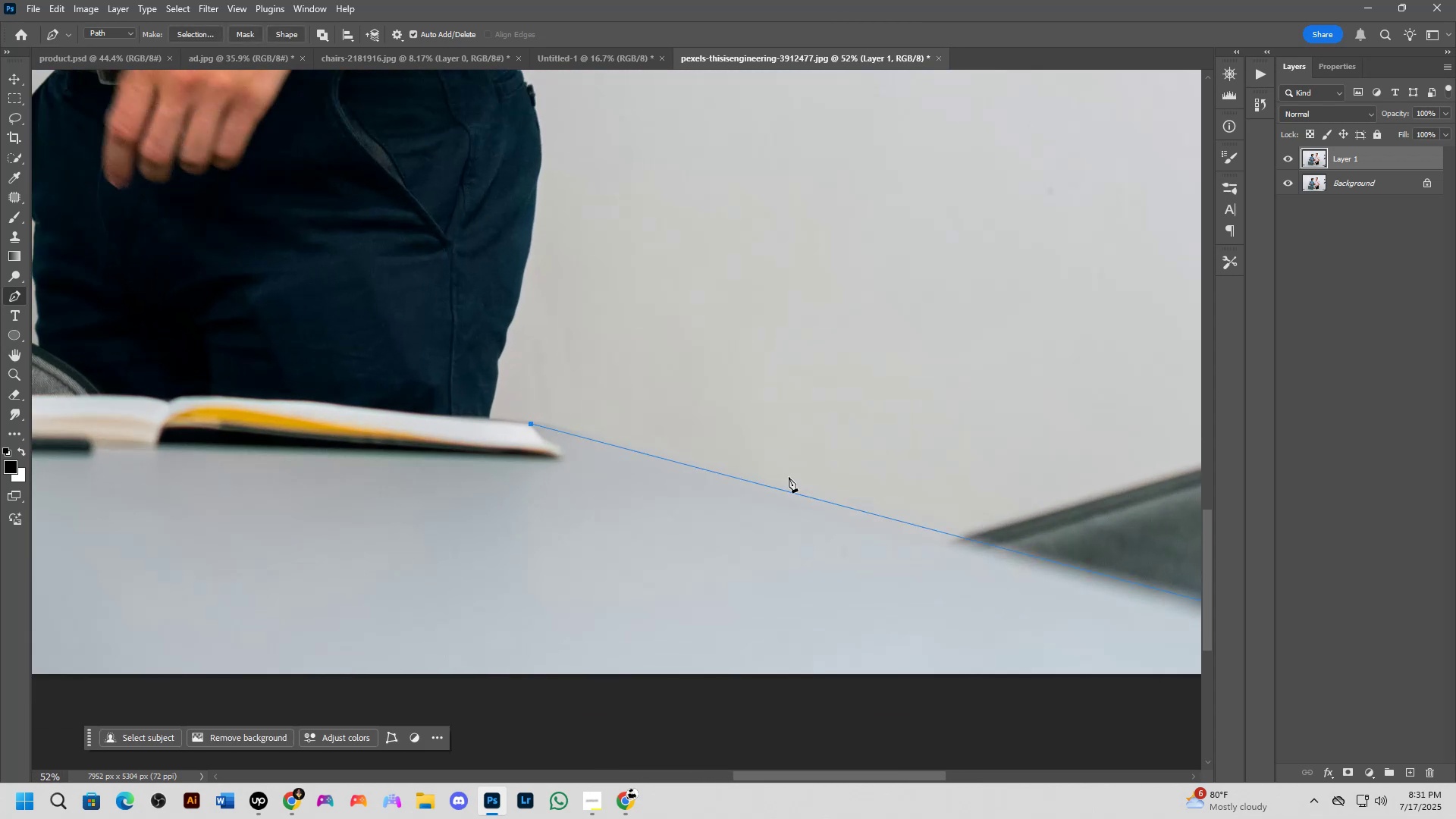 
hold_key(key=Space, duration=0.63)
 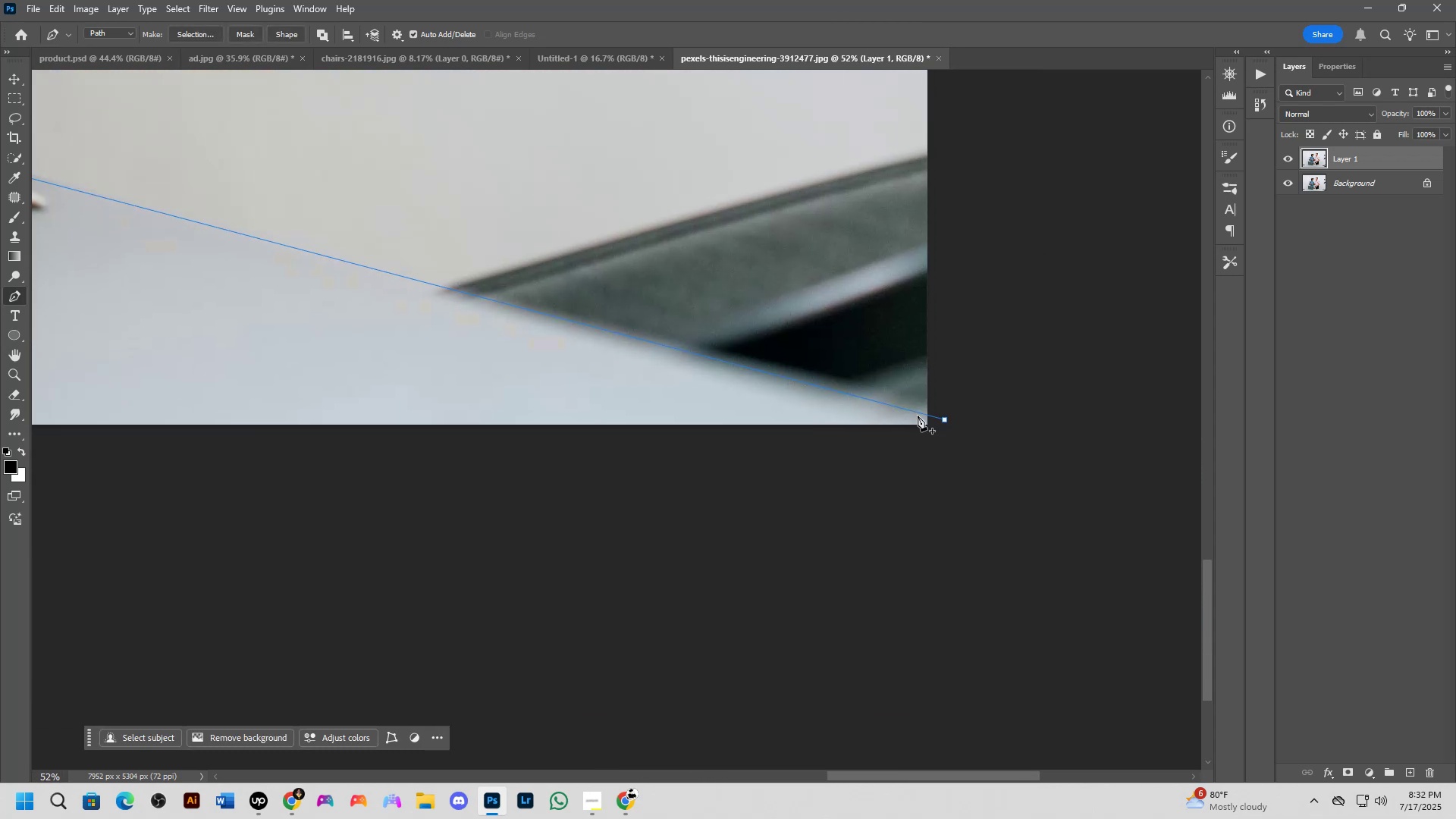 
left_click_drag(start_coordinate=[902, 491], to_coordinate=[387, 242])
 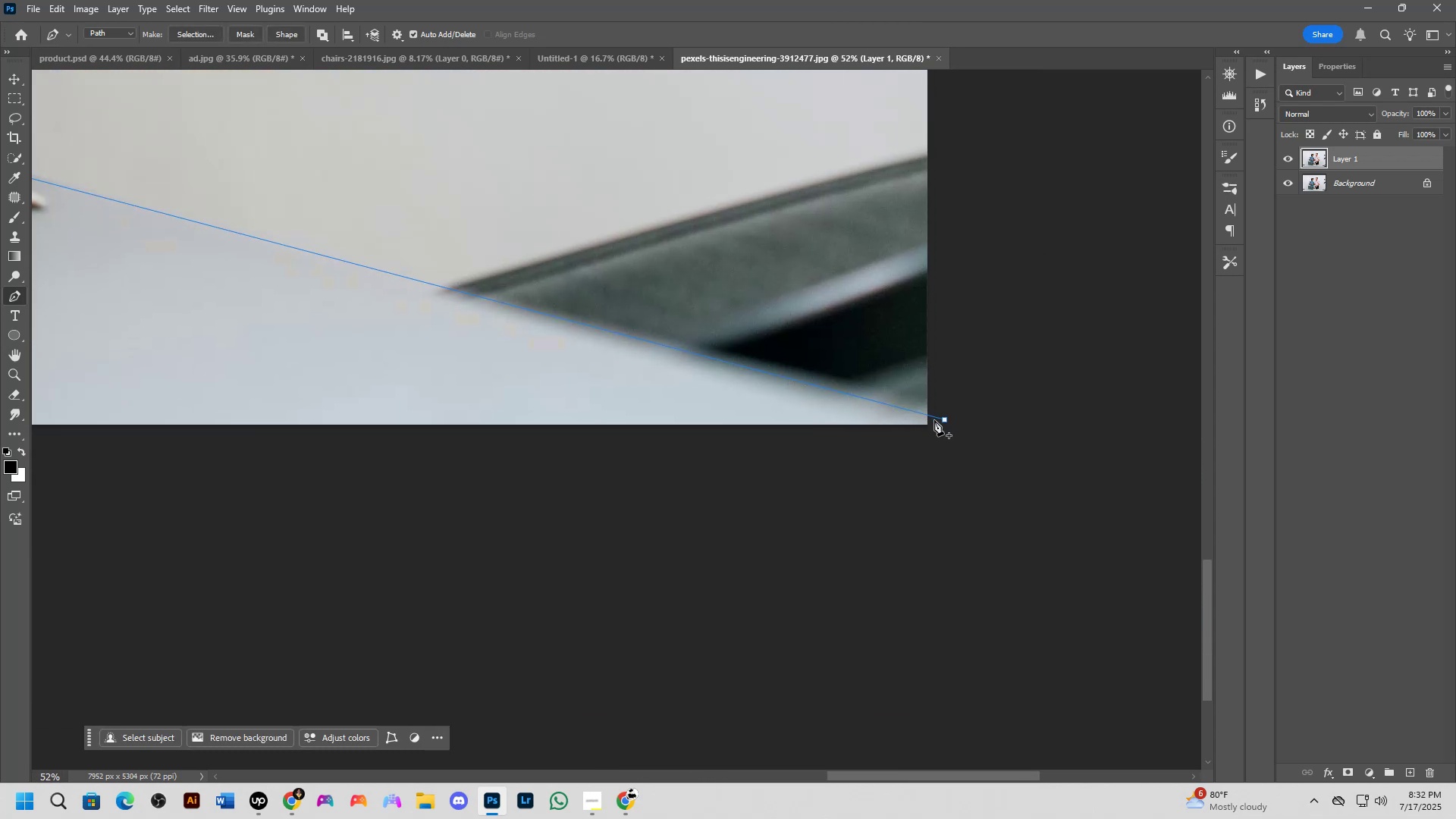 
hold_key(key=ControlLeft, duration=1.5)
left_click_drag(start_coordinate=[942, 419], to_coordinate=[946, 431])
 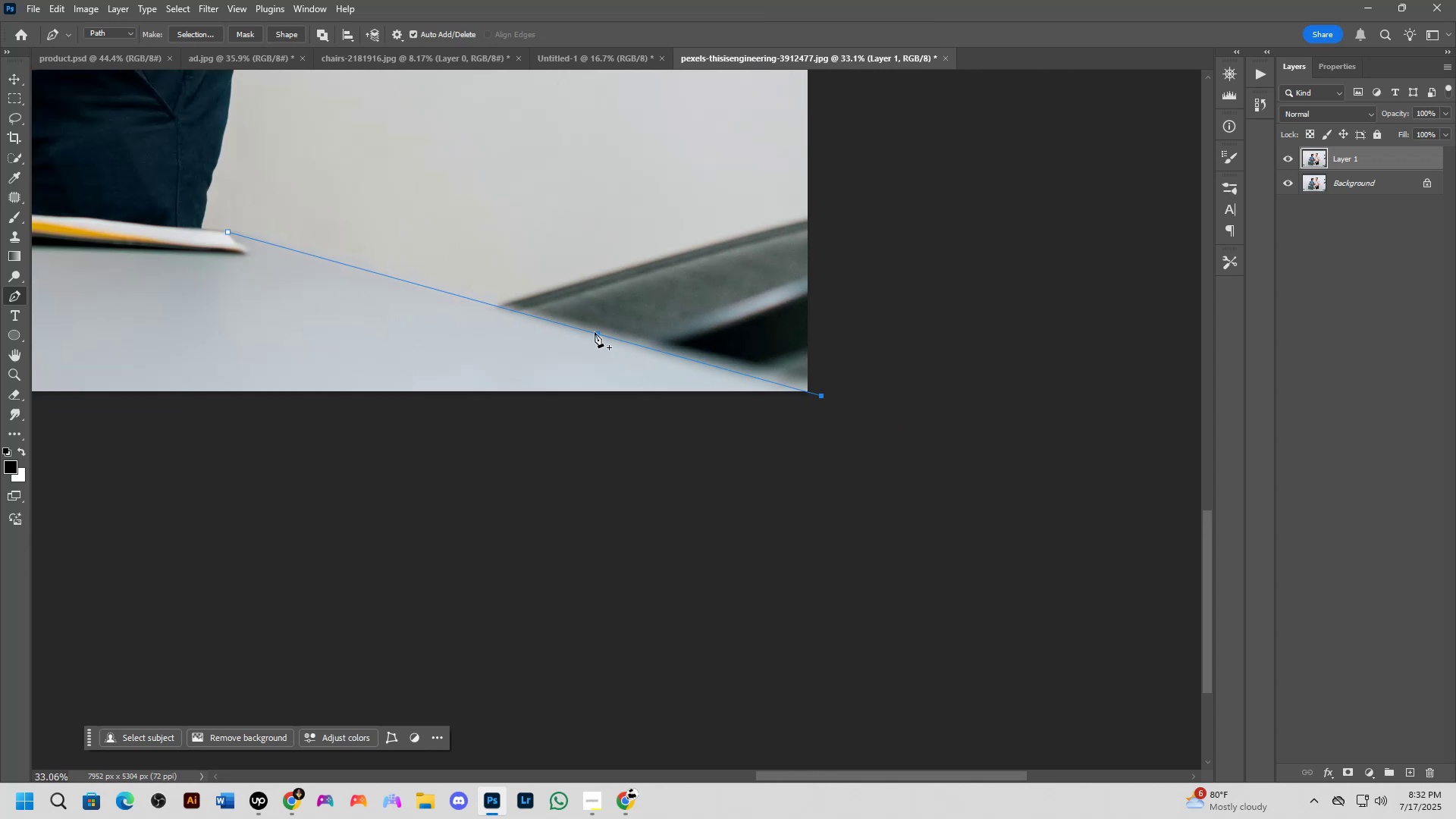 
key(Control+ControlLeft)
 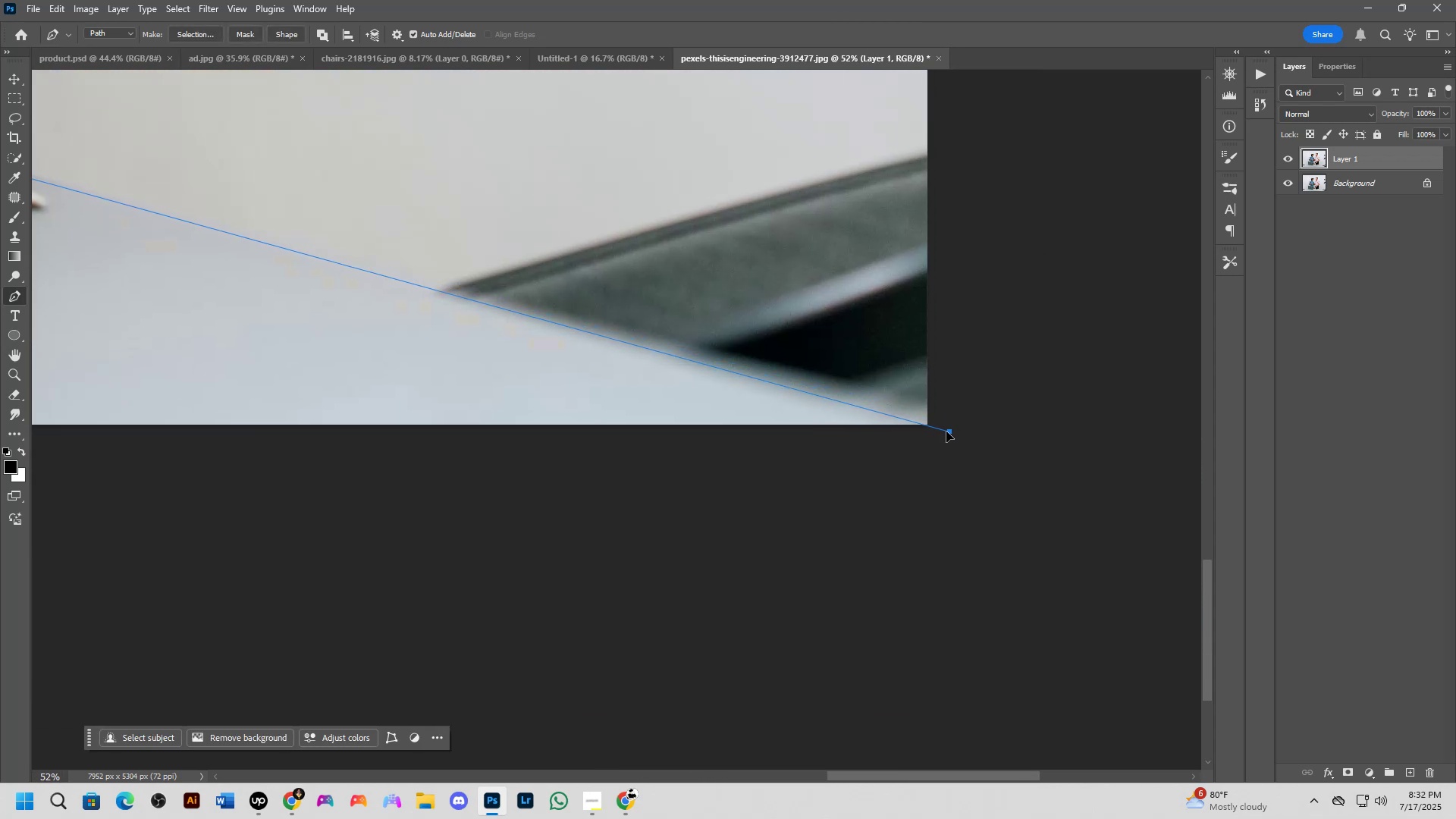 
key(Control+ControlLeft)
 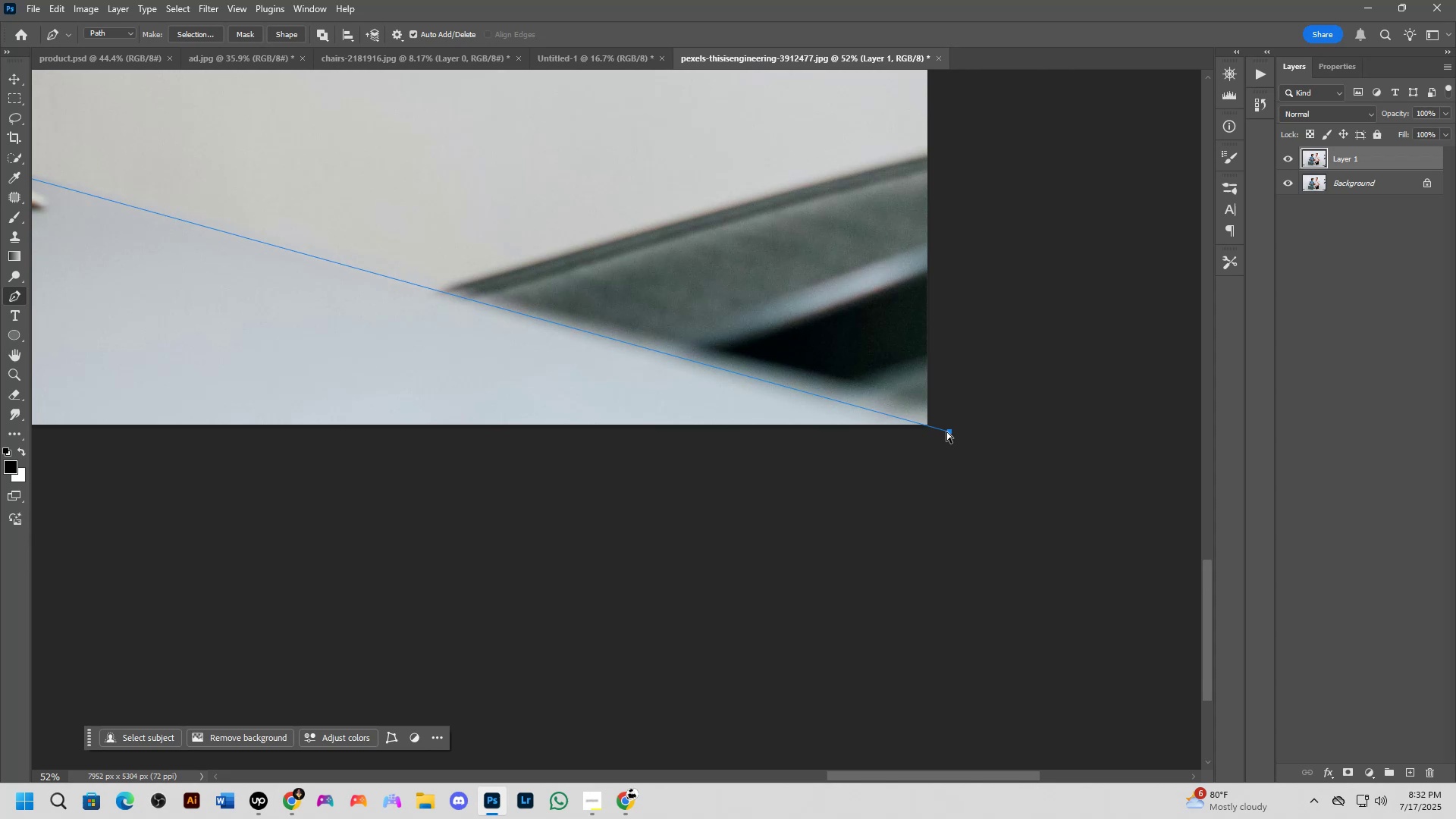 
key(Control+ControlLeft)
 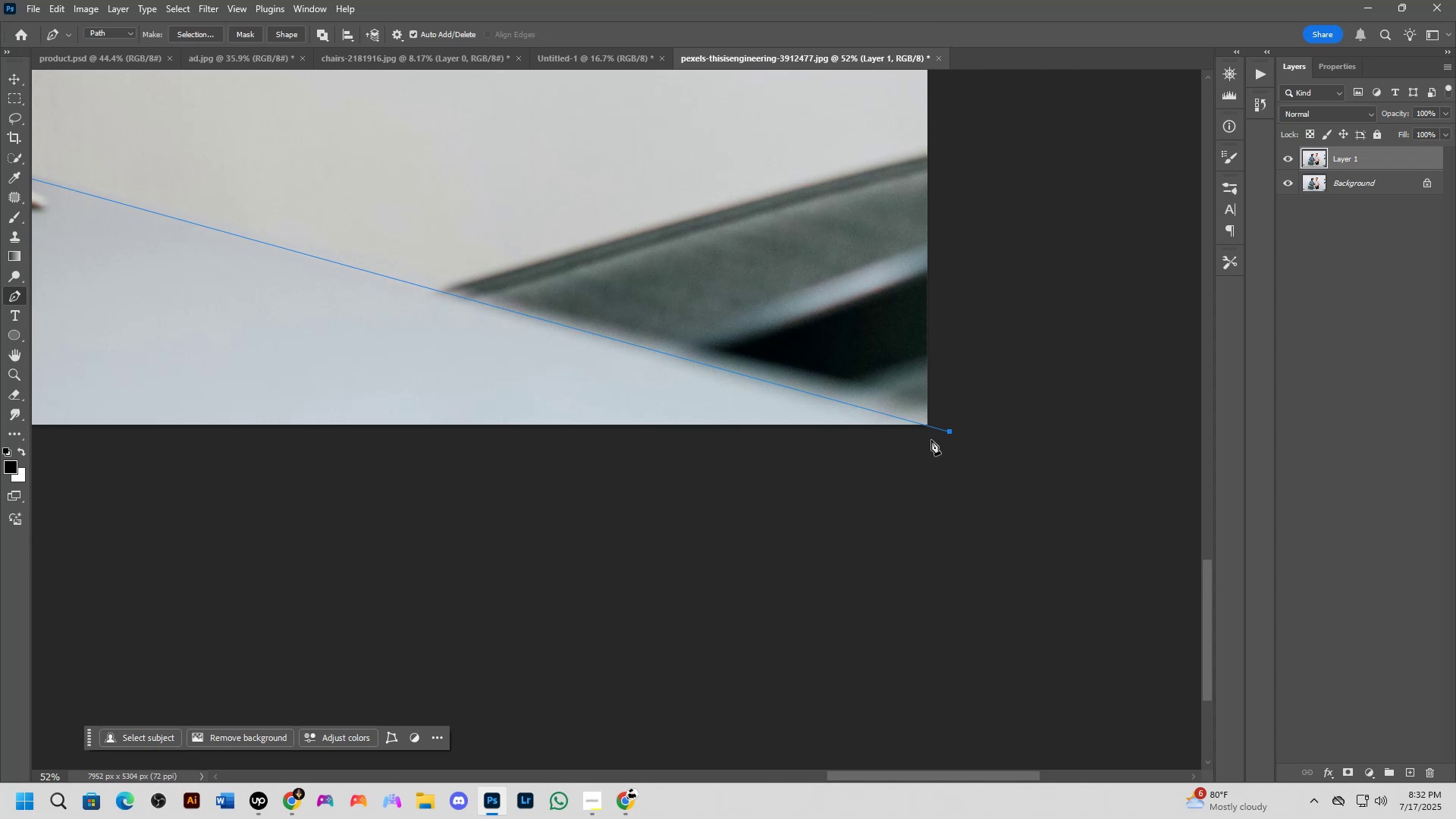 
scroll: coordinate [598, 333], scroll_direction: down, amount: 5.0
 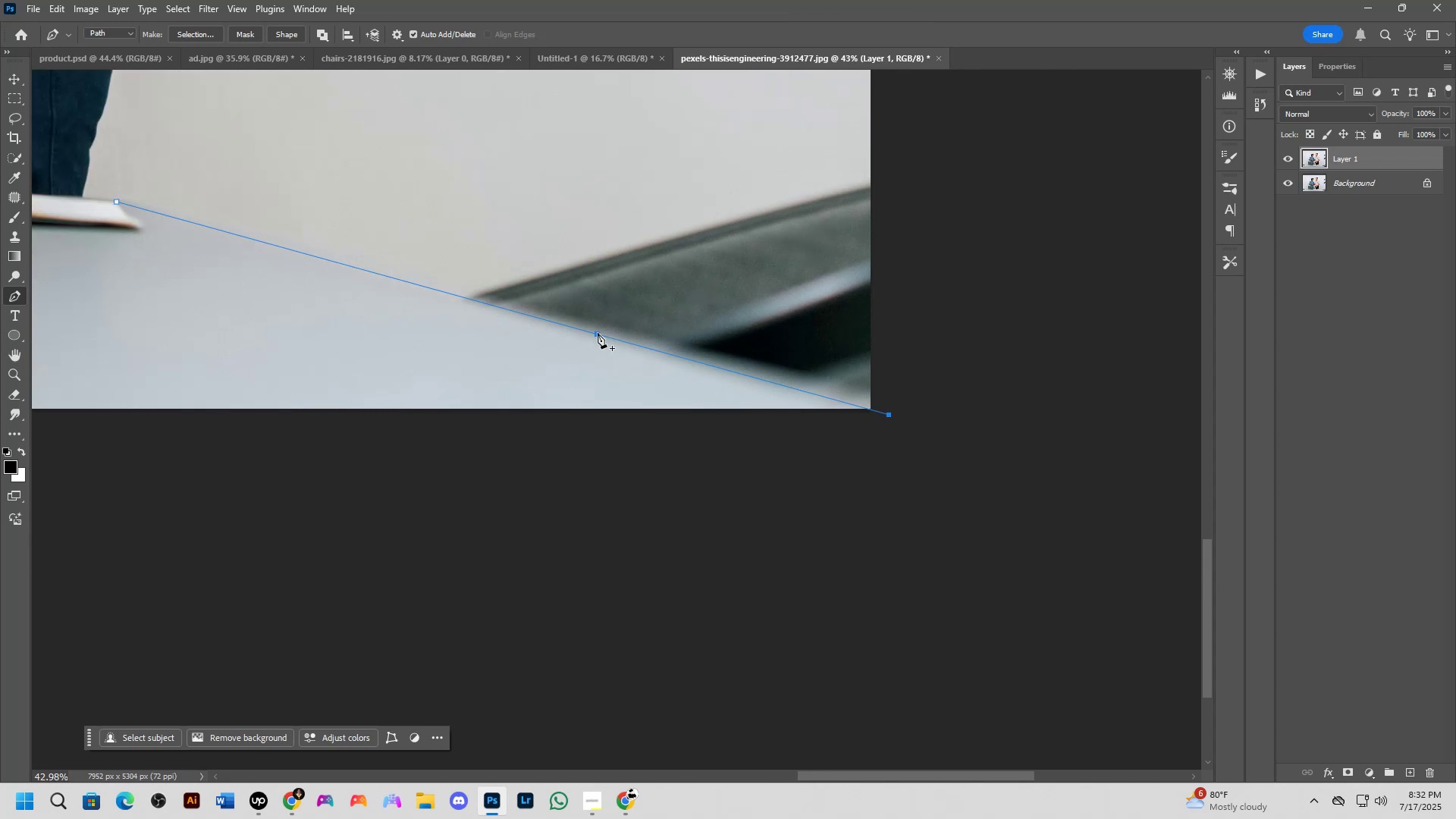 
hold_key(key=Space, duration=0.61)
 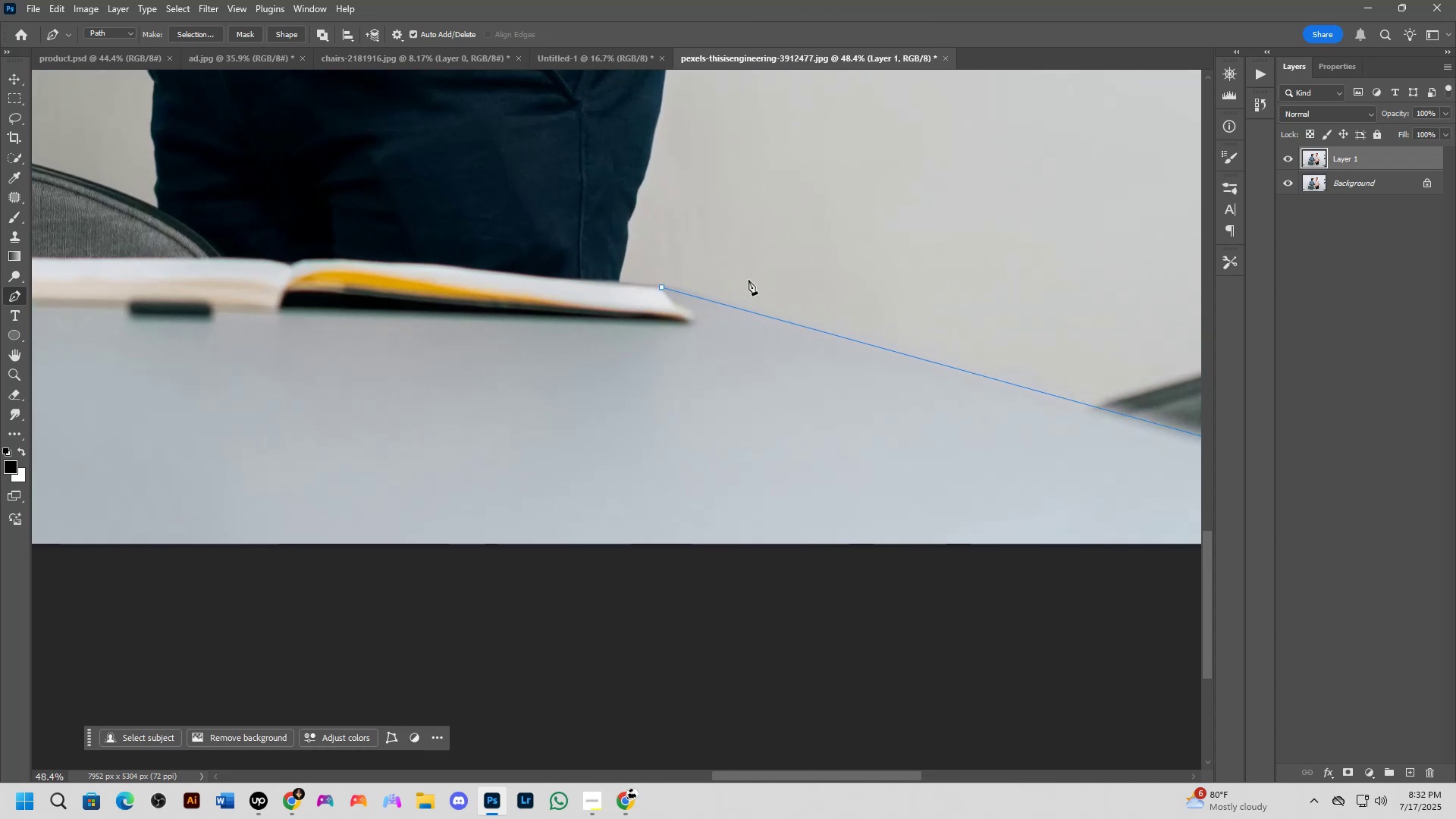 
left_click_drag(start_coordinate=[532, 279], to_coordinate=[934, 347])
 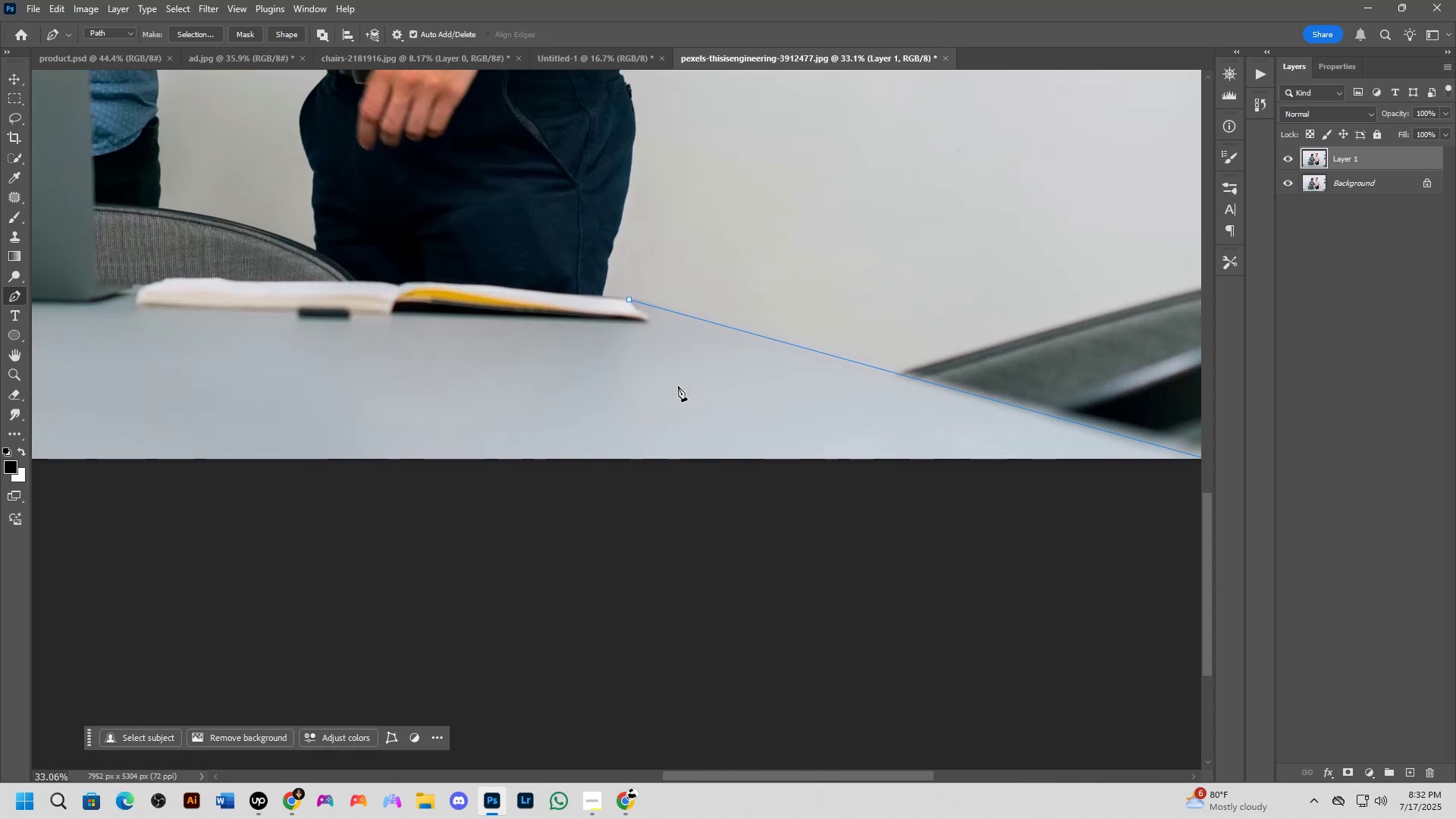 
scroll: coordinate [557, 282], scroll_direction: up, amount: 18.0
 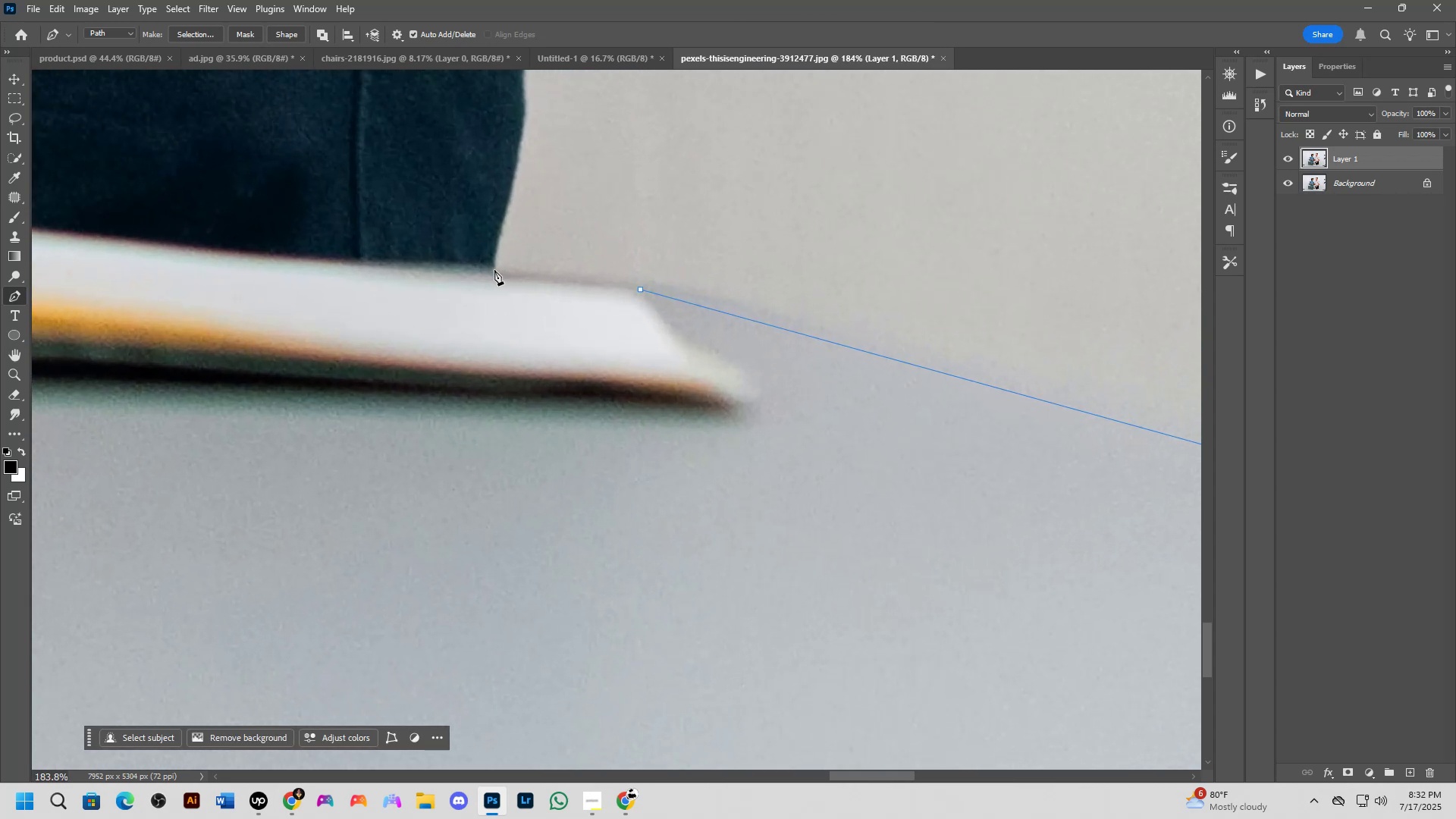 
left_click([490, 270])
 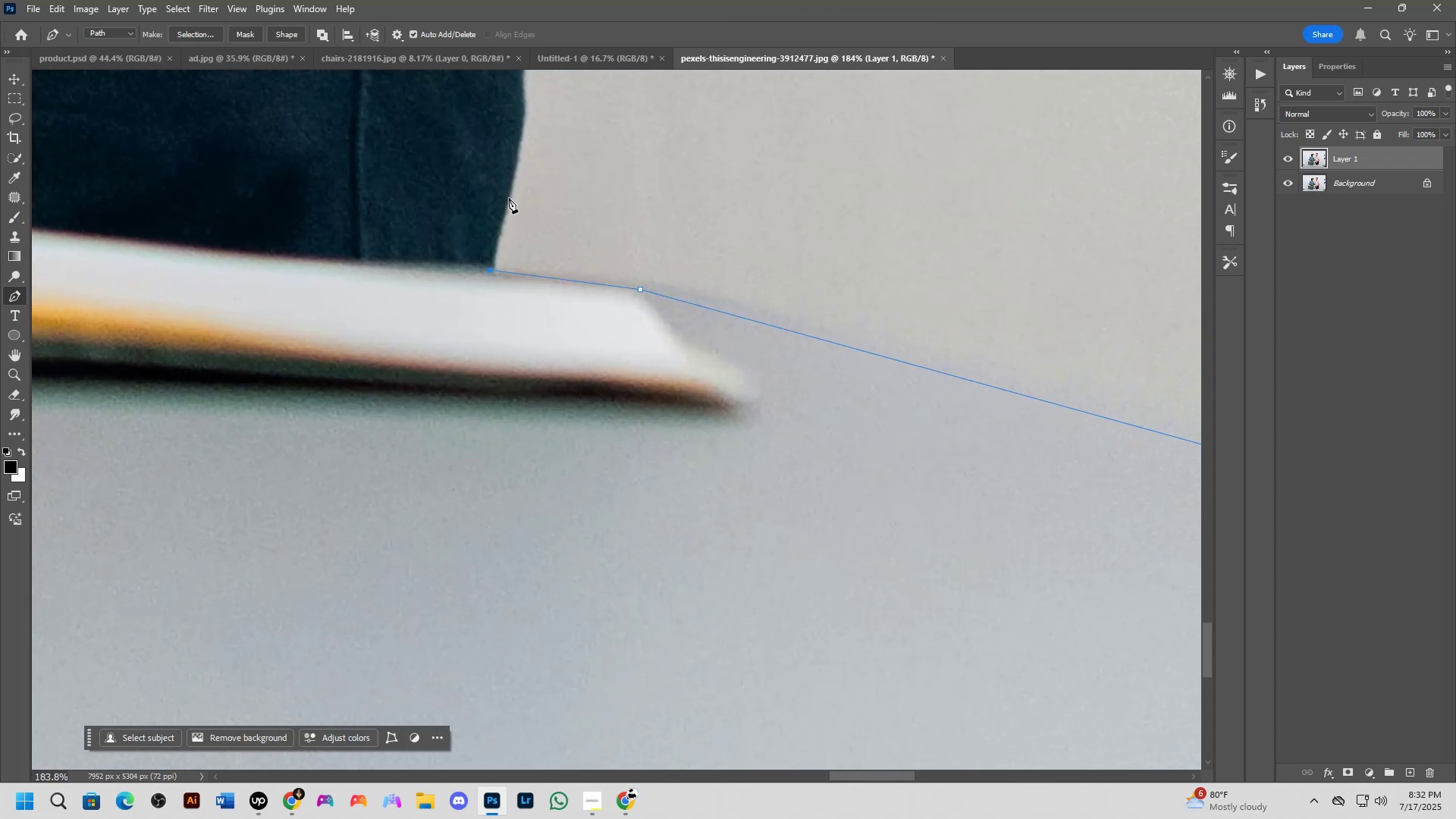 
left_click_drag(start_coordinate=[509, 191], to_coordinate=[517, 161])
 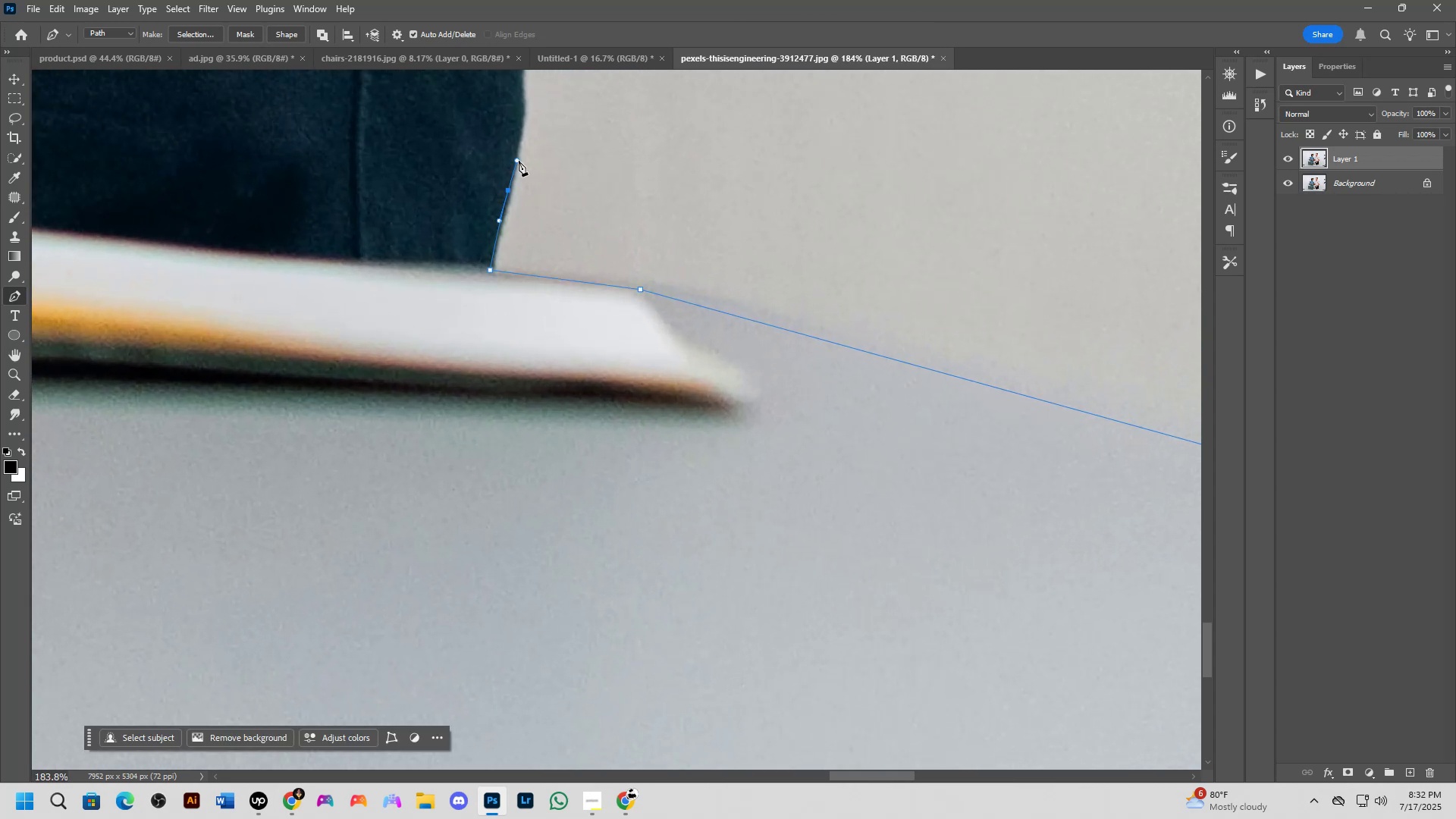 
hold_key(key=Space, duration=0.6)
 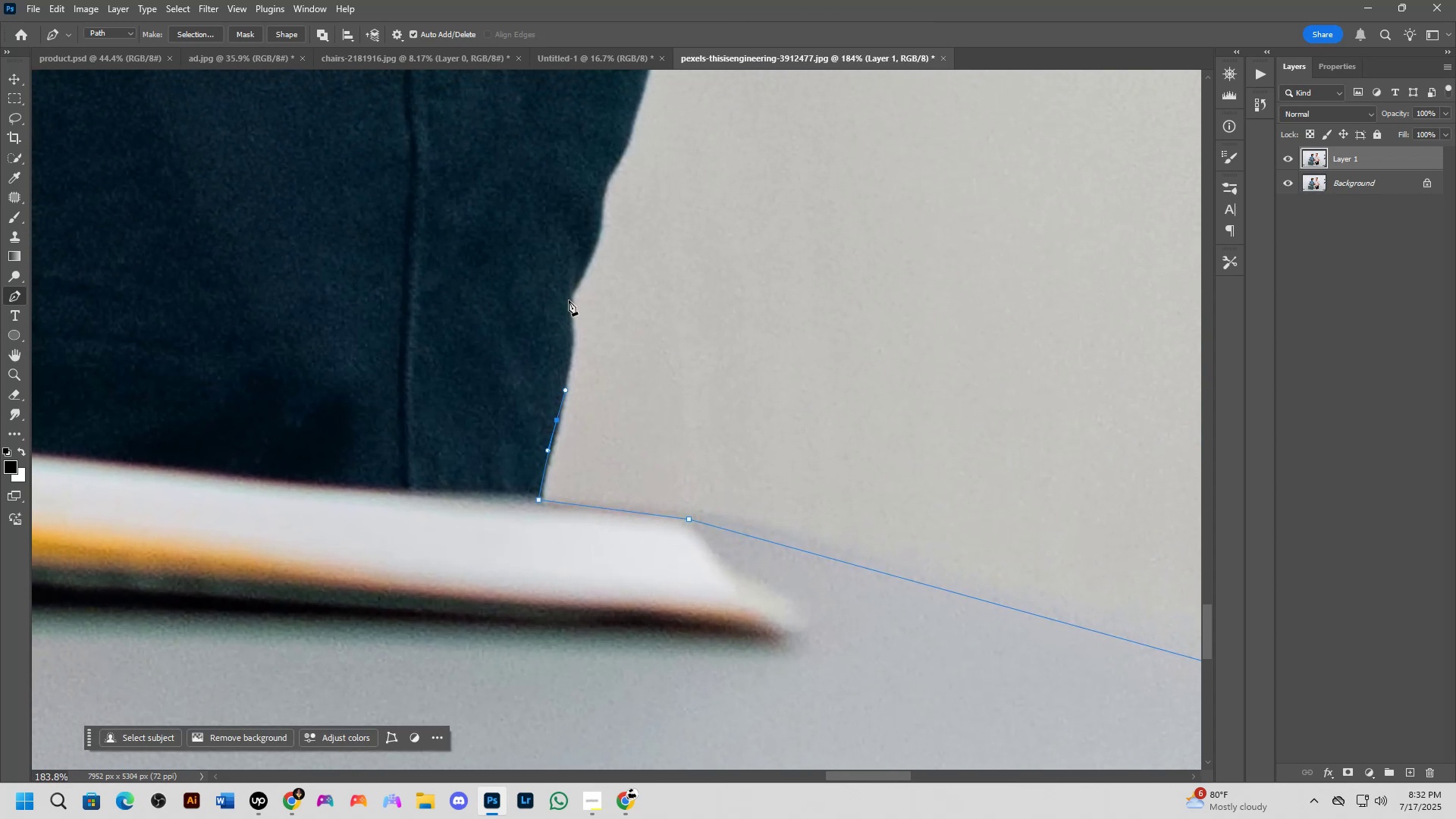 
left_click_drag(start_coordinate=[550, 152], to_coordinate=[598, 382])
 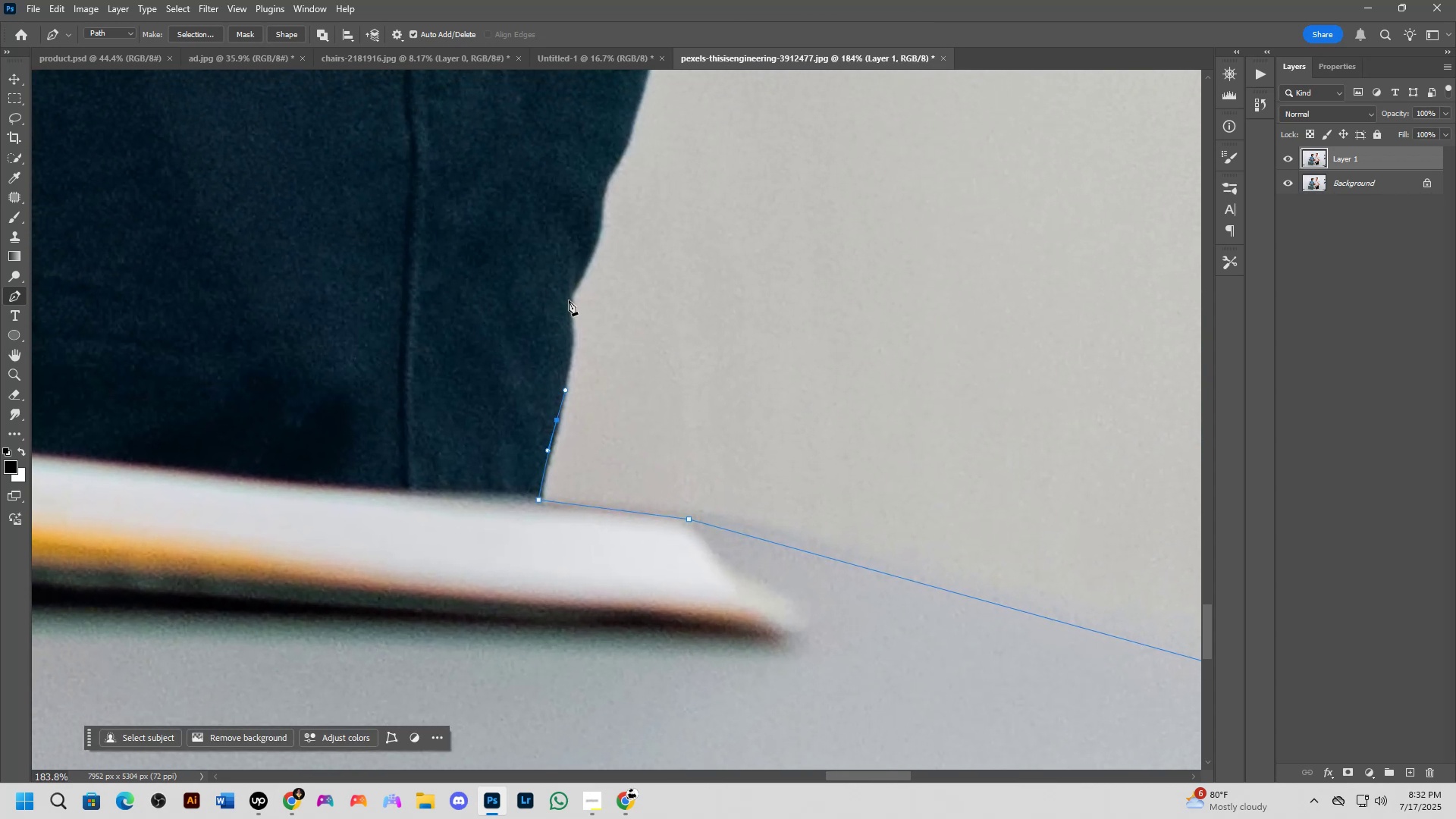 
left_click_drag(start_coordinate=[570, 293], to_coordinate=[558, 220])
 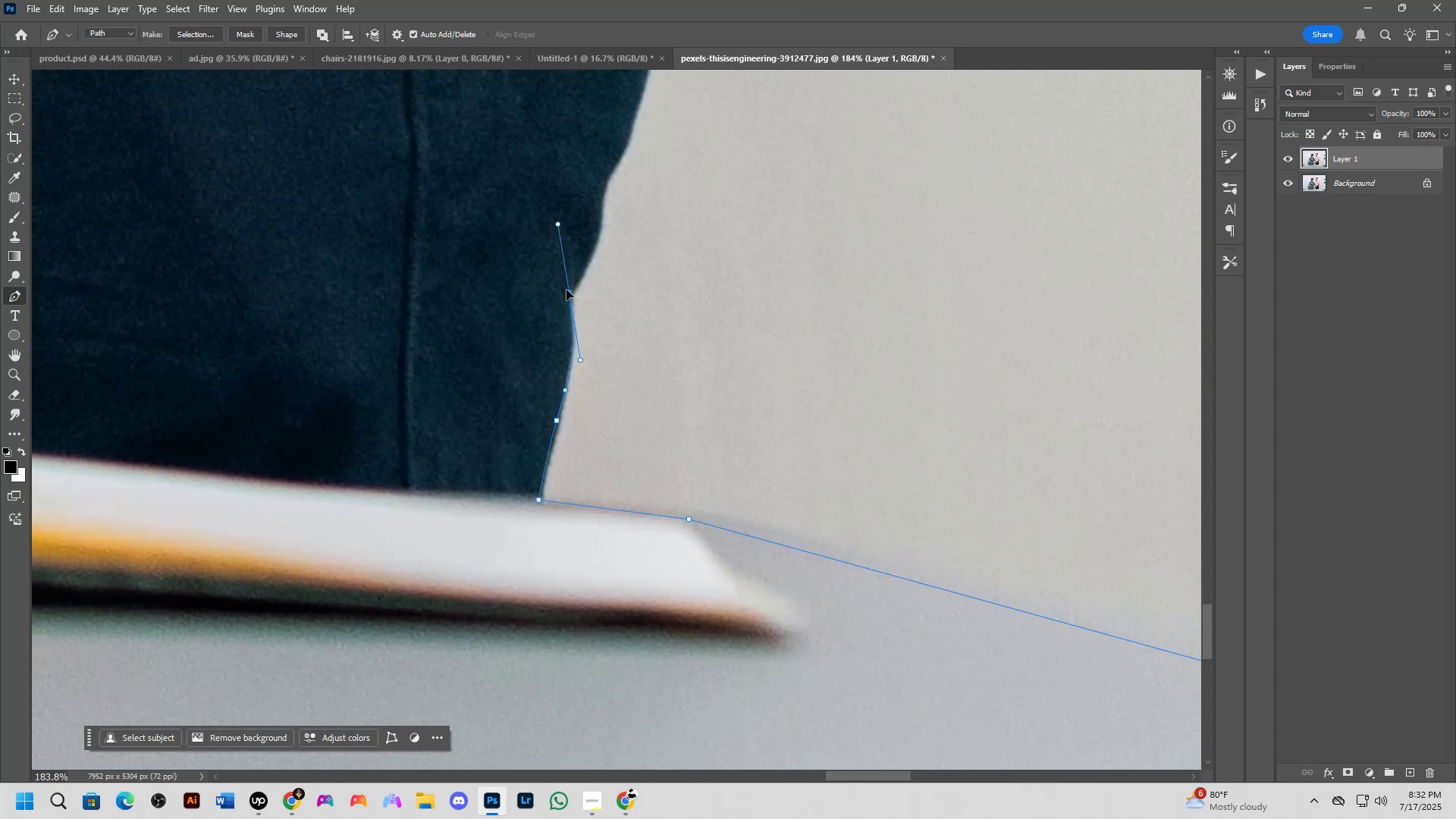 
hold_key(key=AltLeft, duration=0.43)
 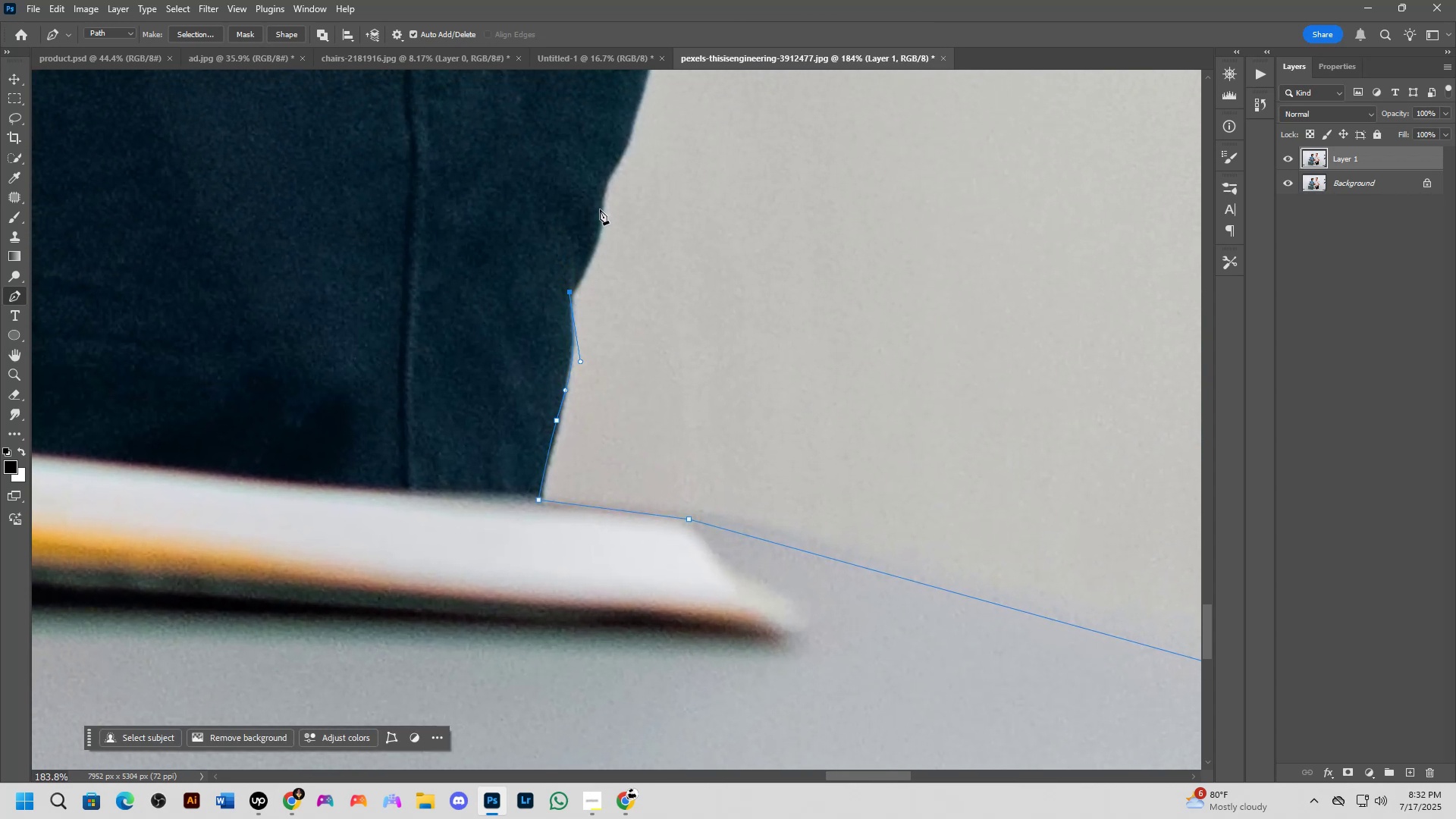 
left_click_drag(start_coordinate=[601, 196], to_coordinate=[601, 136])
 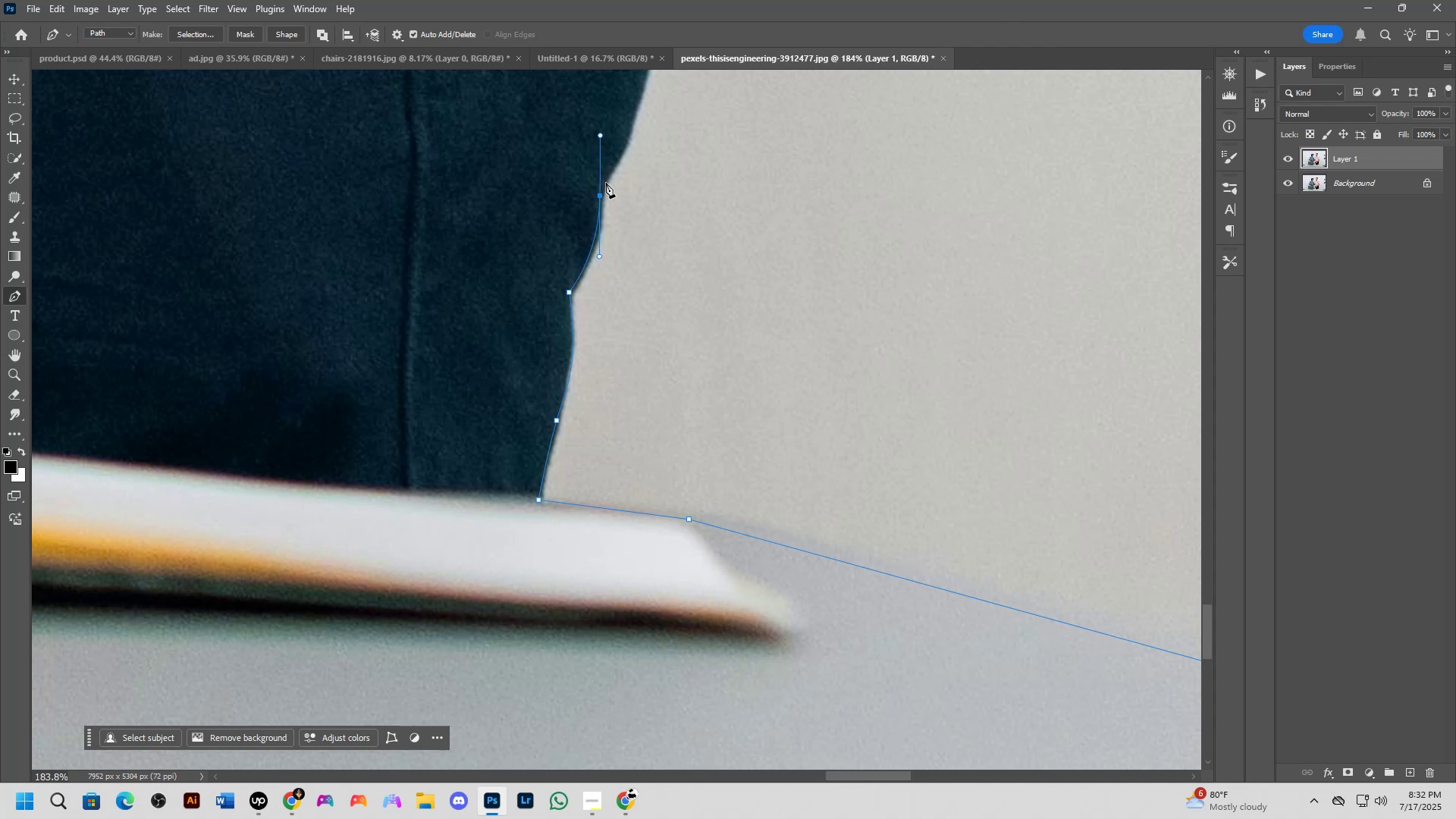 
hold_key(key=AltLeft, duration=0.61)
left_click([602, 194])
 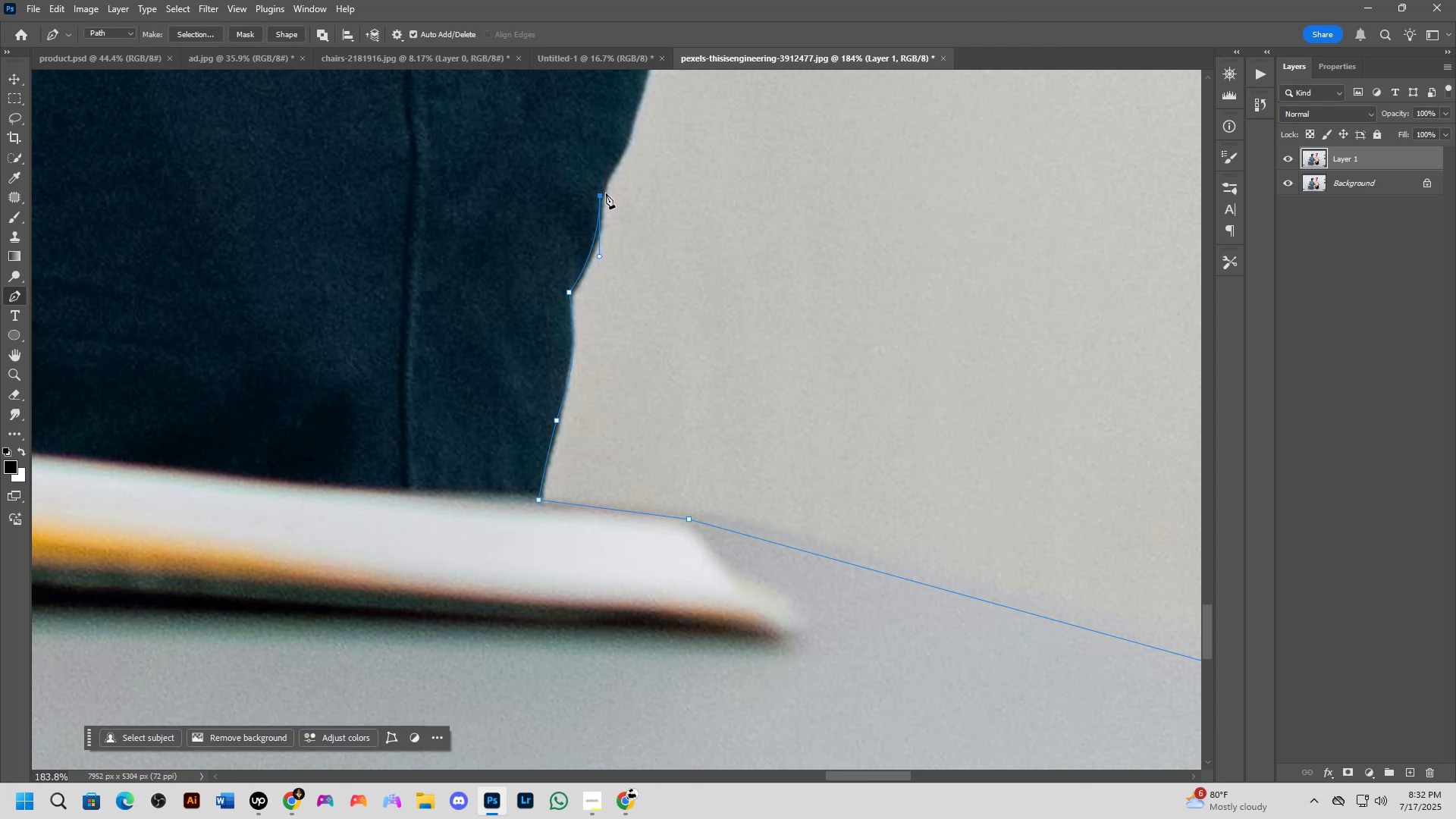 
hold_key(key=Space, duration=0.58)
 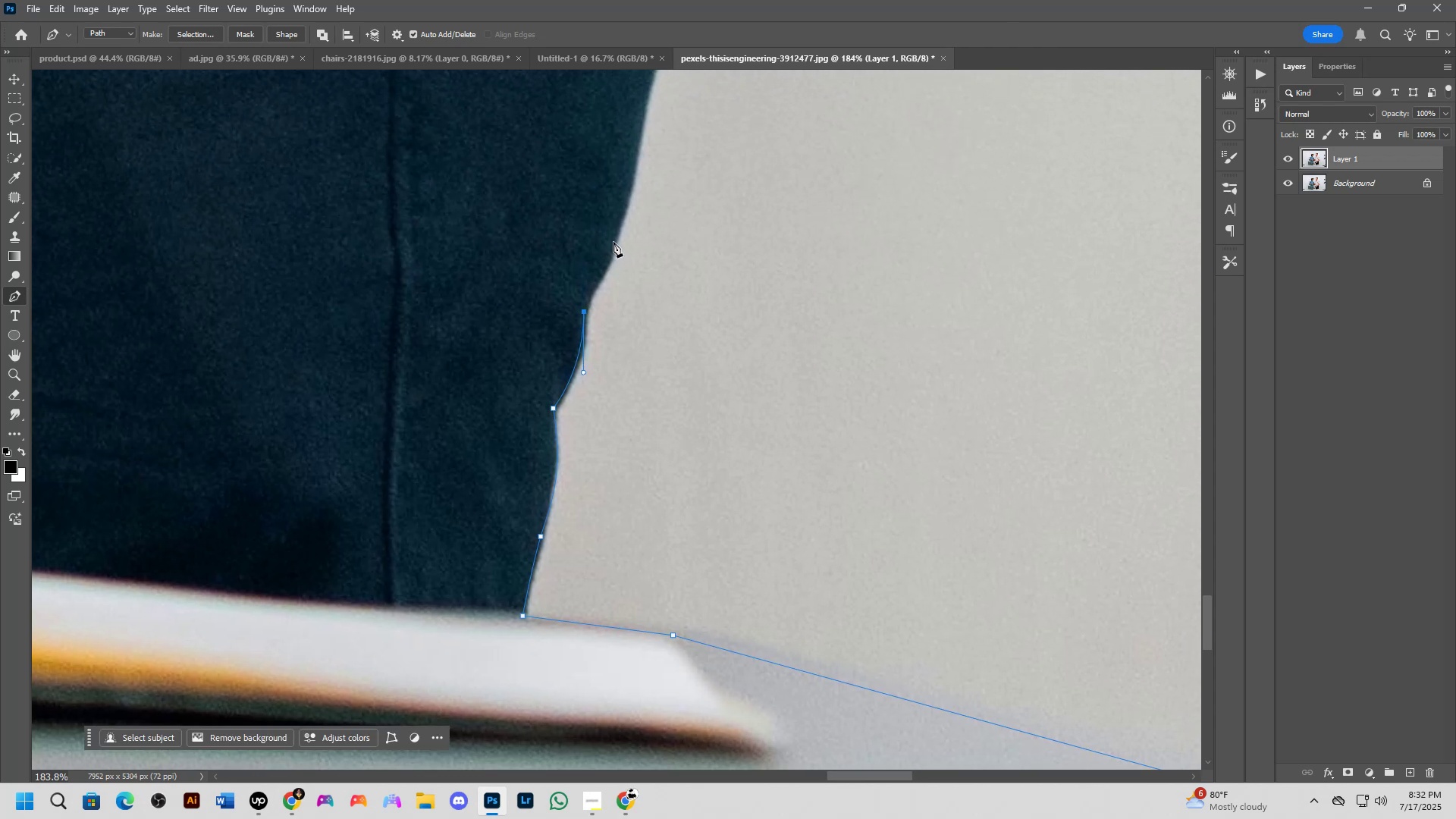 
left_click_drag(start_coordinate=[676, 166], to_coordinate=[660, 282])
 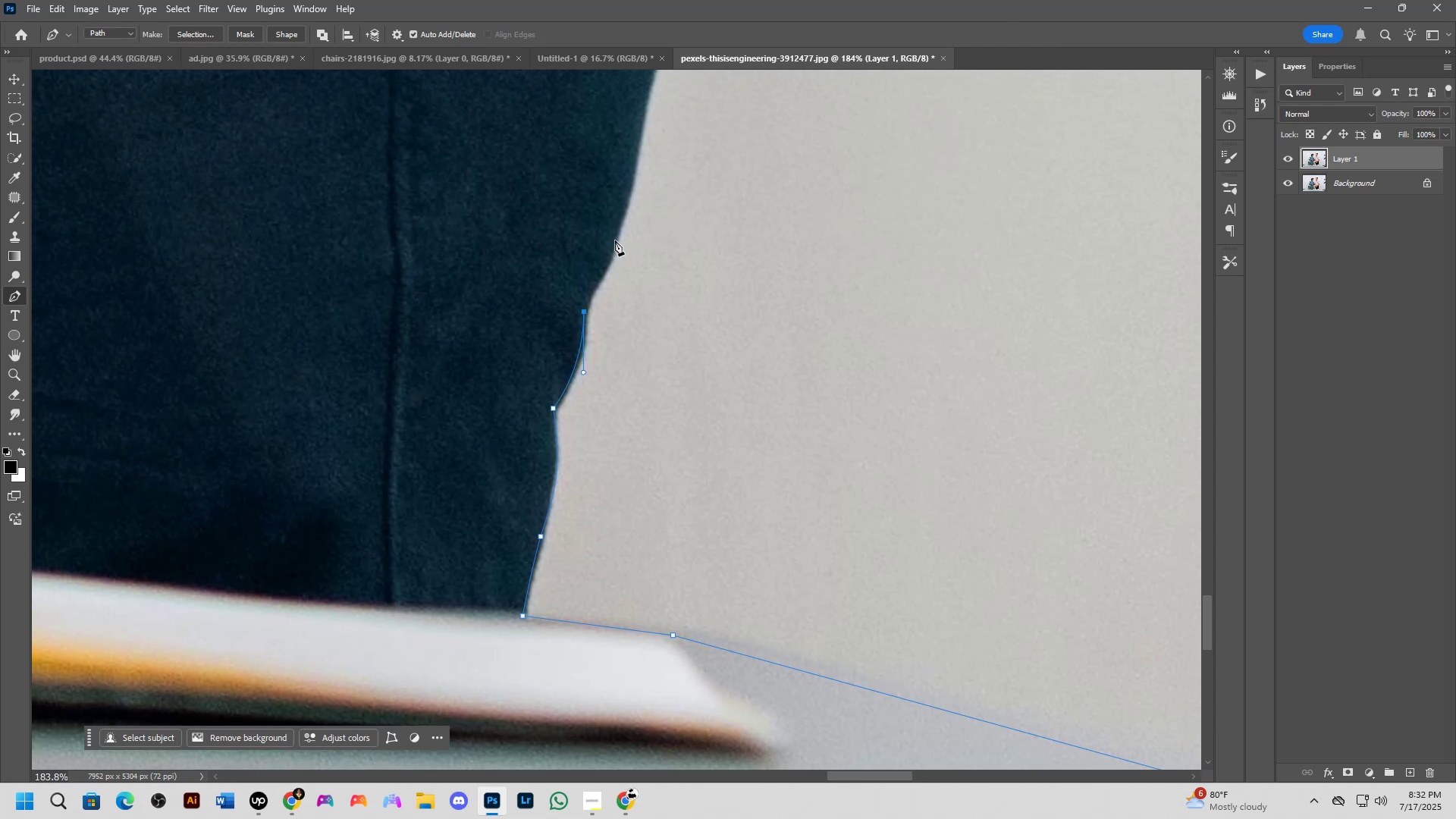 
left_click_drag(start_coordinate=[617, 238], to_coordinate=[624, 206])
 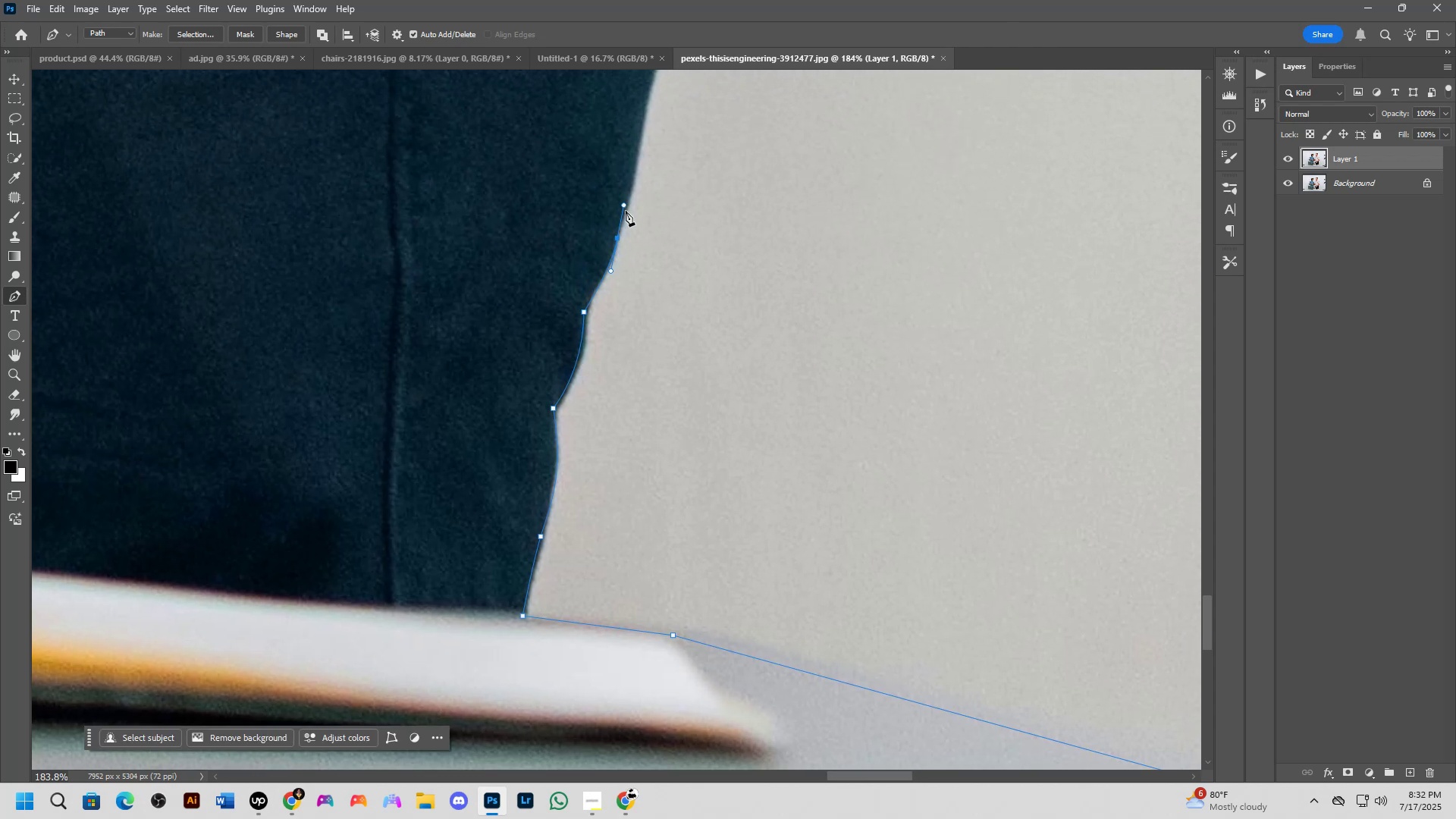 
hold_key(key=Space, duration=0.59)
 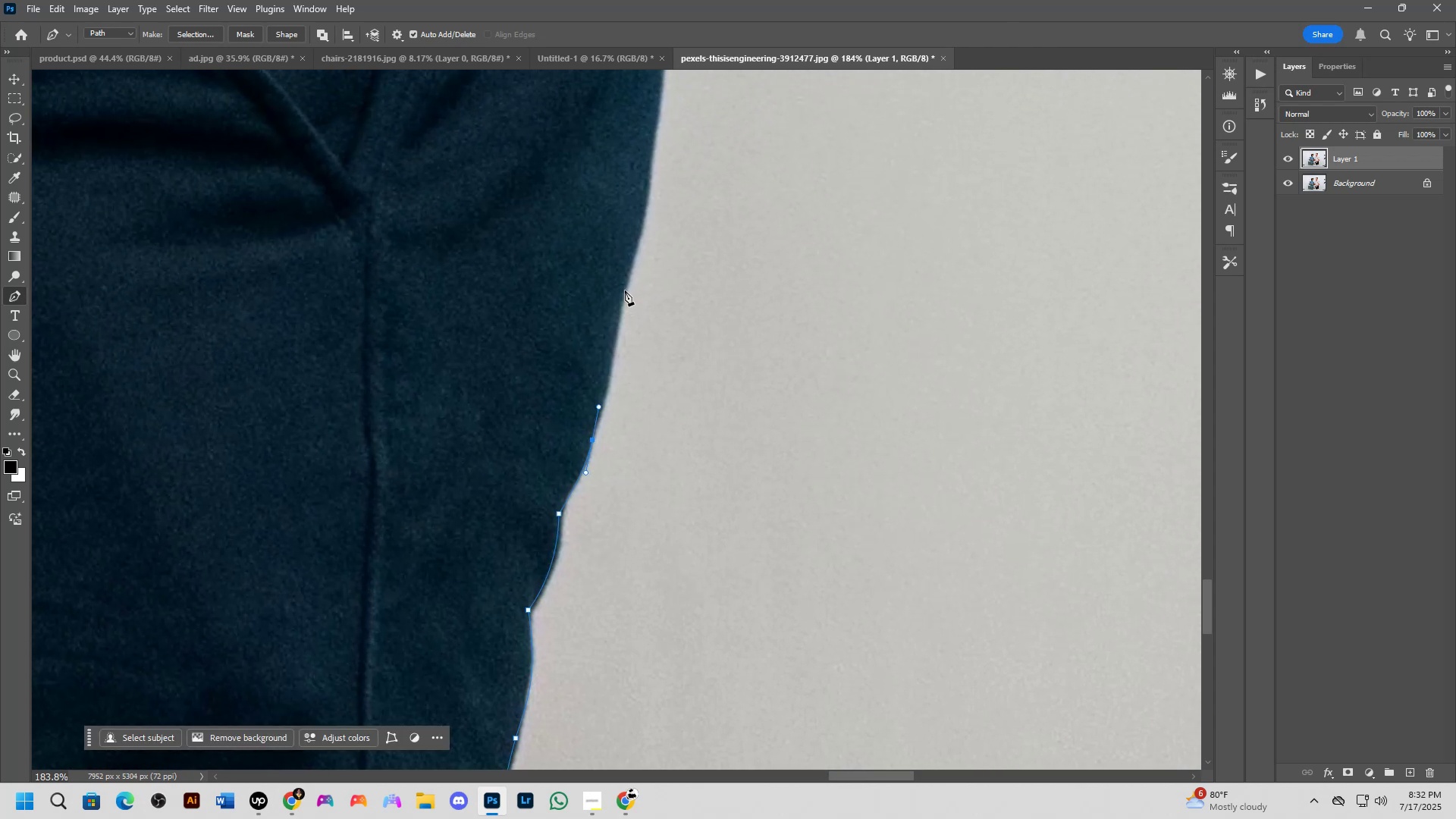 
left_click_drag(start_coordinate=[649, 188], to_coordinate=[624, 390])
 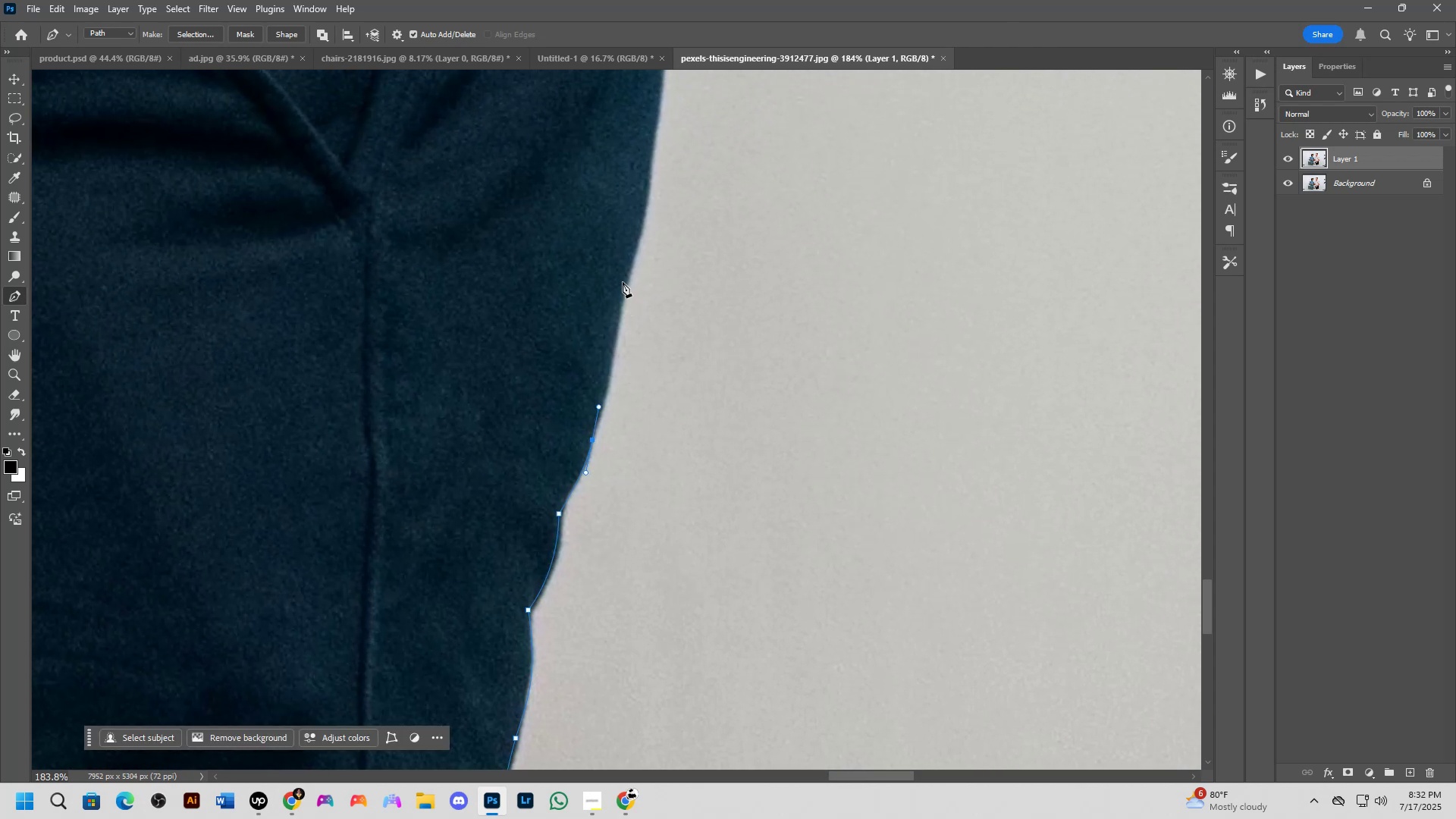 
left_click_drag(start_coordinate=[623, 275], to_coordinate=[623, 237])
 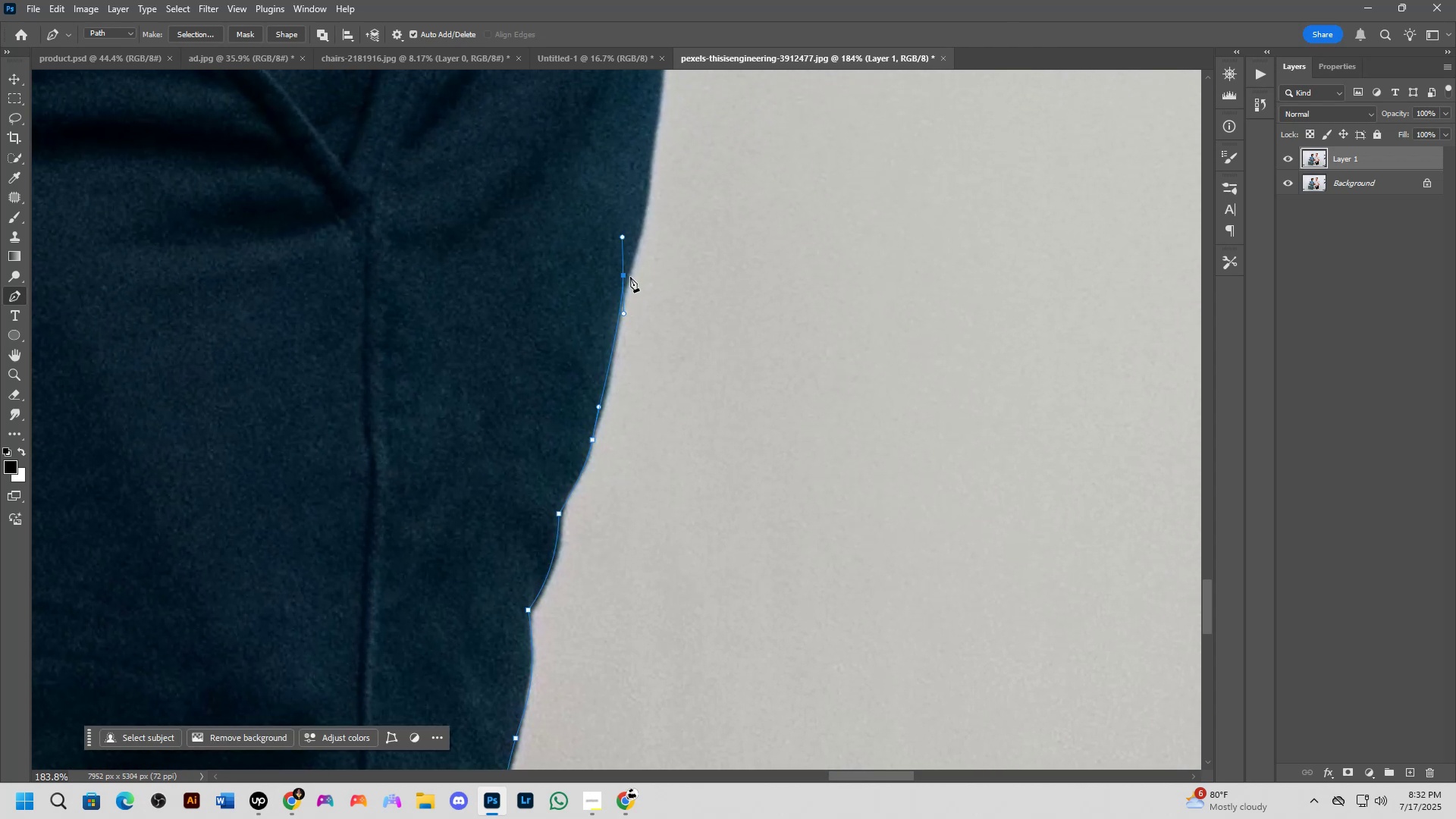 
hold_key(key=AltLeft, duration=0.43)
 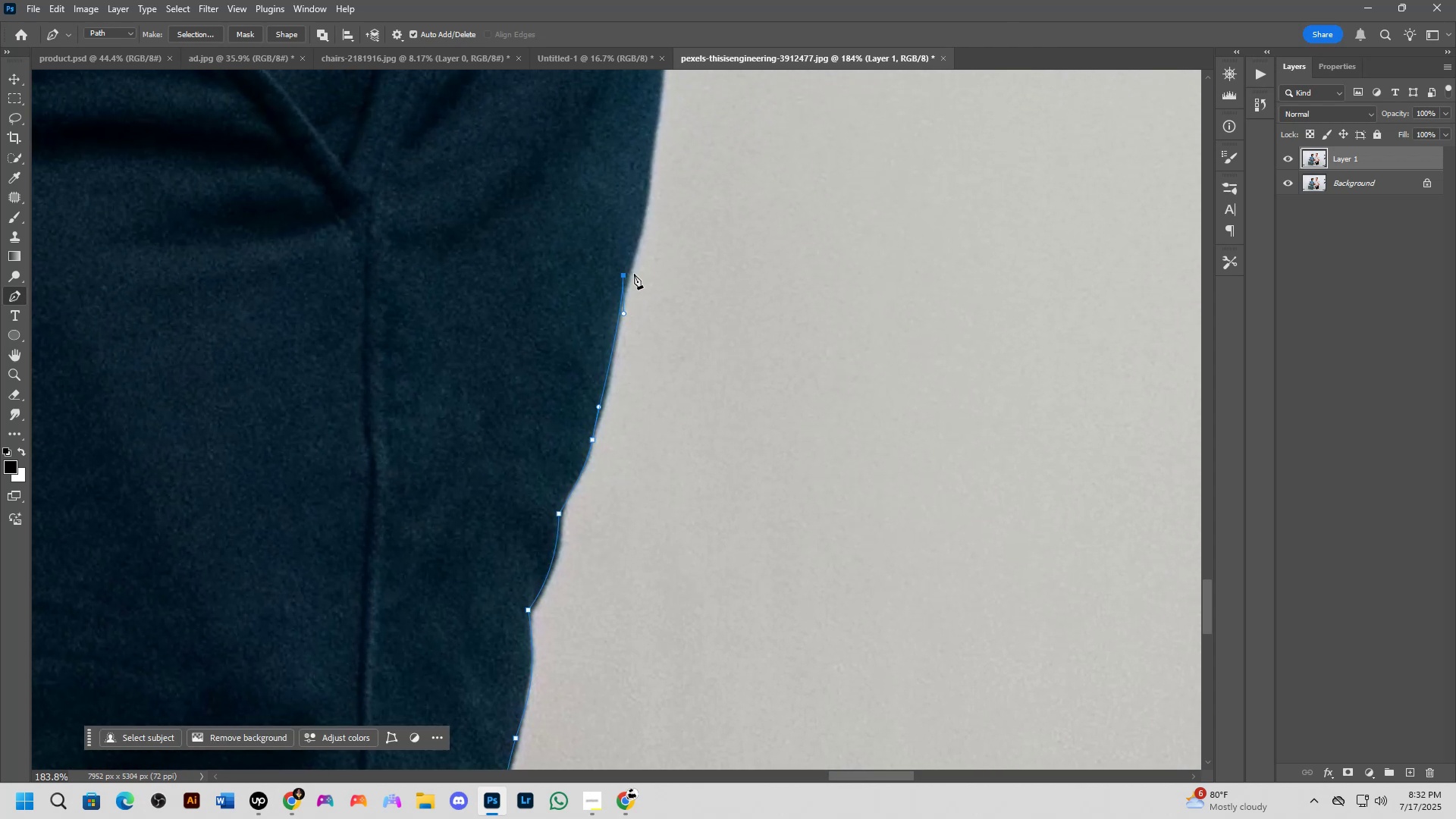 
scroll: coordinate [643, 292], scroll_direction: down, amount: 4.0
 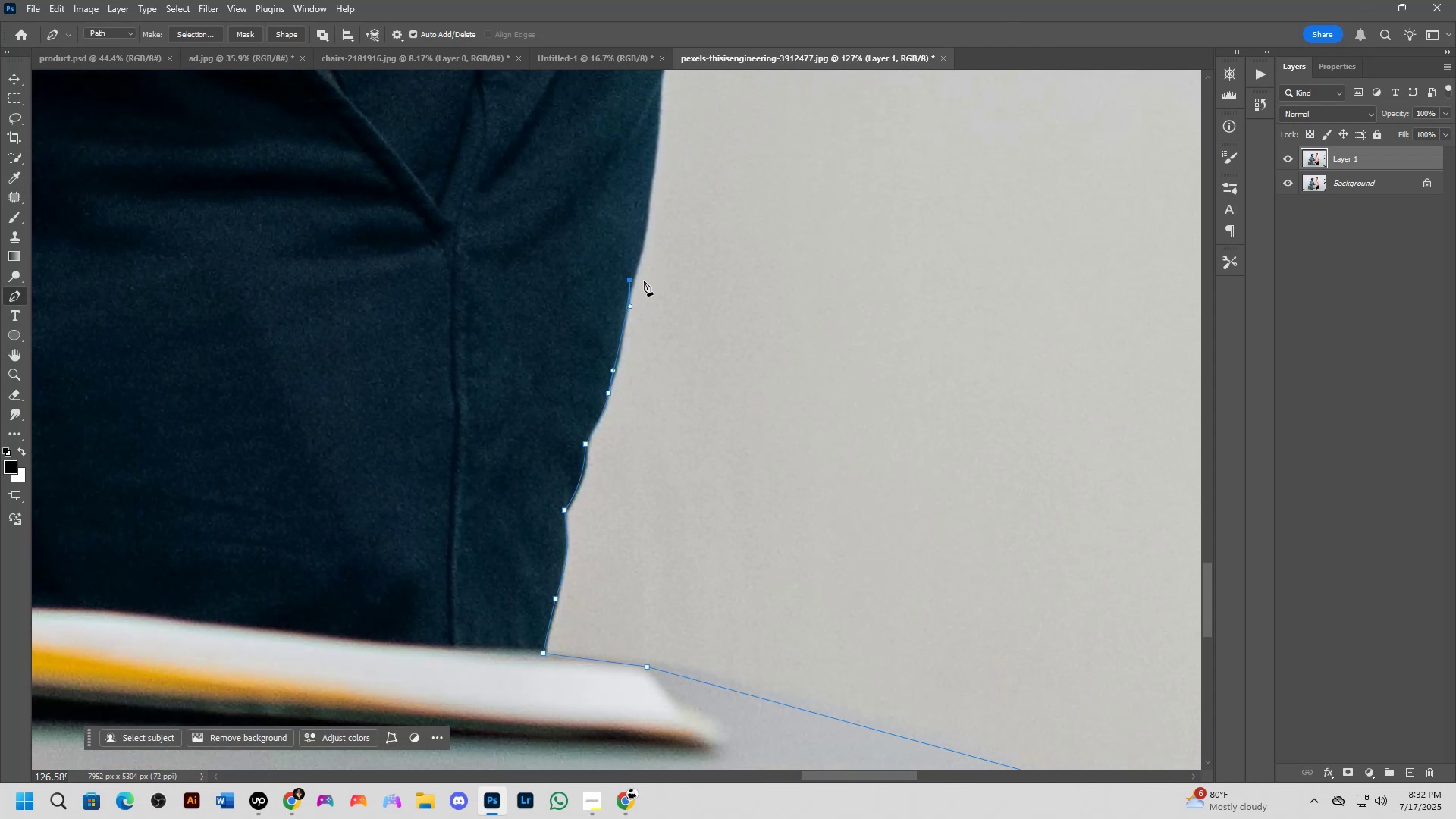 
hold_key(key=Space, duration=0.54)
 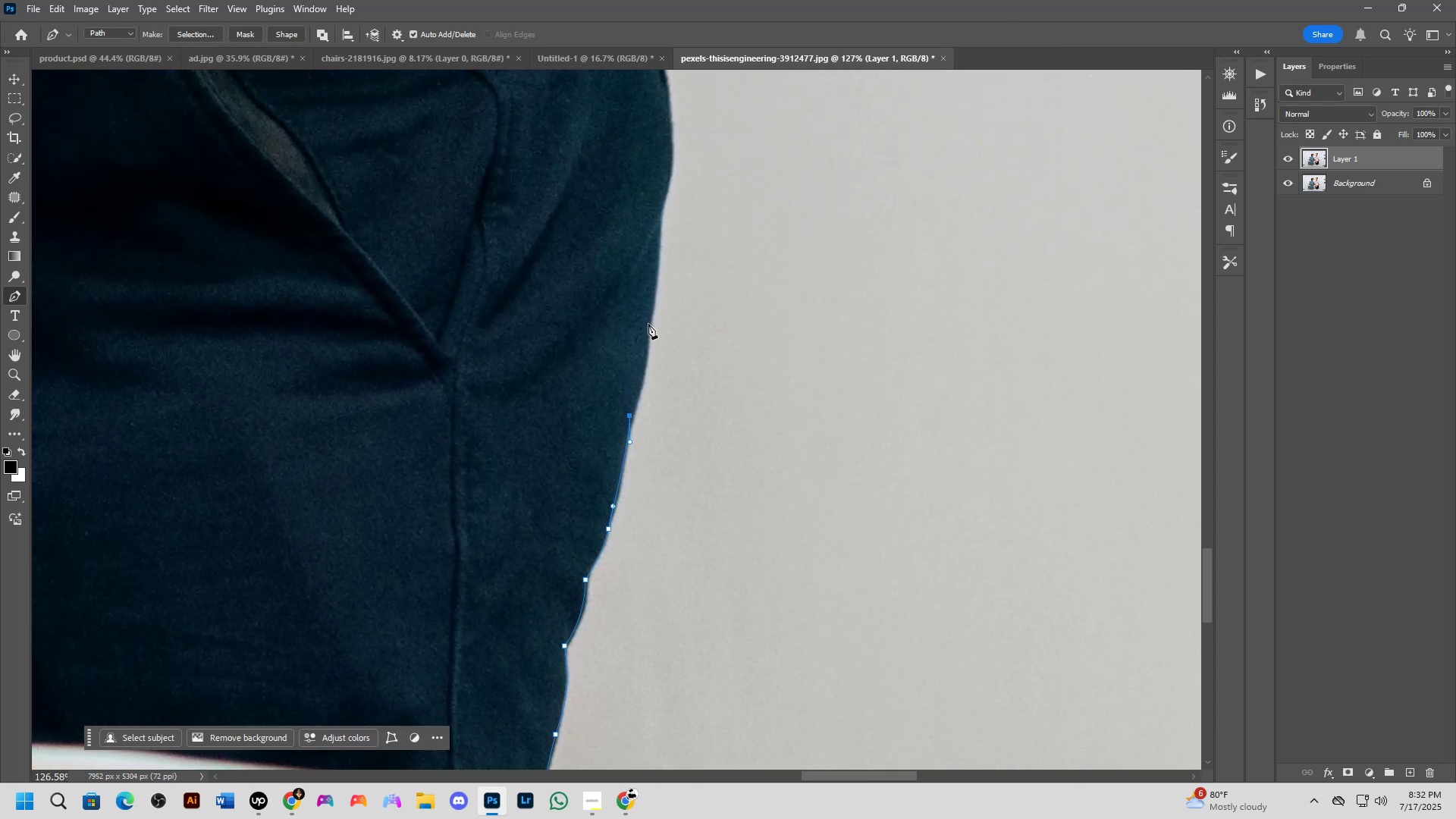 
left_click_drag(start_coordinate=[647, 224], to_coordinate=[647, 359])
 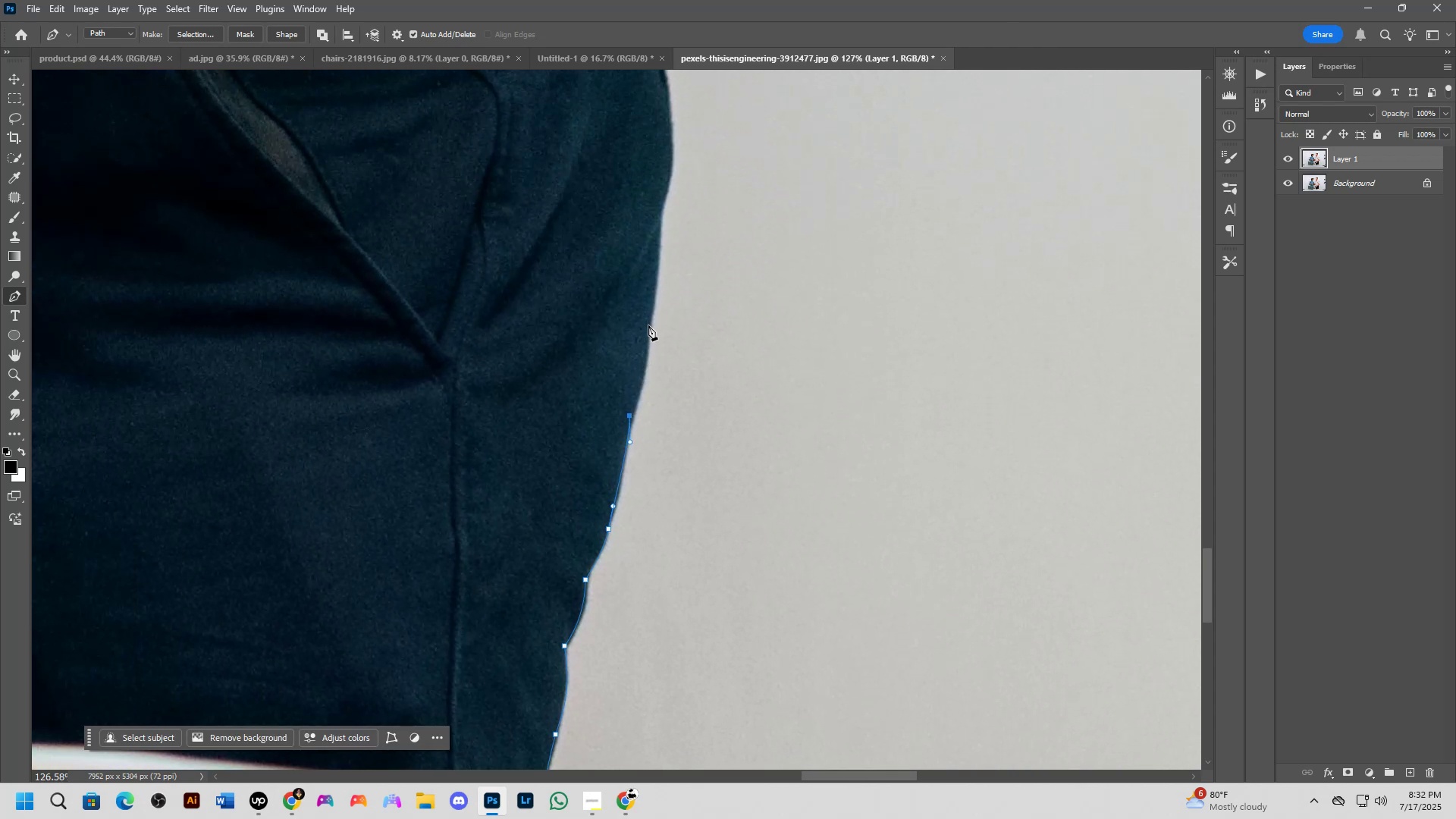 
left_click_drag(start_coordinate=[648, 324], to_coordinate=[648, 264])
 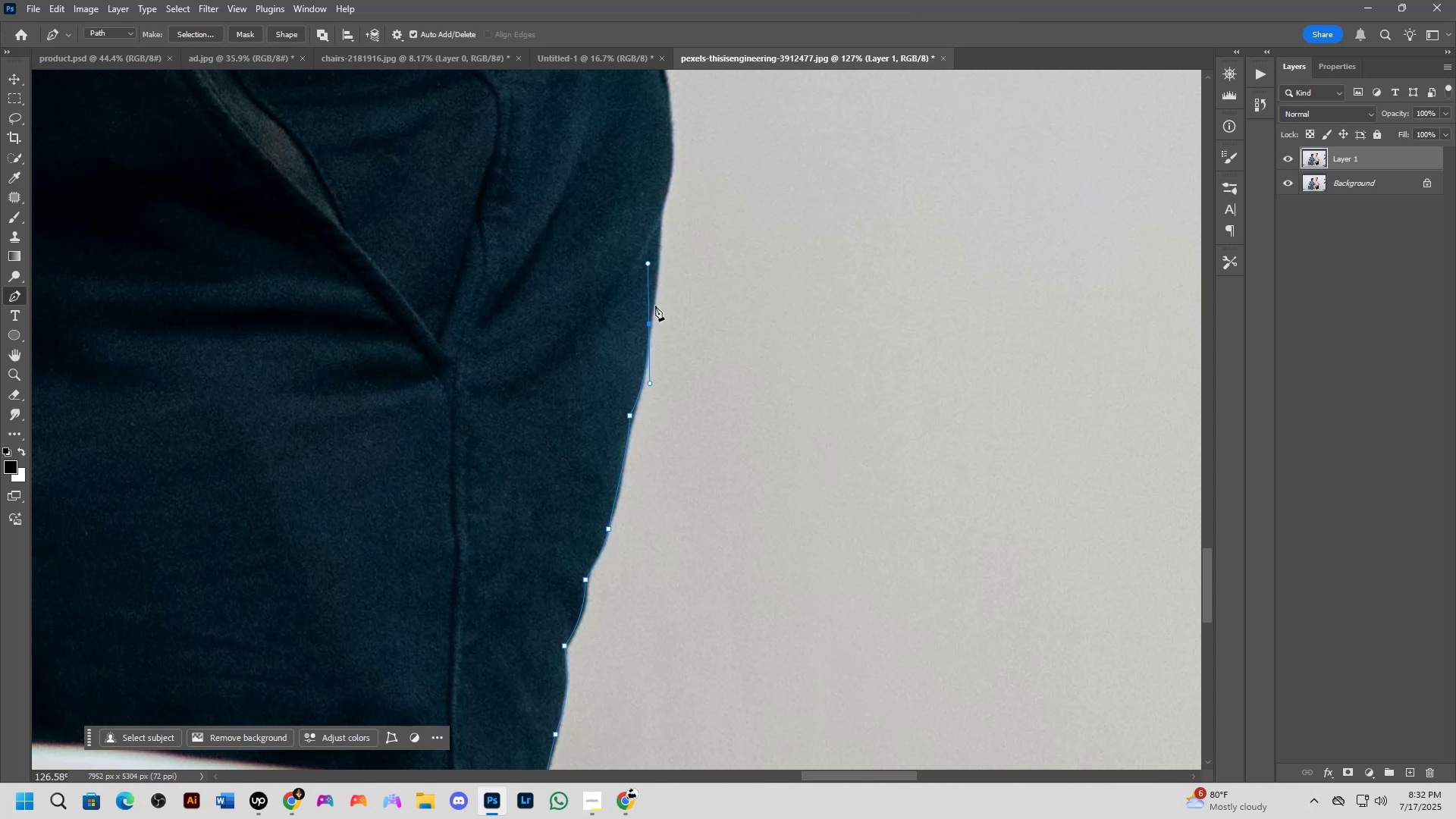 
hold_key(key=AltLeft, duration=0.74)
left_click([649, 321])
 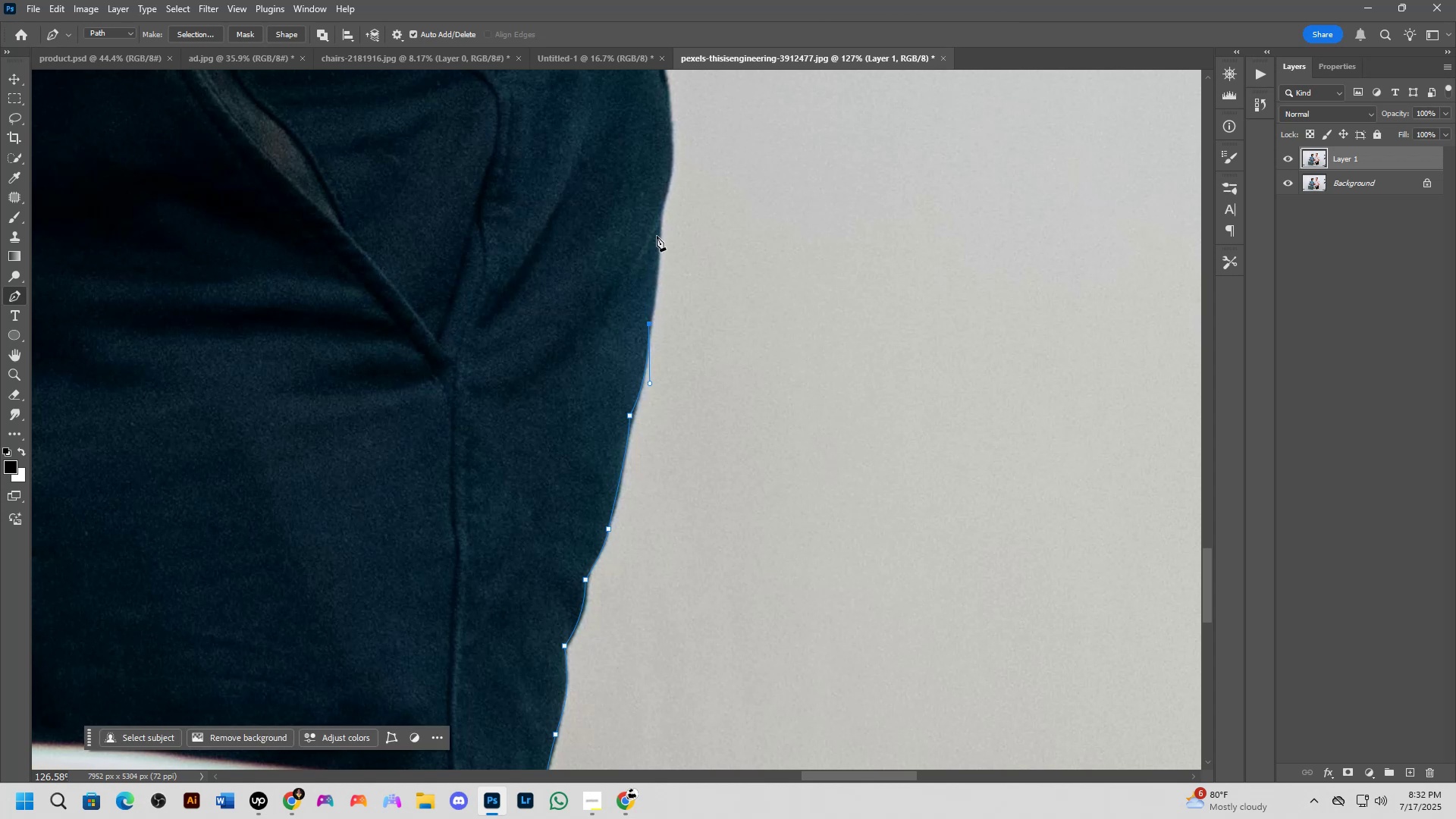 
left_click_drag(start_coordinate=[659, 227], to_coordinate=[662, 204])
 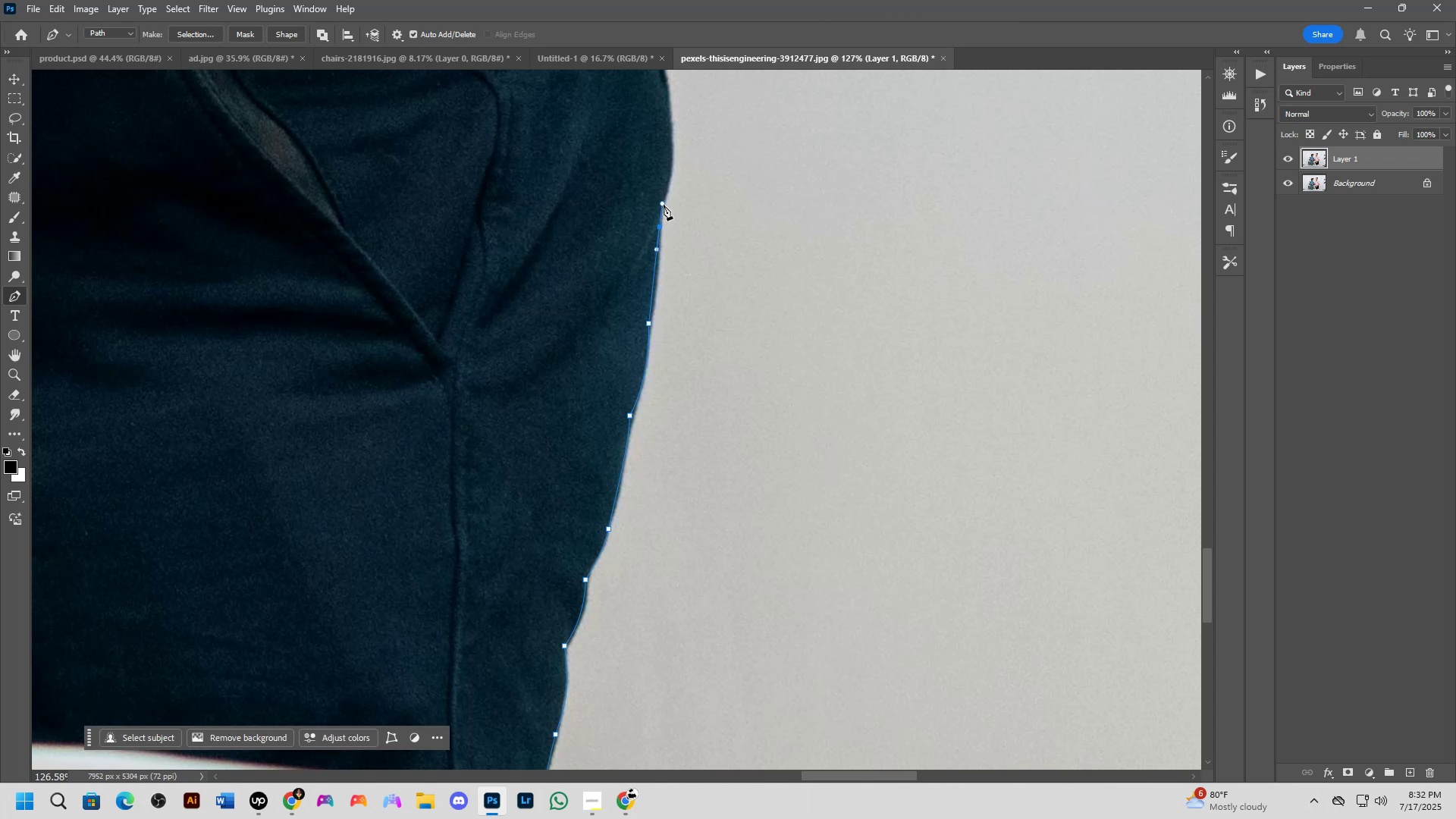 
type(cp)
 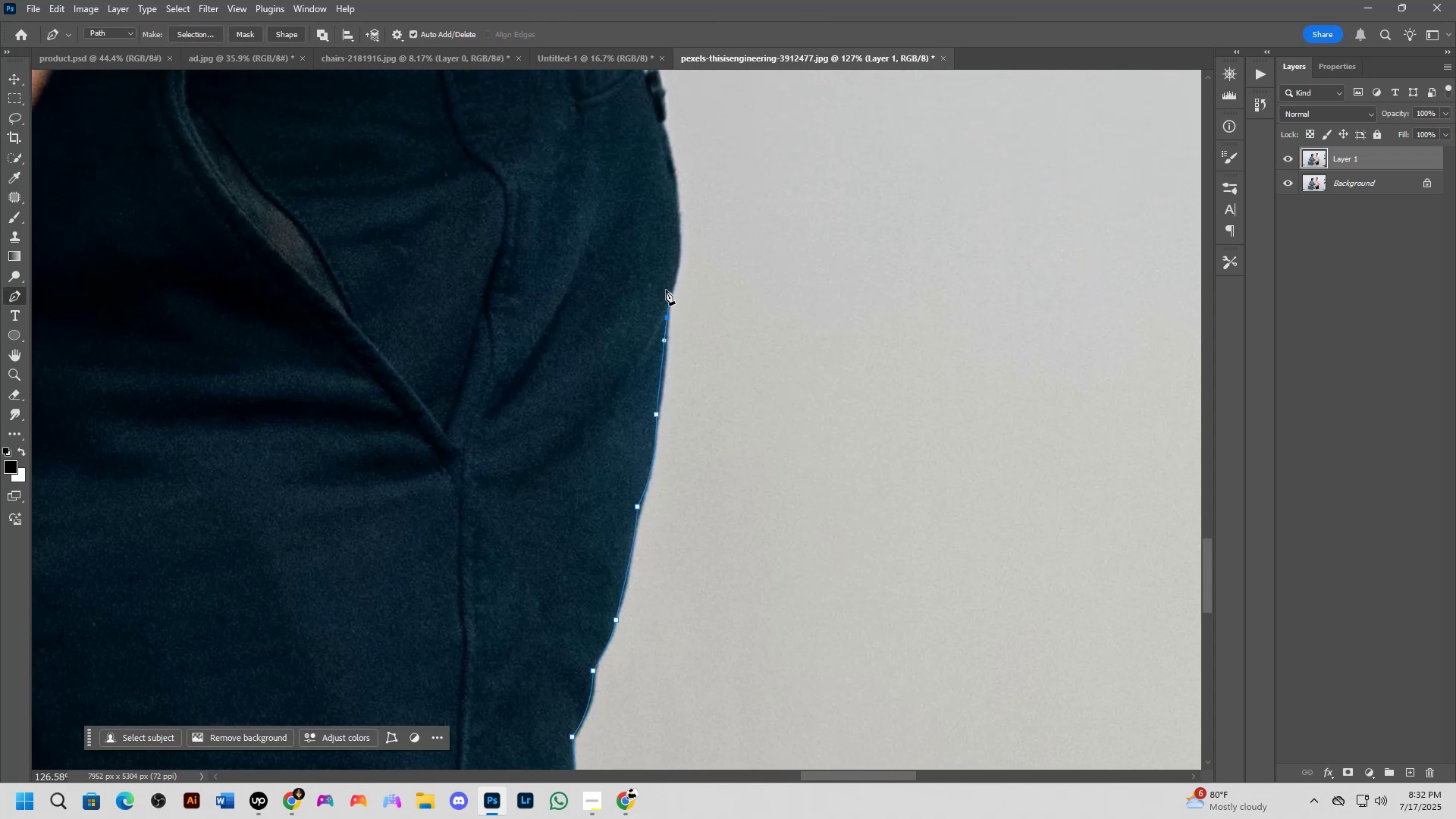 
hold_key(key=Space, duration=0.51)
 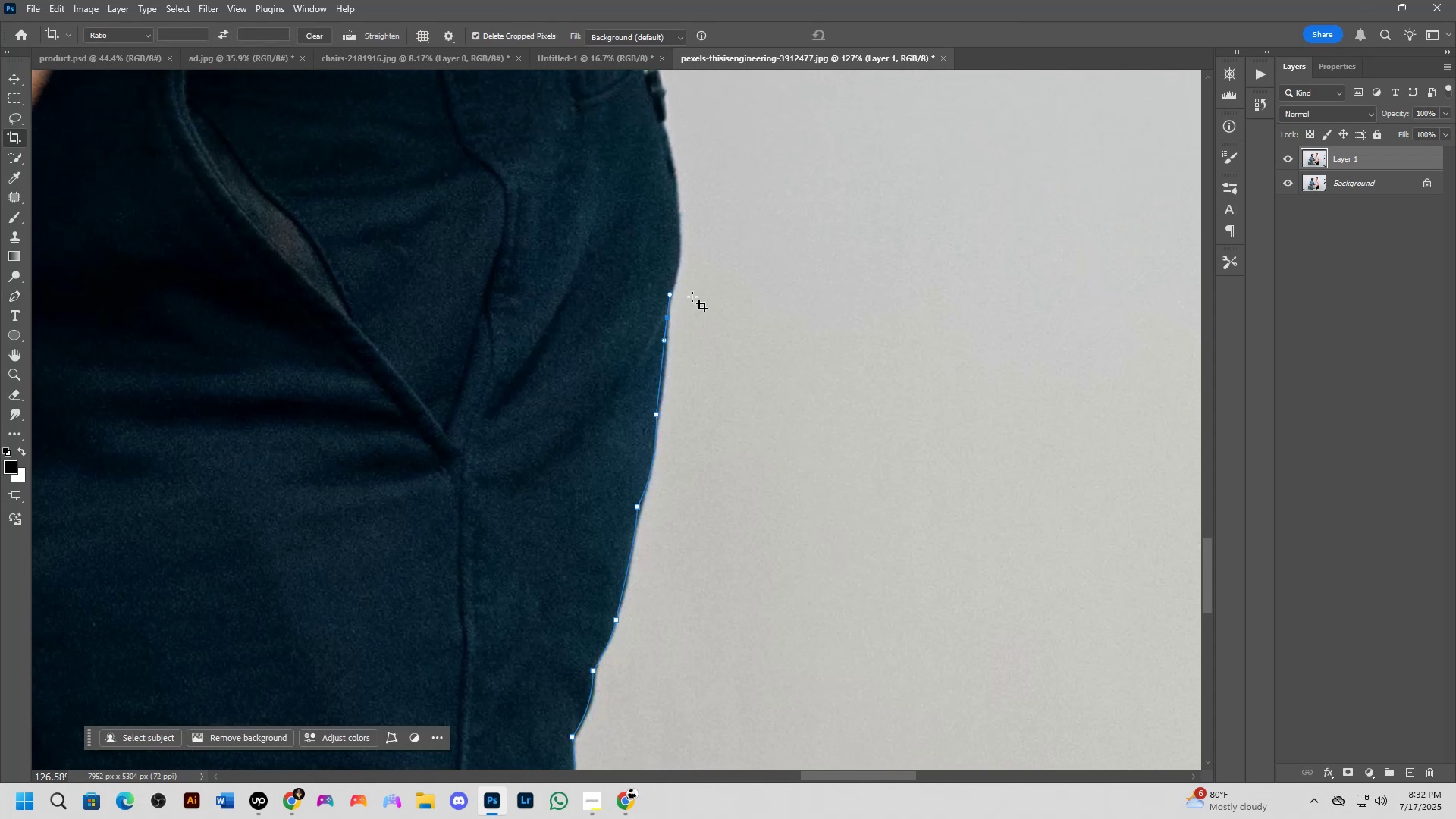 
left_click_drag(start_coordinate=[672, 198], to_coordinate=[679, 289])
 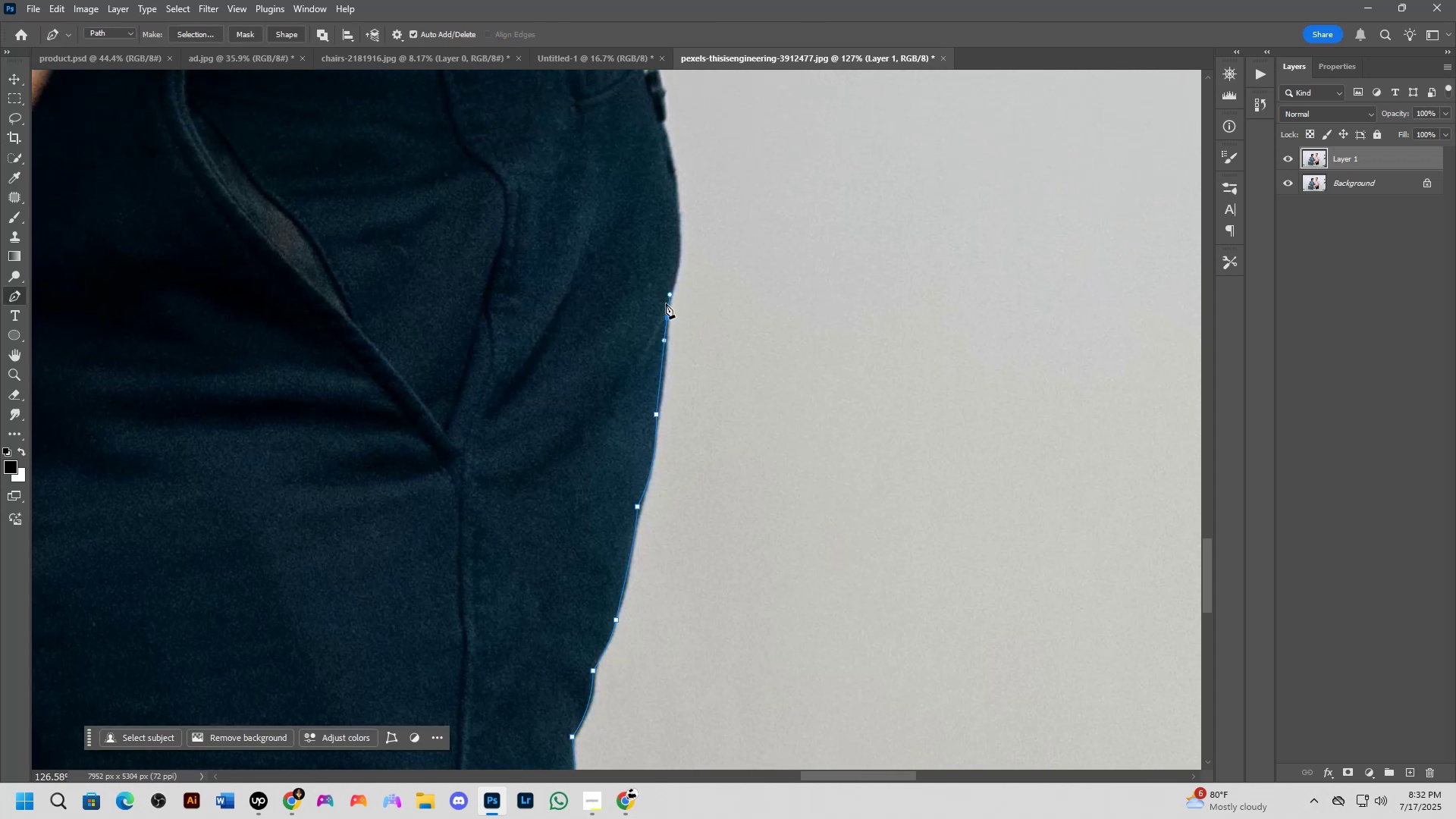 
scroll: coordinate [679, 261], scroll_direction: up, amount: 3.0
 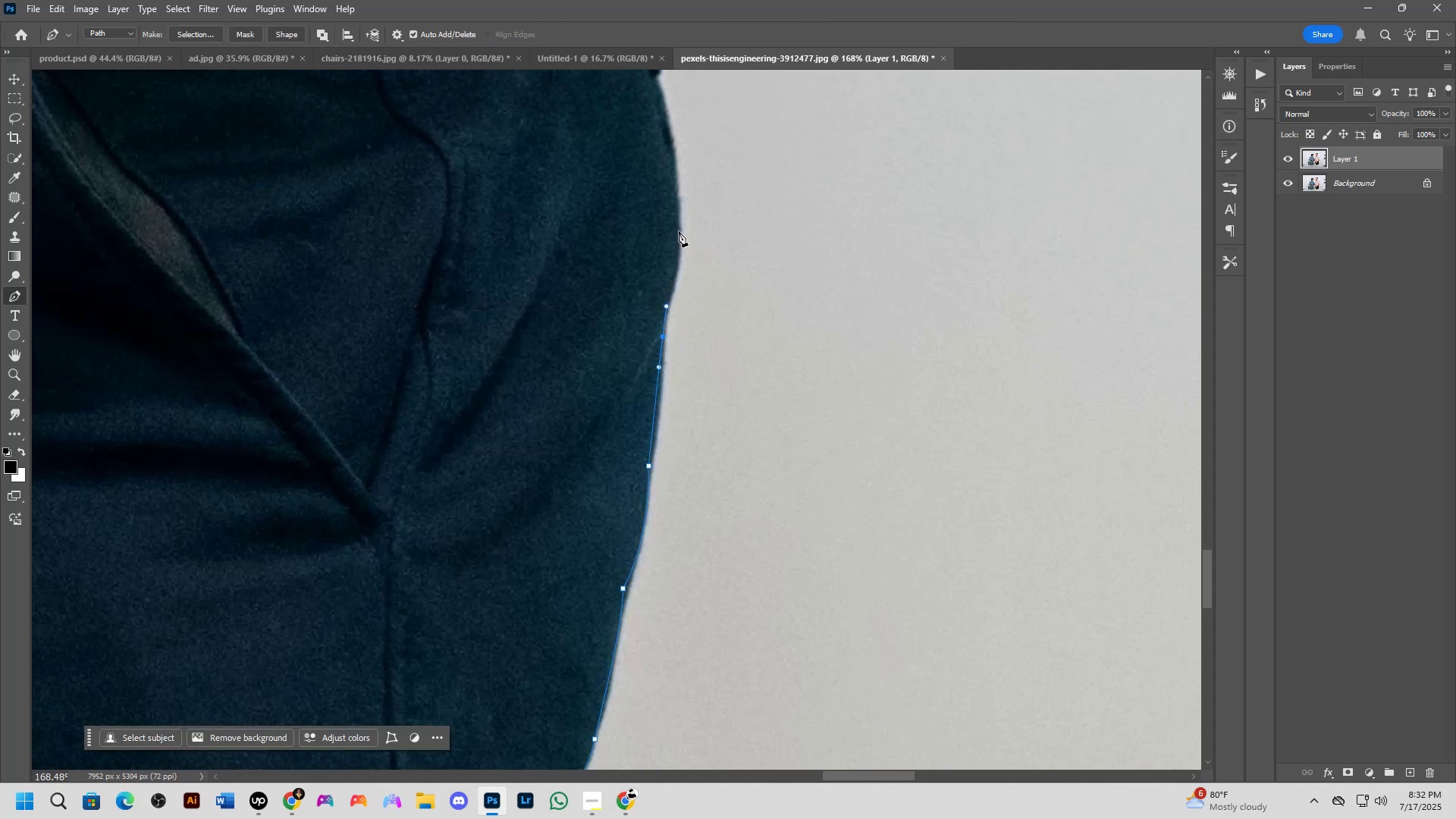 
left_click_drag(start_coordinate=[678, 228], to_coordinate=[677, 172])
 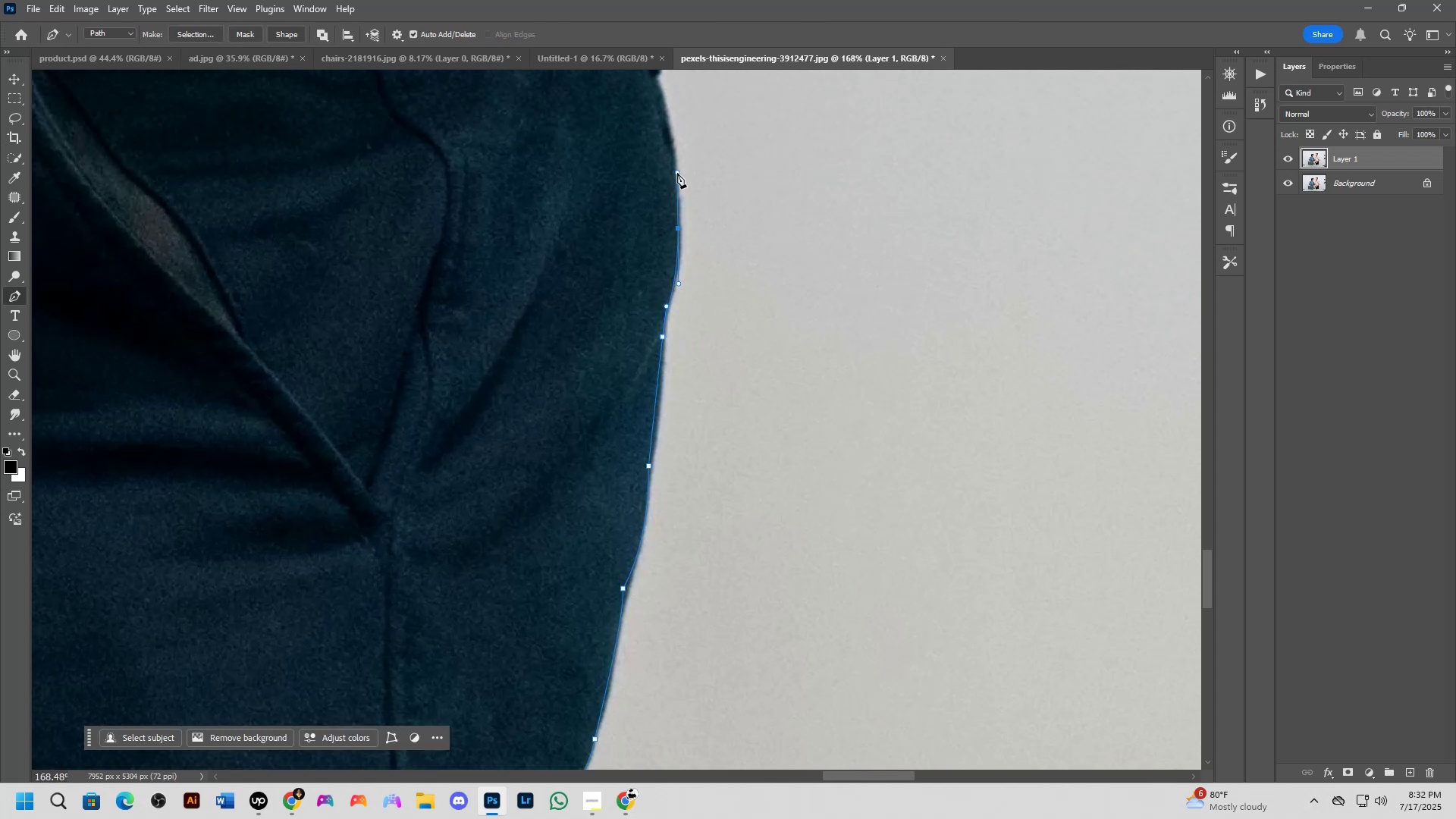 
hold_key(key=Space, duration=0.57)
 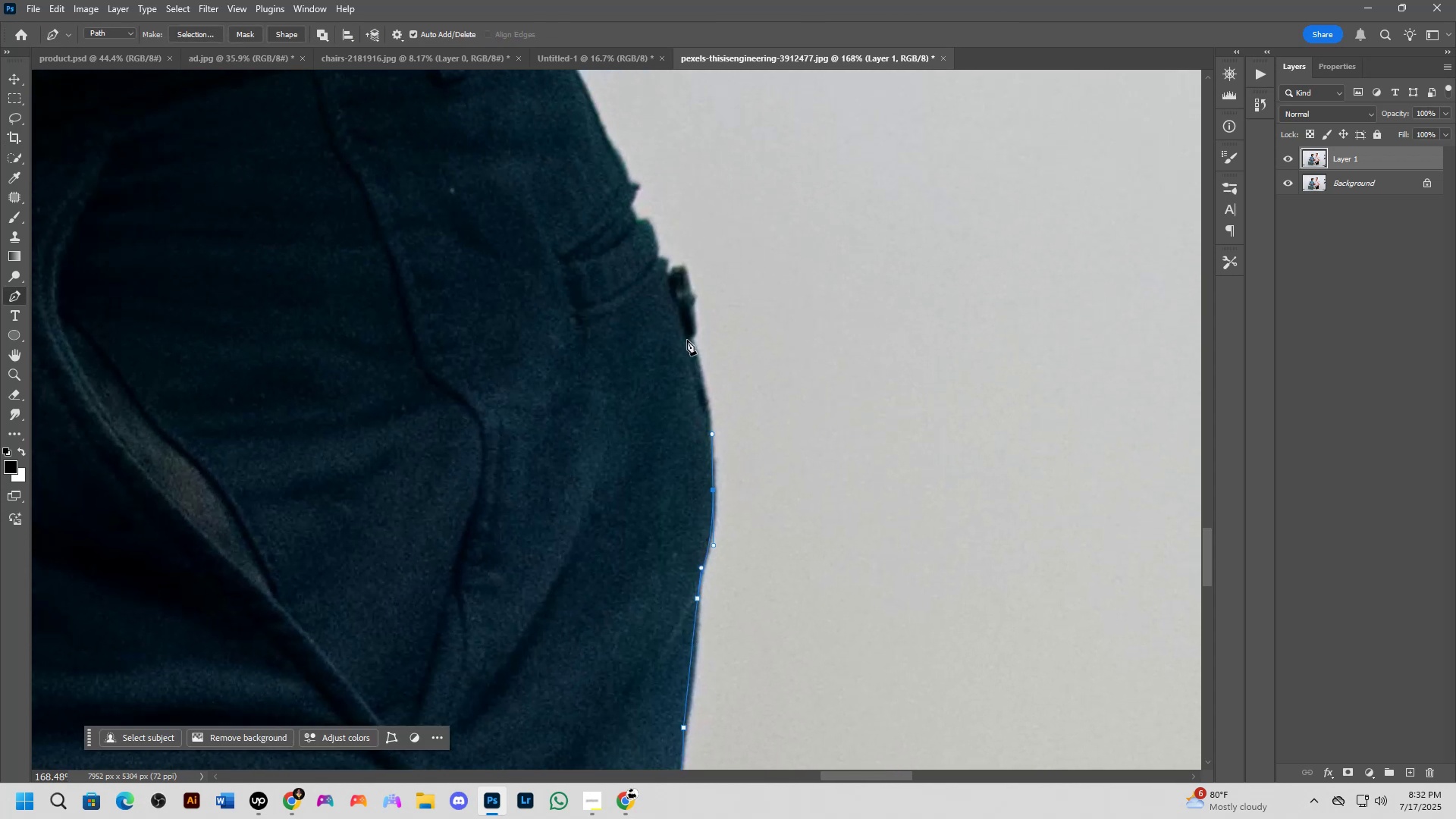 
left_click_drag(start_coordinate=[667, 187], to_coordinate=[701, 448])
 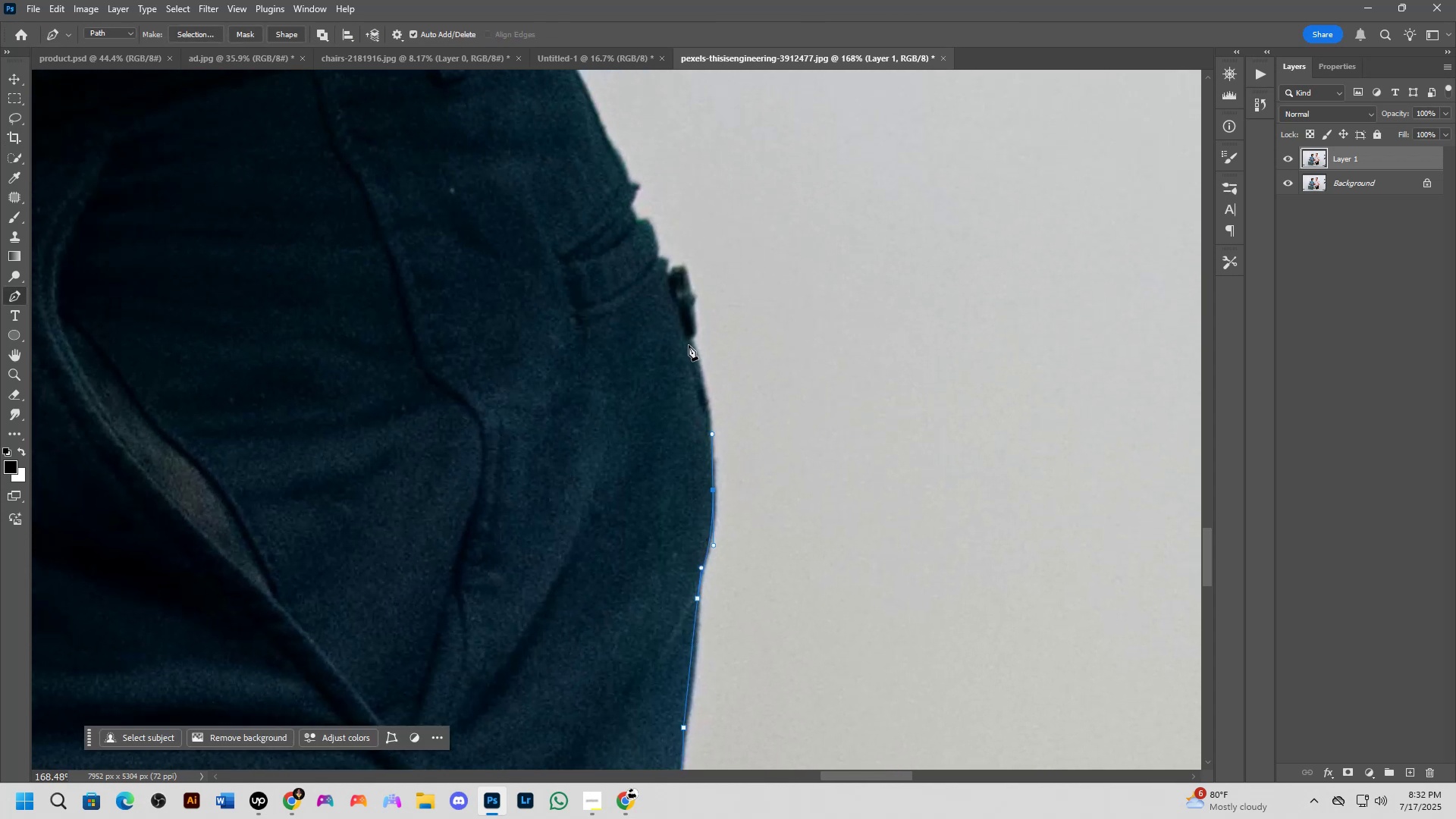 
left_click([689, 345])
 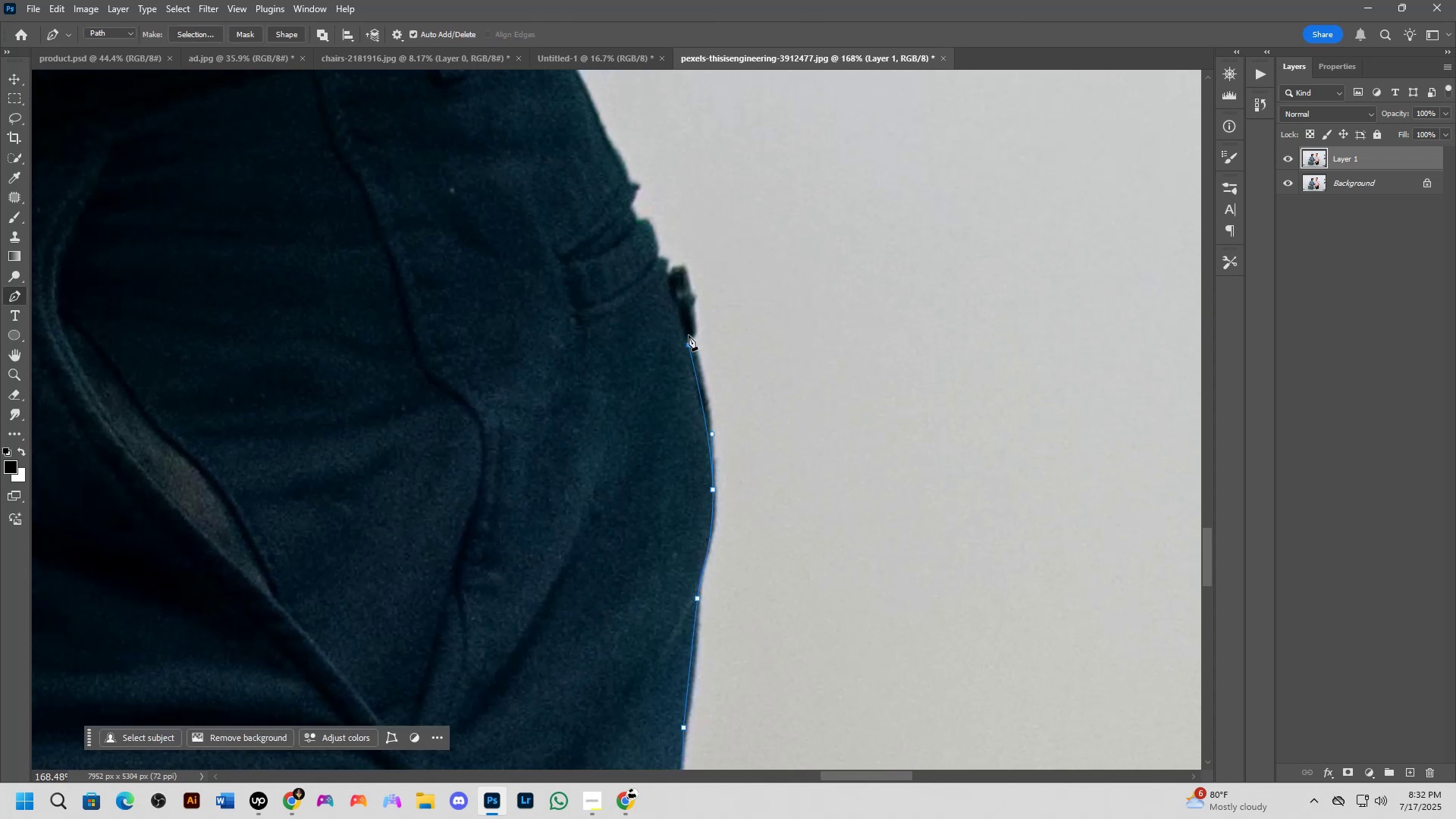 
scroll: coordinate [682, 321], scroll_direction: up, amount: 4.0
 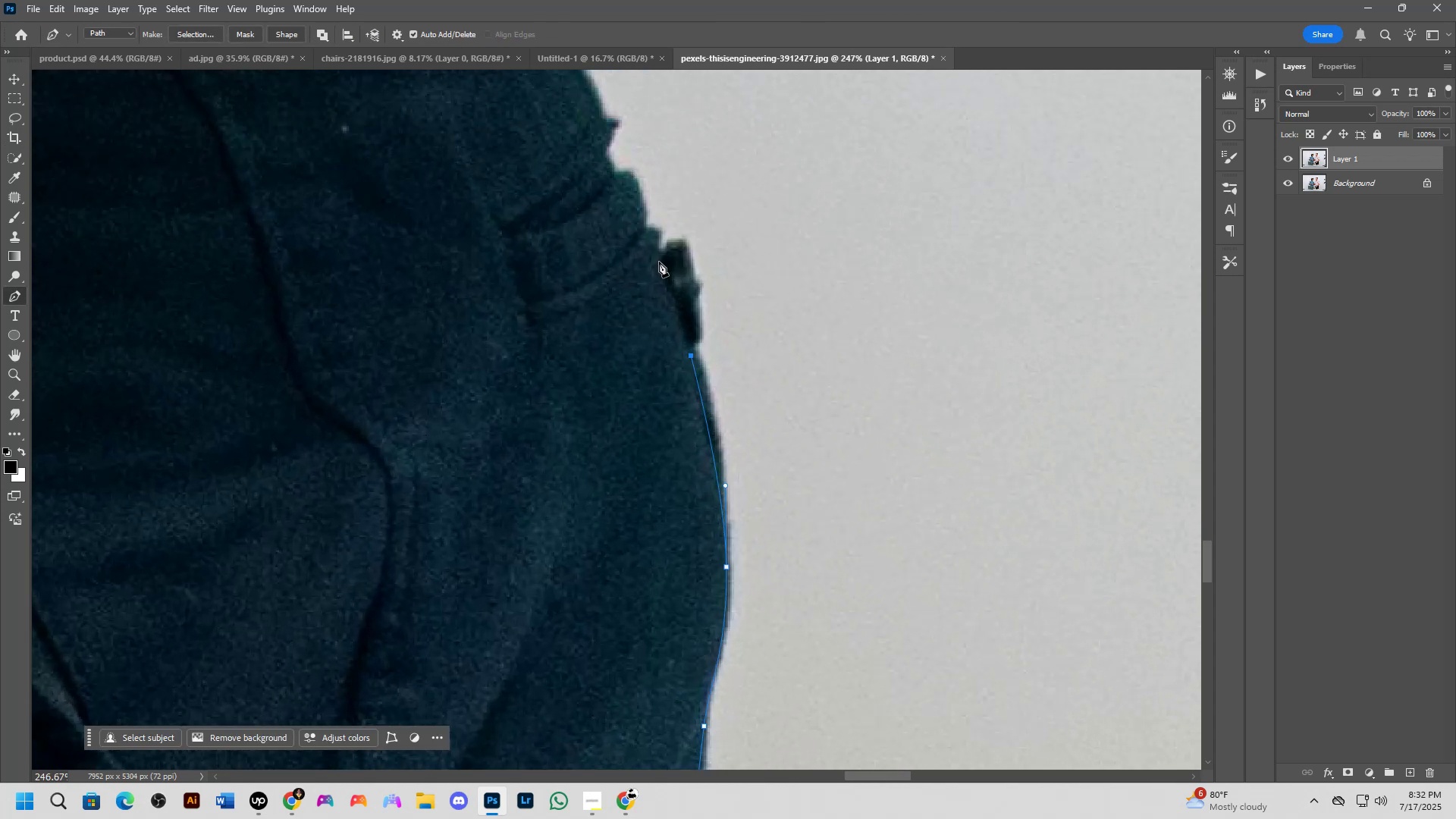 
left_click([654, 246])
 